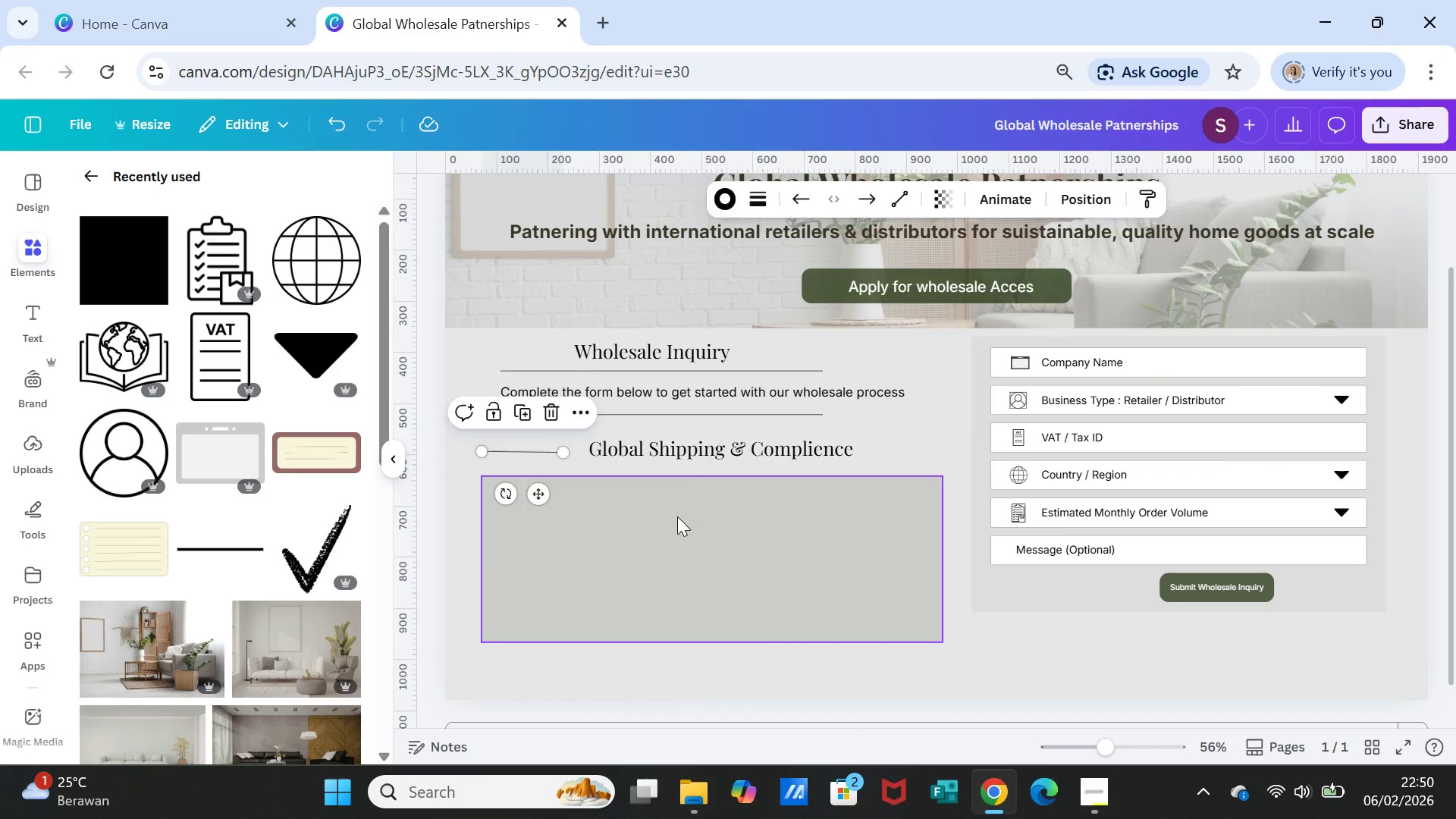 
left_click([677, 516])
 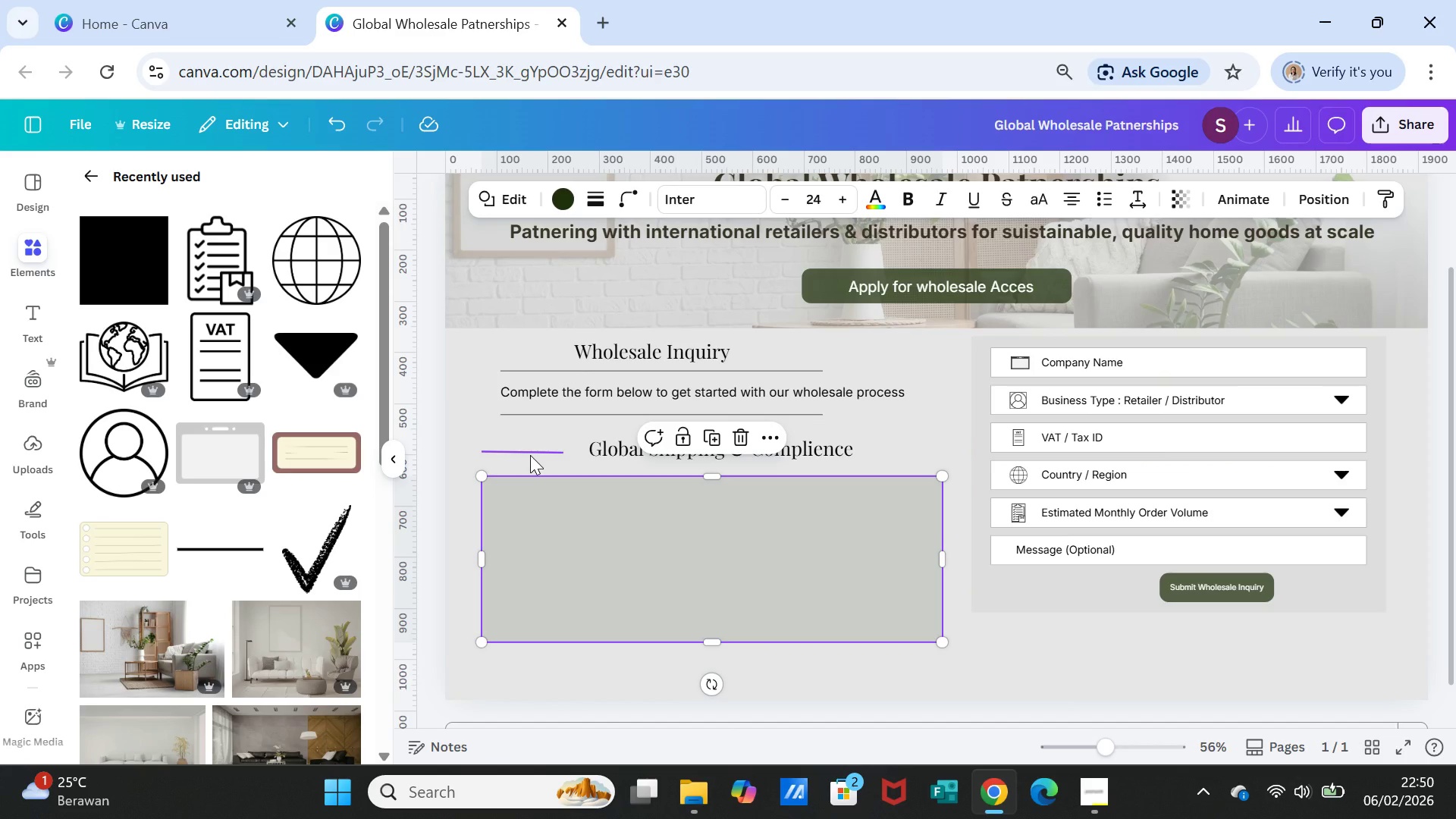 
left_click([530, 455])
 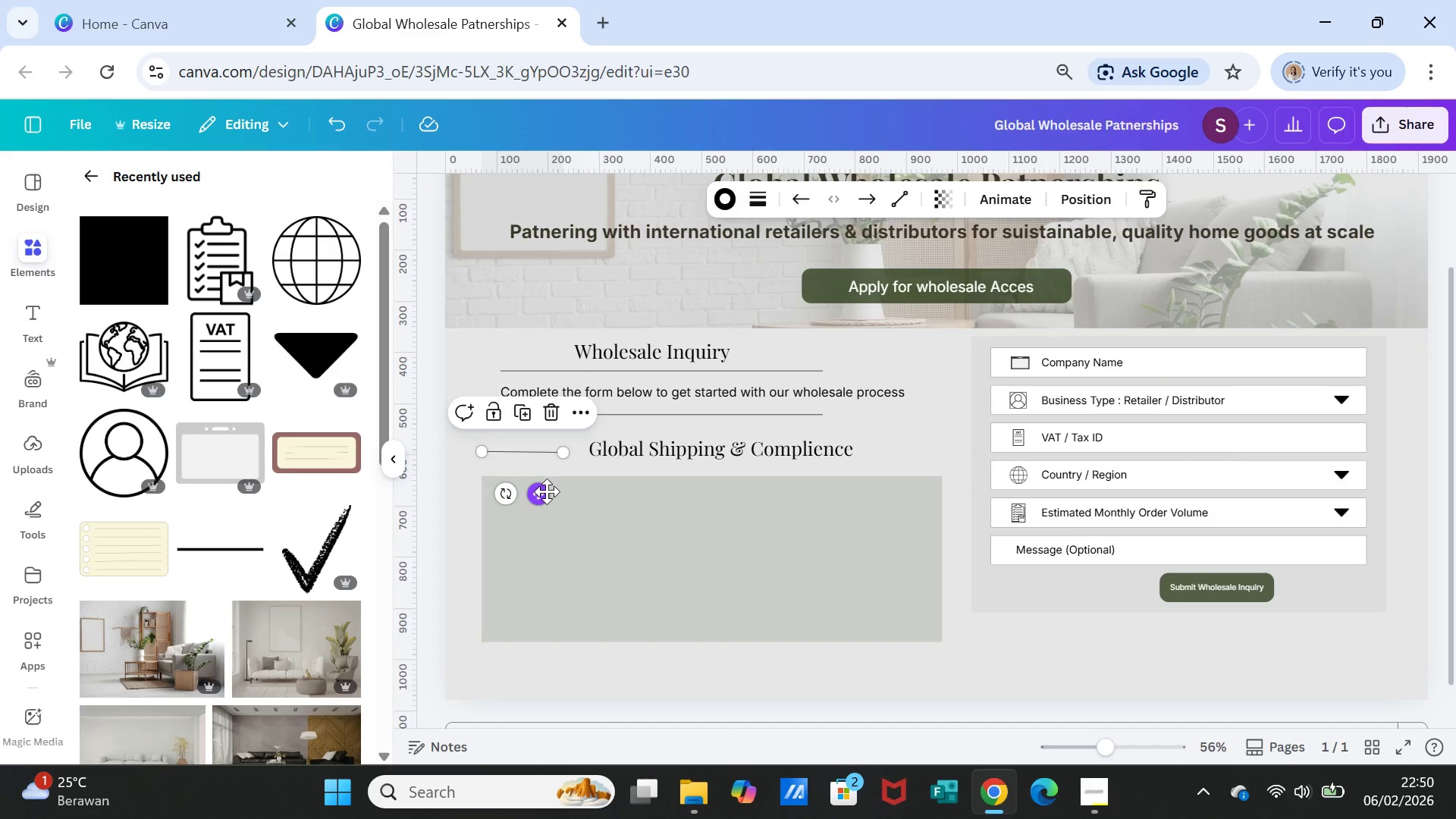 
mouse_move([525, 480])
 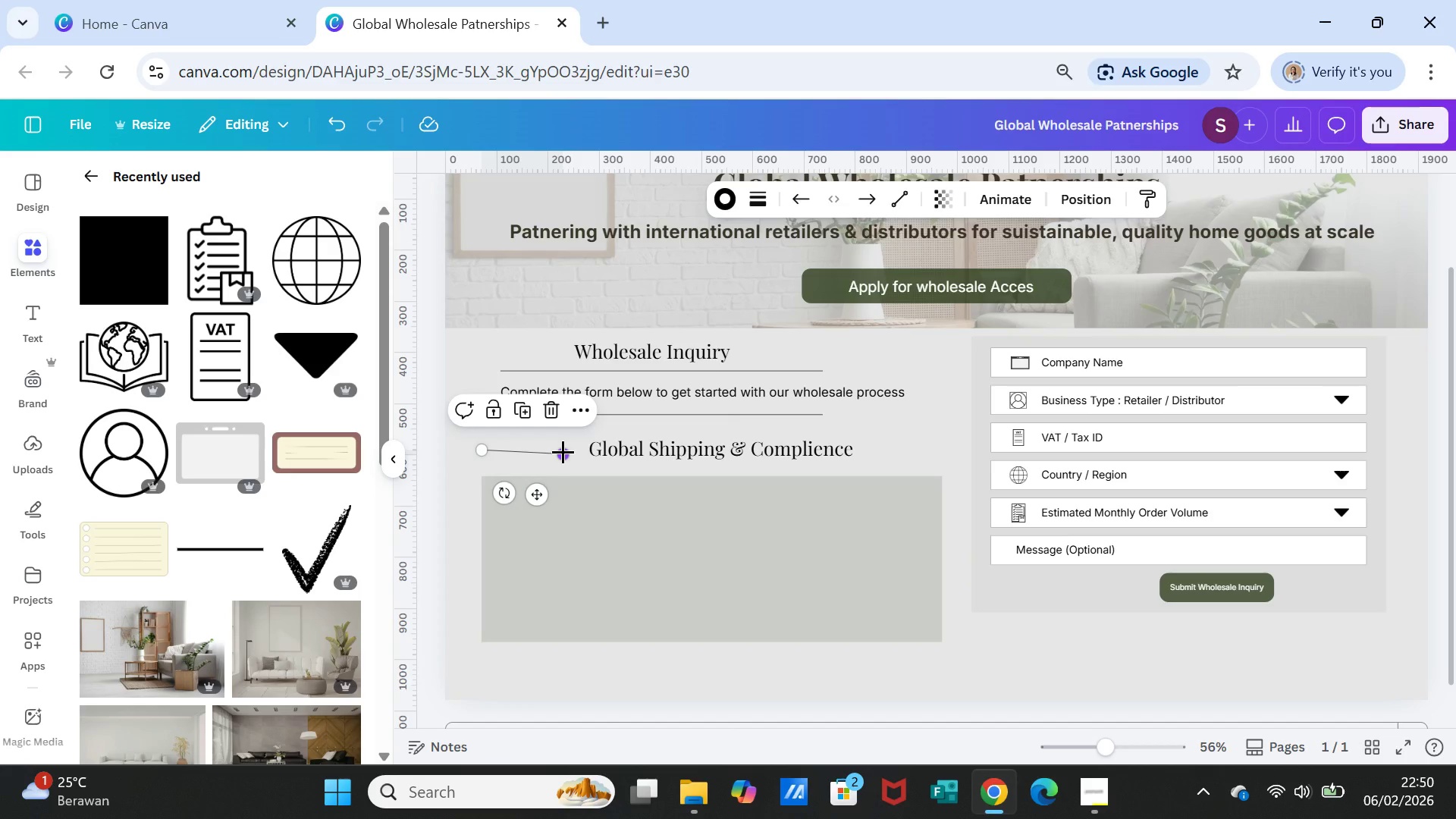 
left_click_drag(start_coordinate=[563, 451], to_coordinate=[569, 450])
 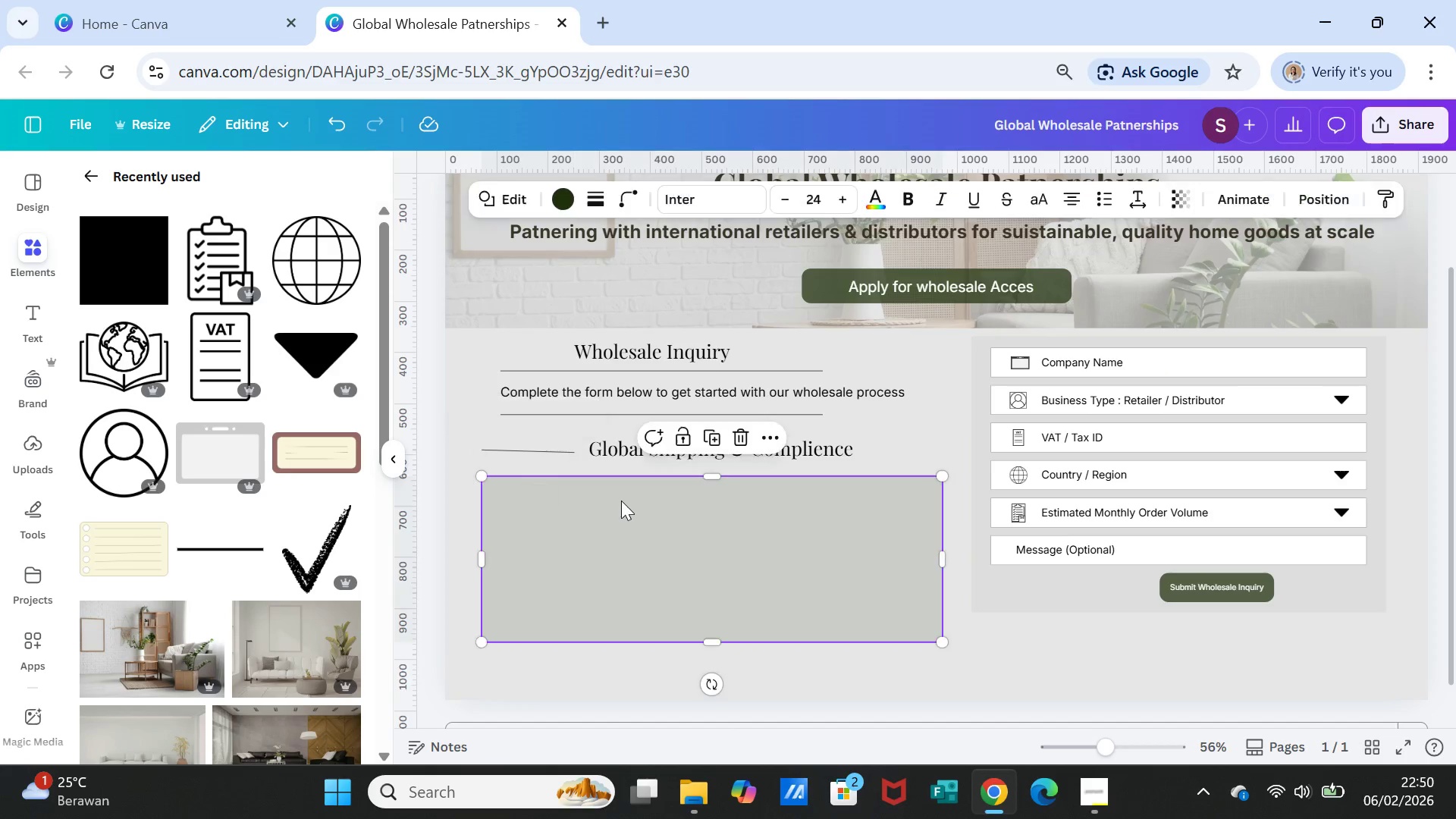 
left_click([621, 500])
 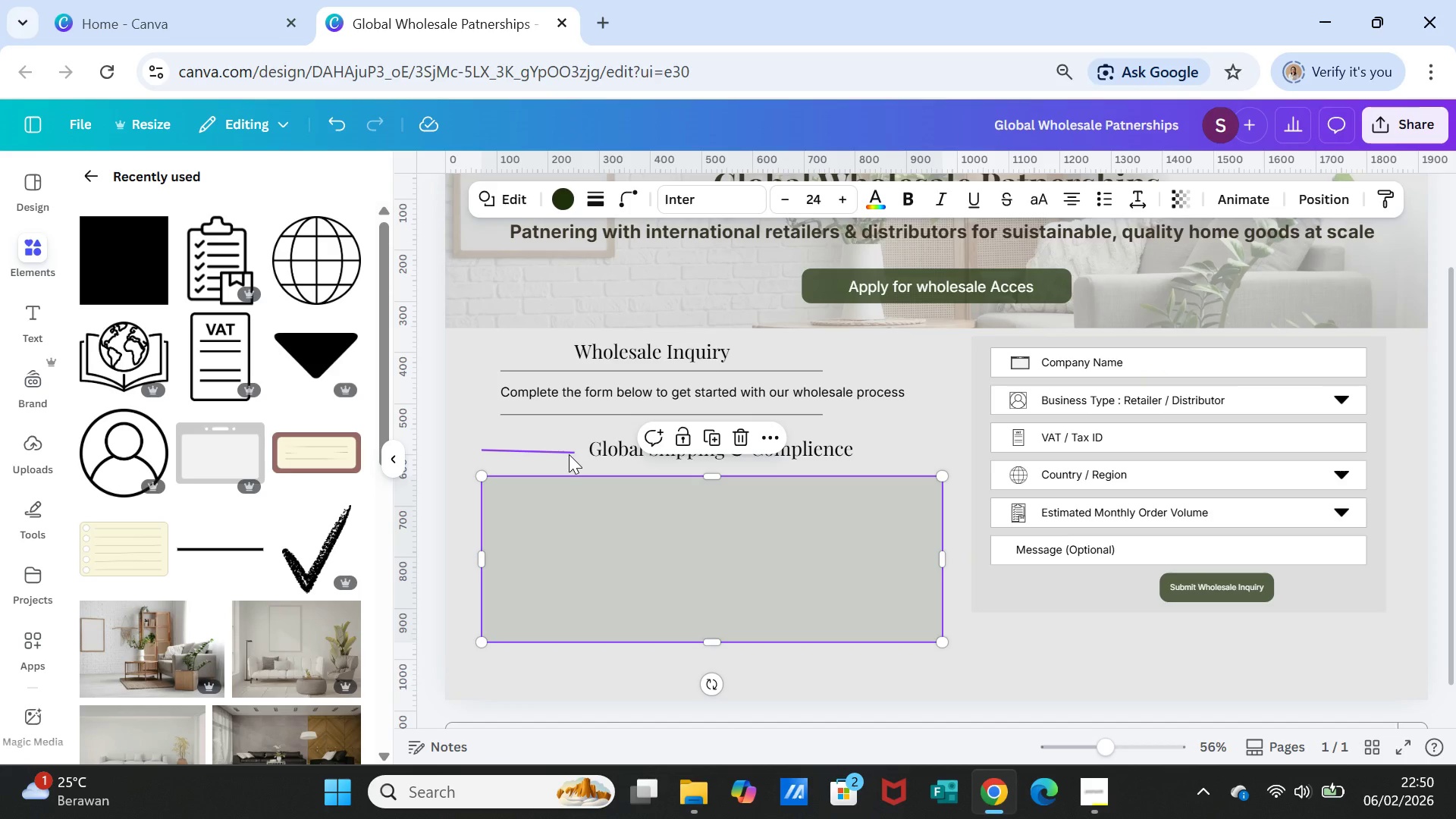 
left_click([569, 454])
 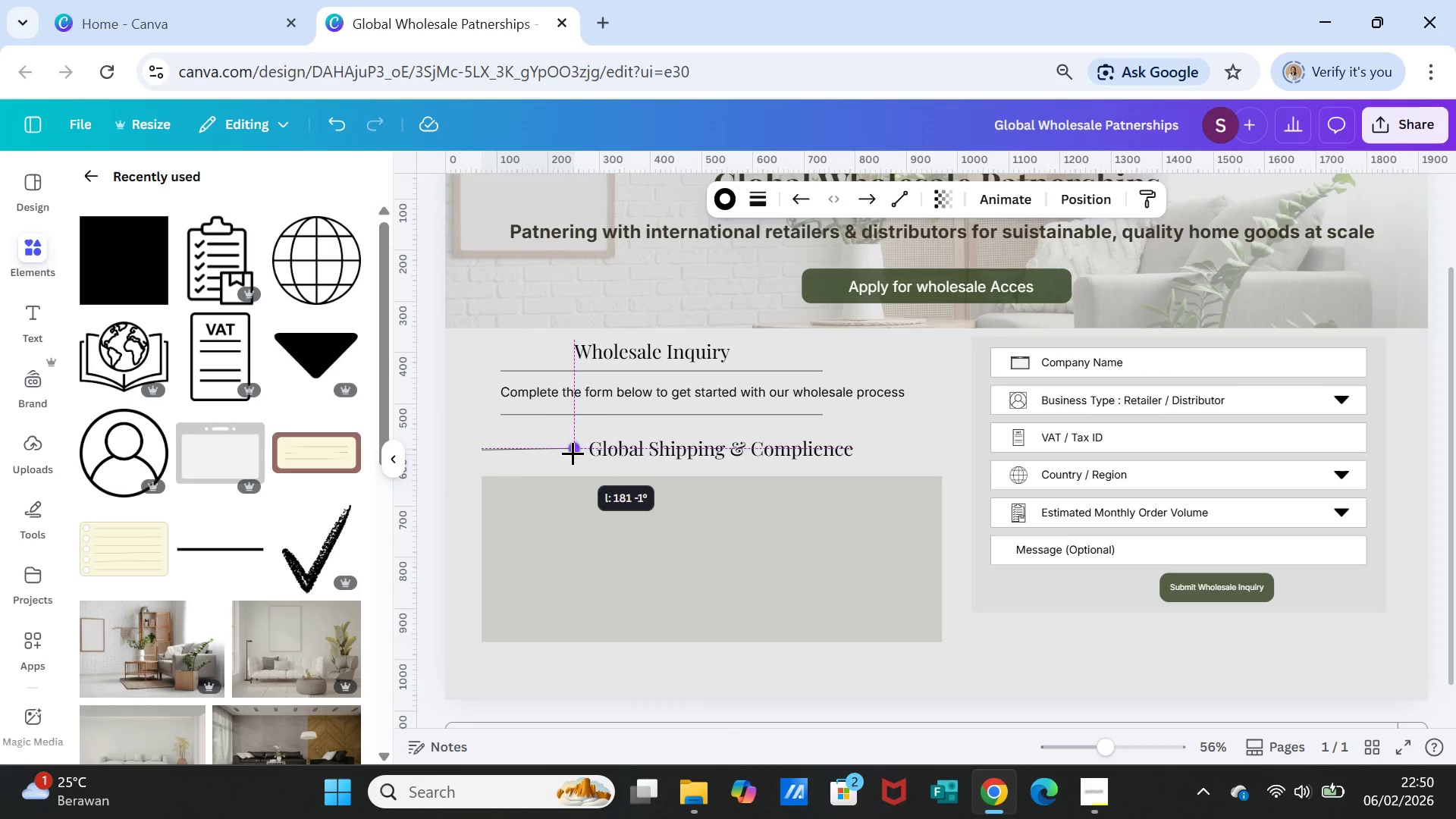 
left_click([626, 510])
 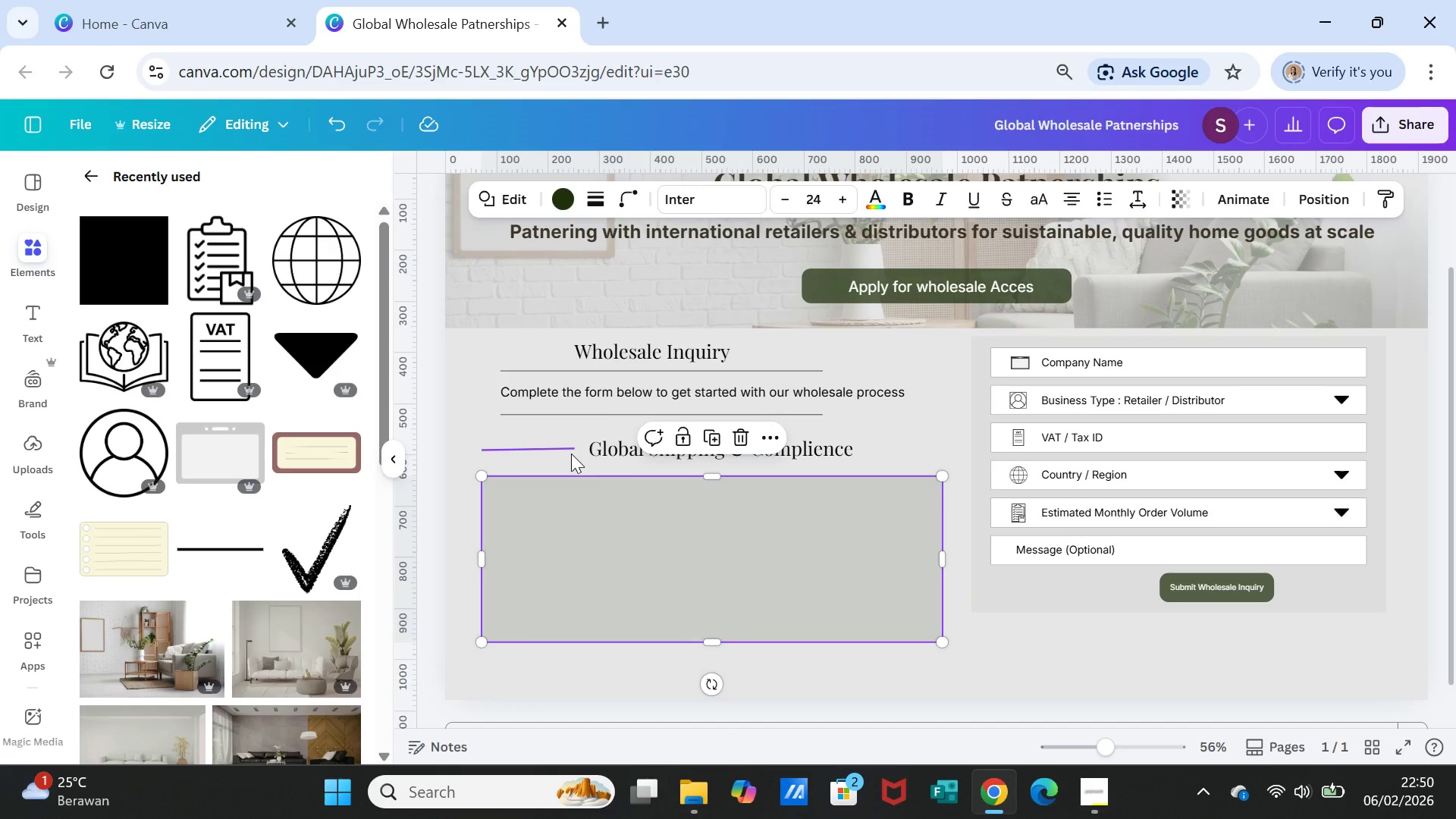 
left_click([568, 453])
 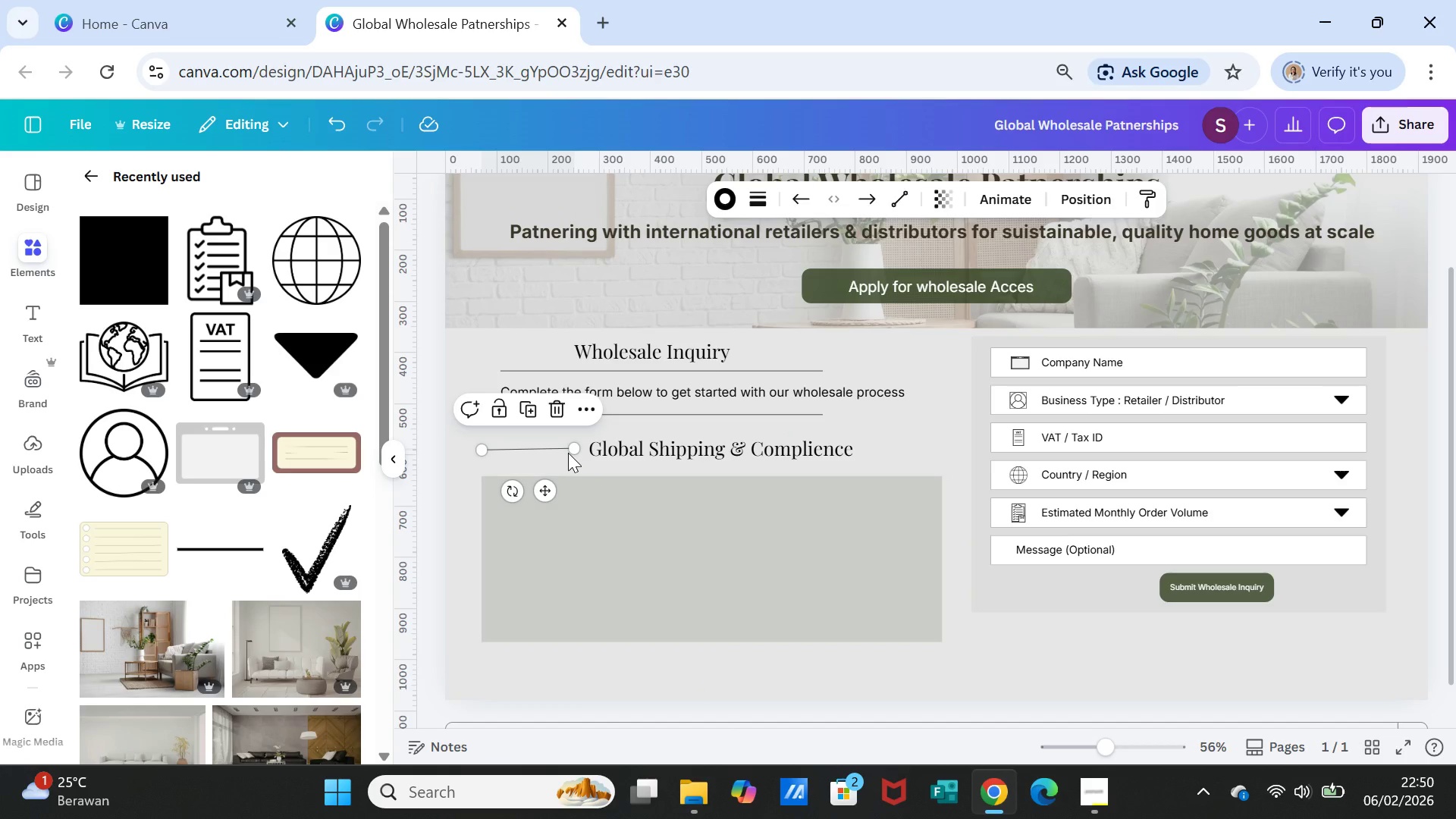 
key(Delete)
 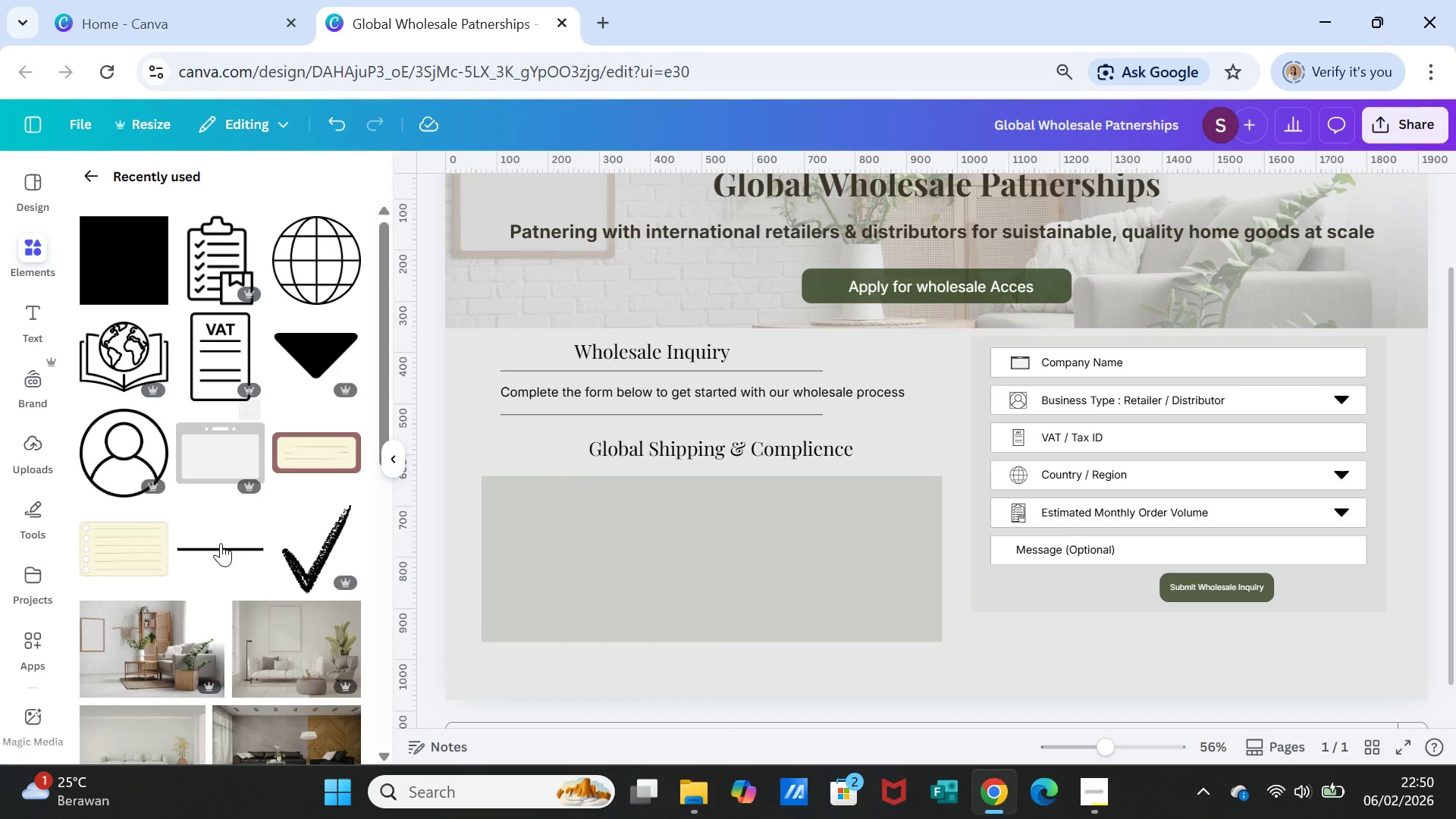 
left_click([221, 543])
 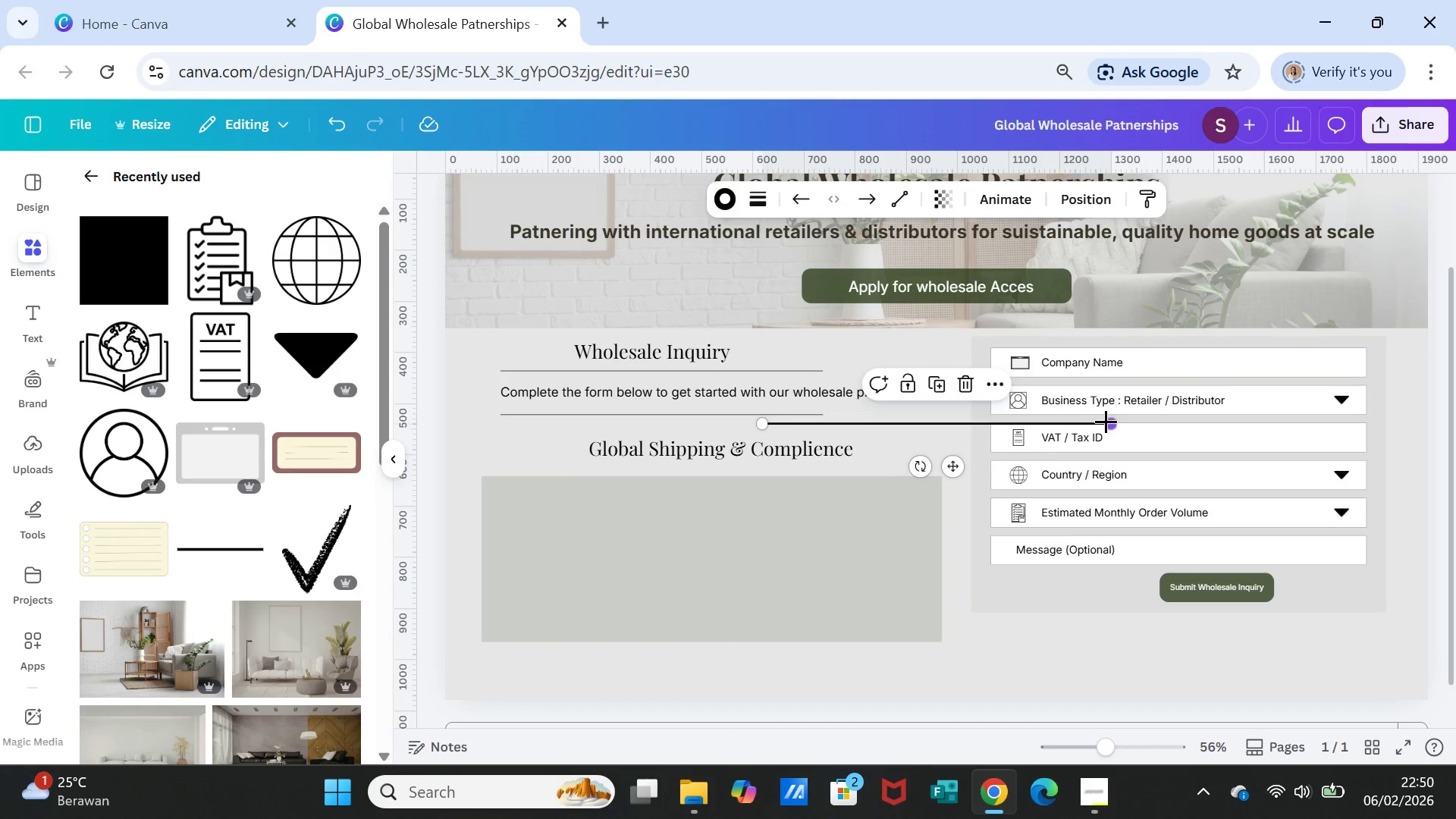 
left_click_drag(start_coordinate=[1110, 422], to_coordinate=[828, 421])
 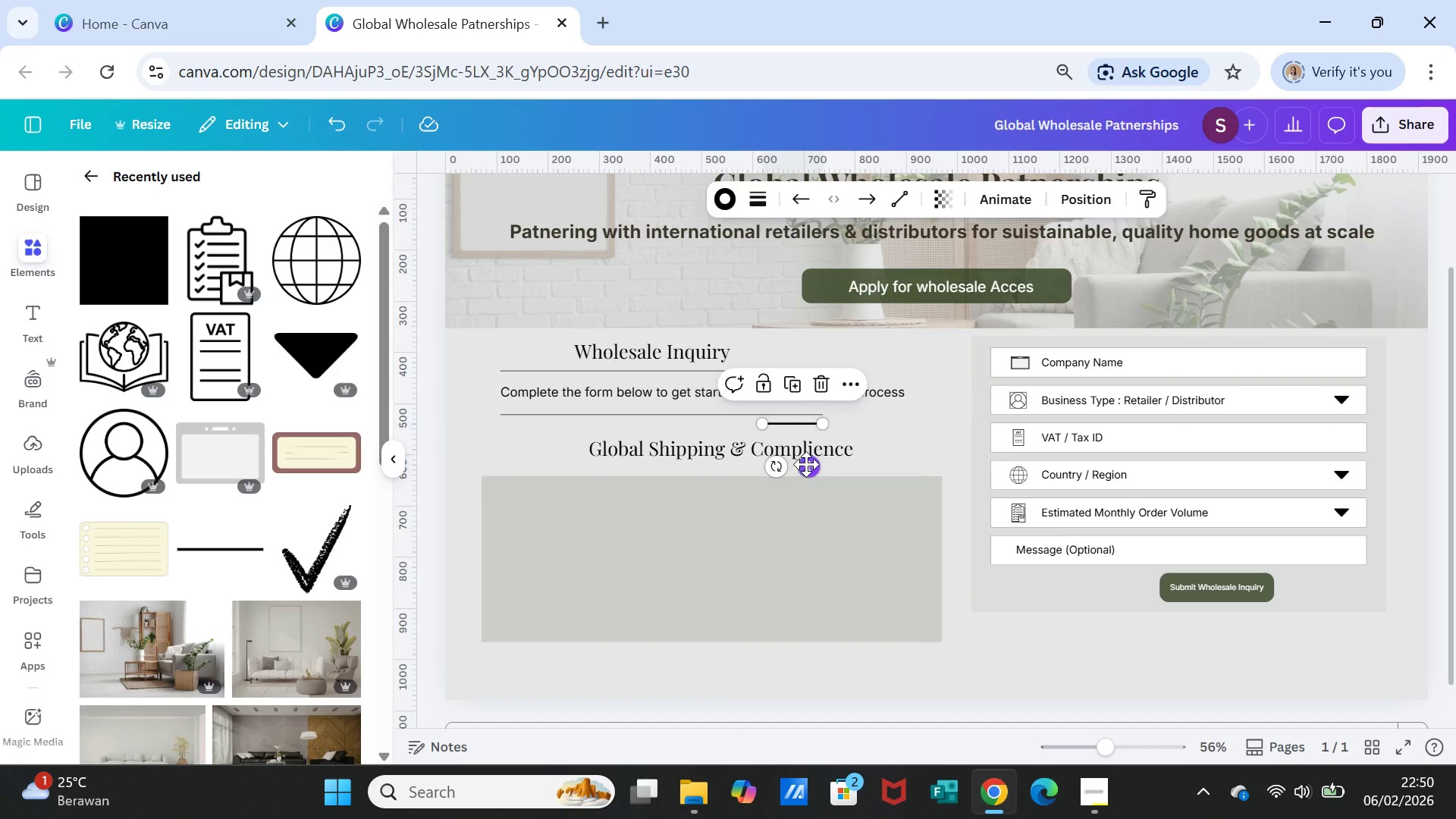 
left_click_drag(start_coordinate=[808, 464], to_coordinate=[533, 487])
 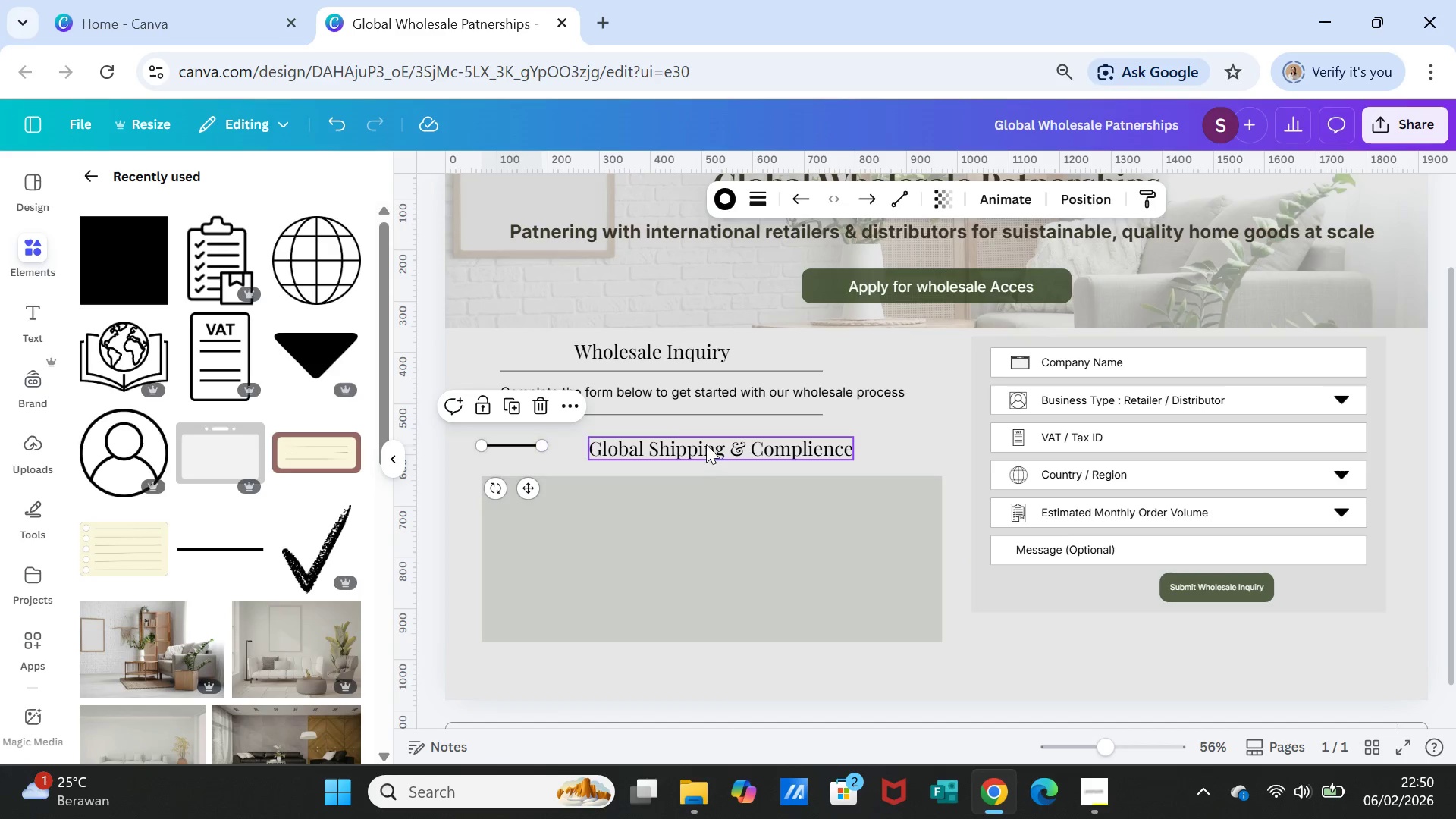 
left_click_drag(start_coordinate=[705, 443], to_coordinate=[689, 441])
 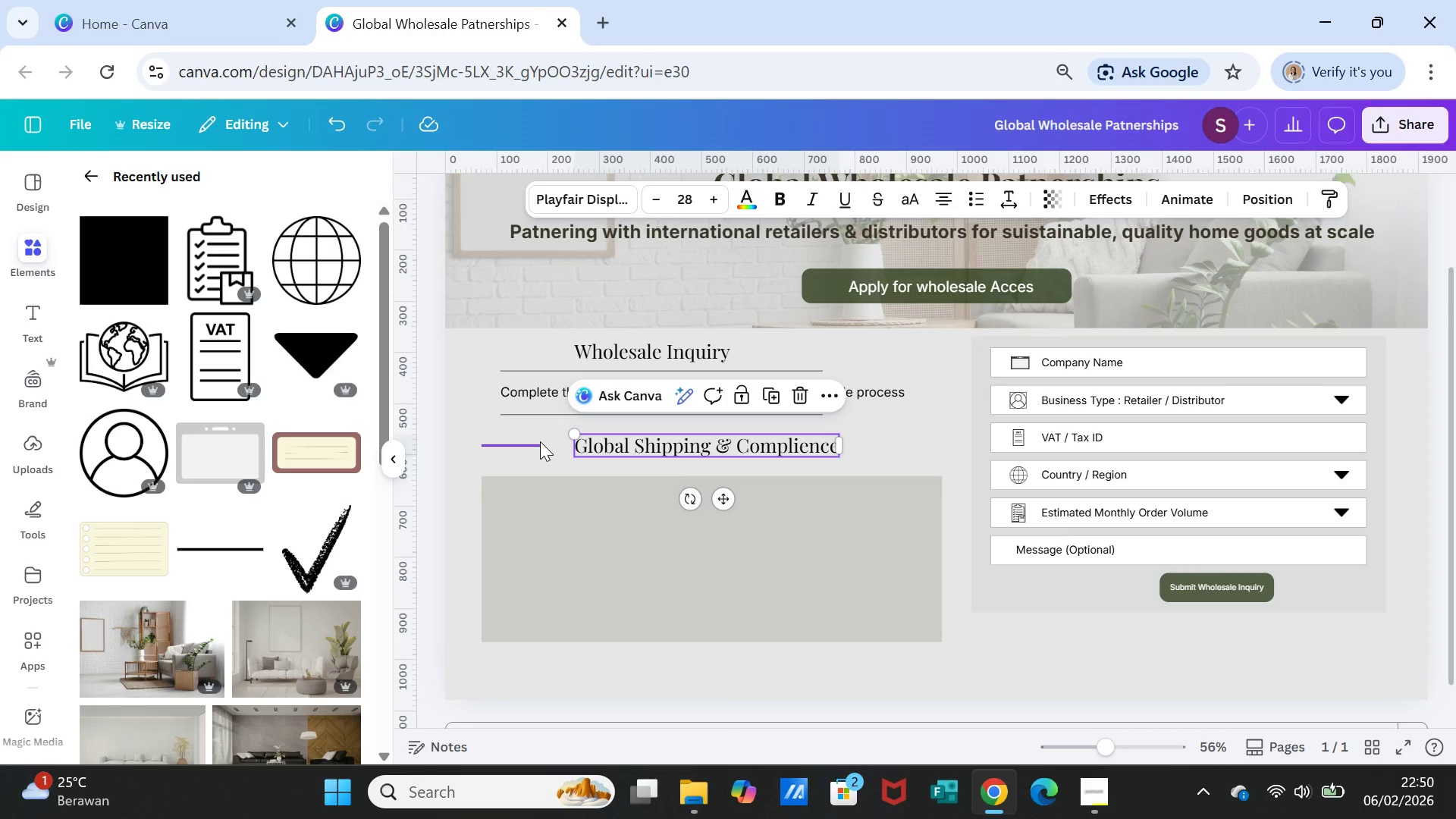 
left_click([540, 441])
 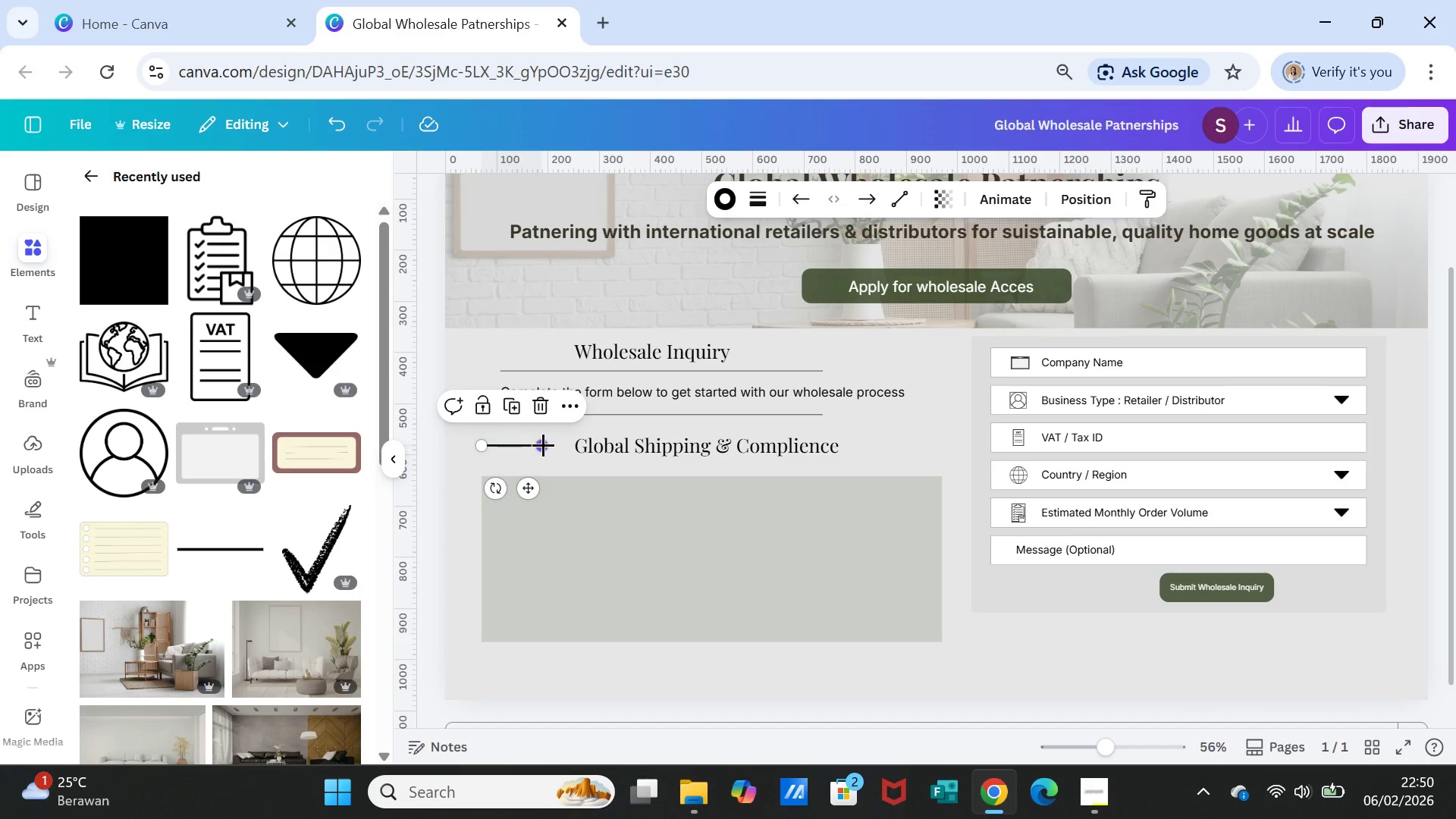 
left_click_drag(start_coordinate=[543, 444], to_coordinate=[557, 445])
 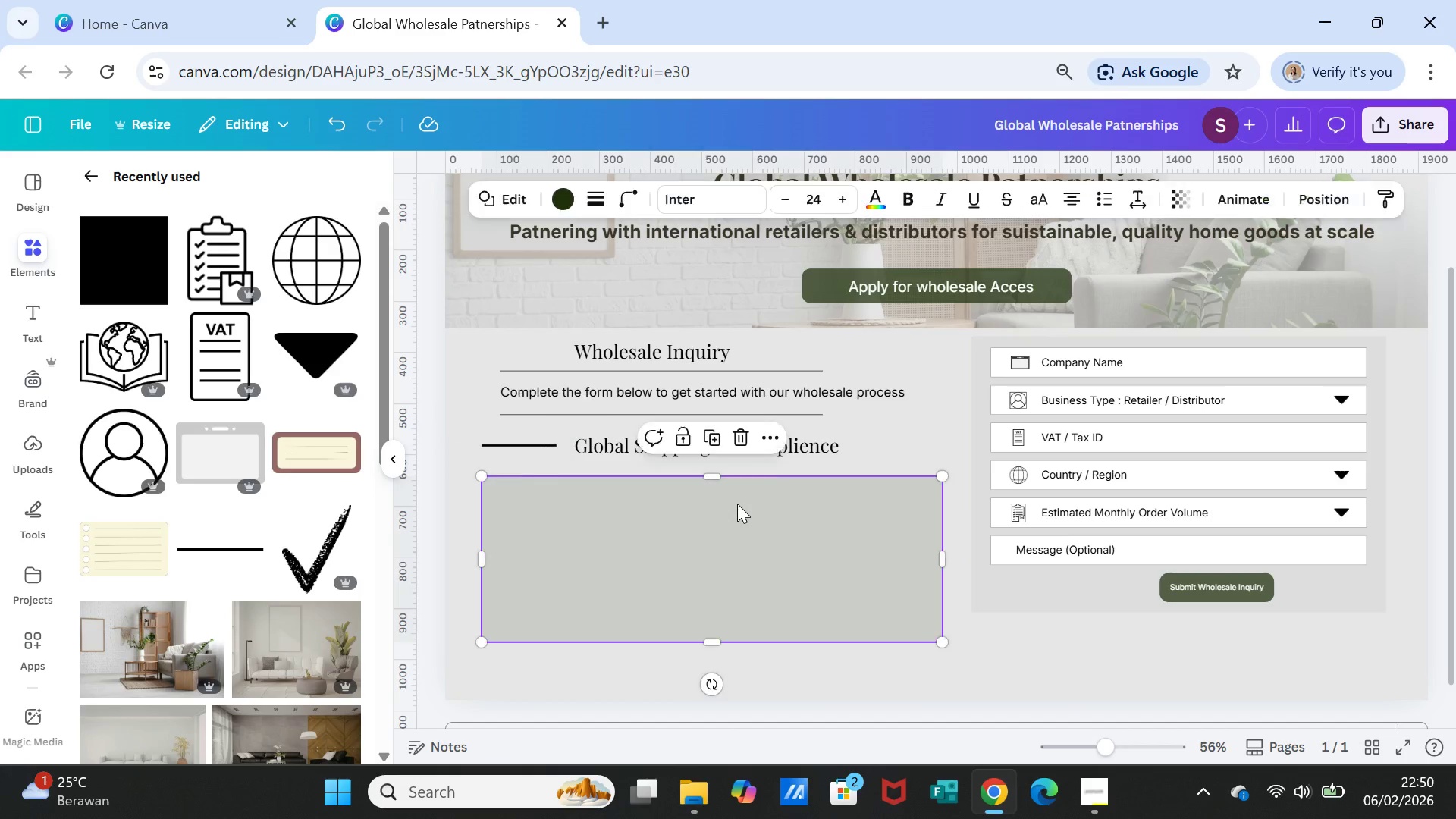 
left_click([737, 504])
 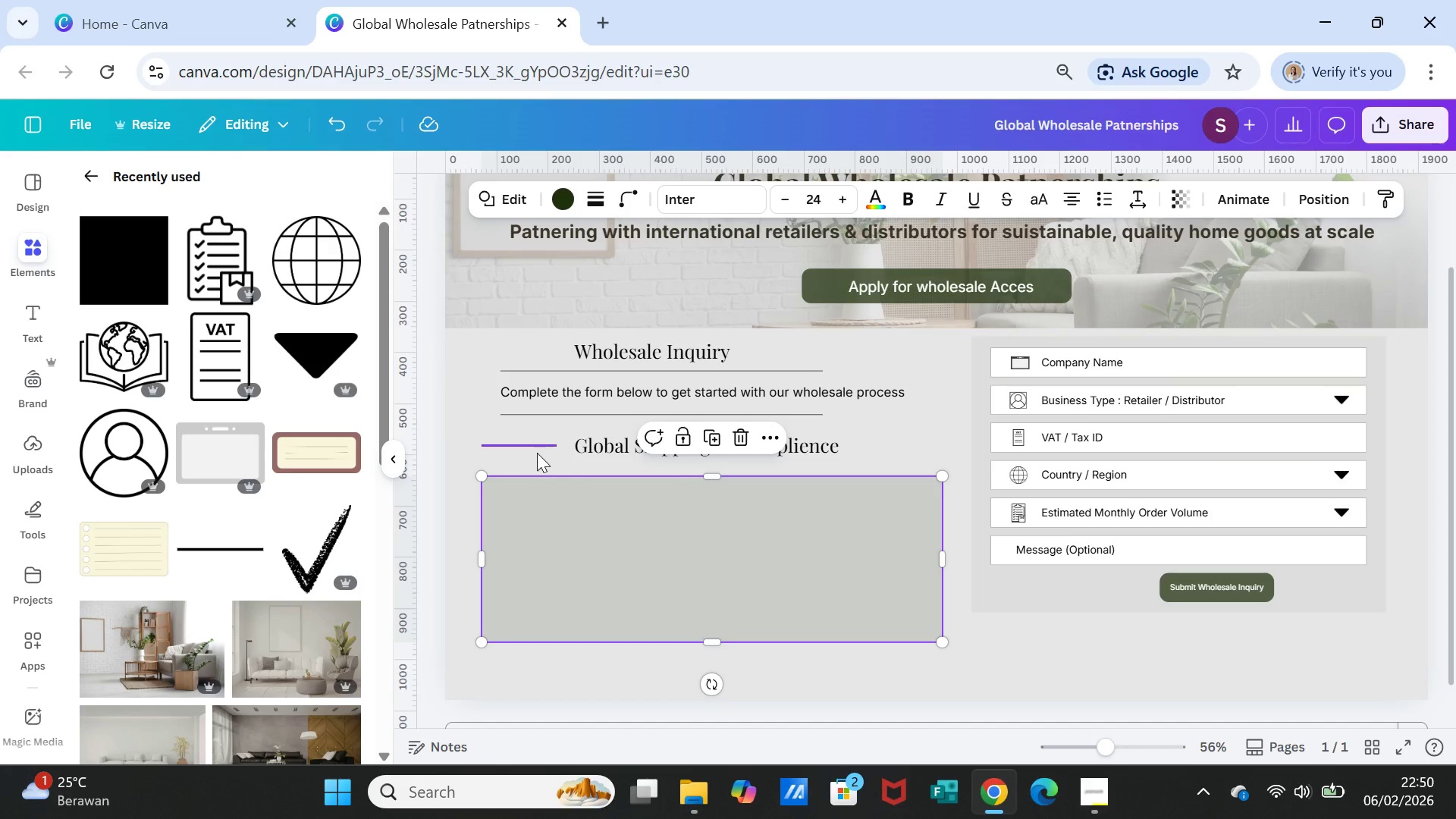 
left_click([537, 448])
 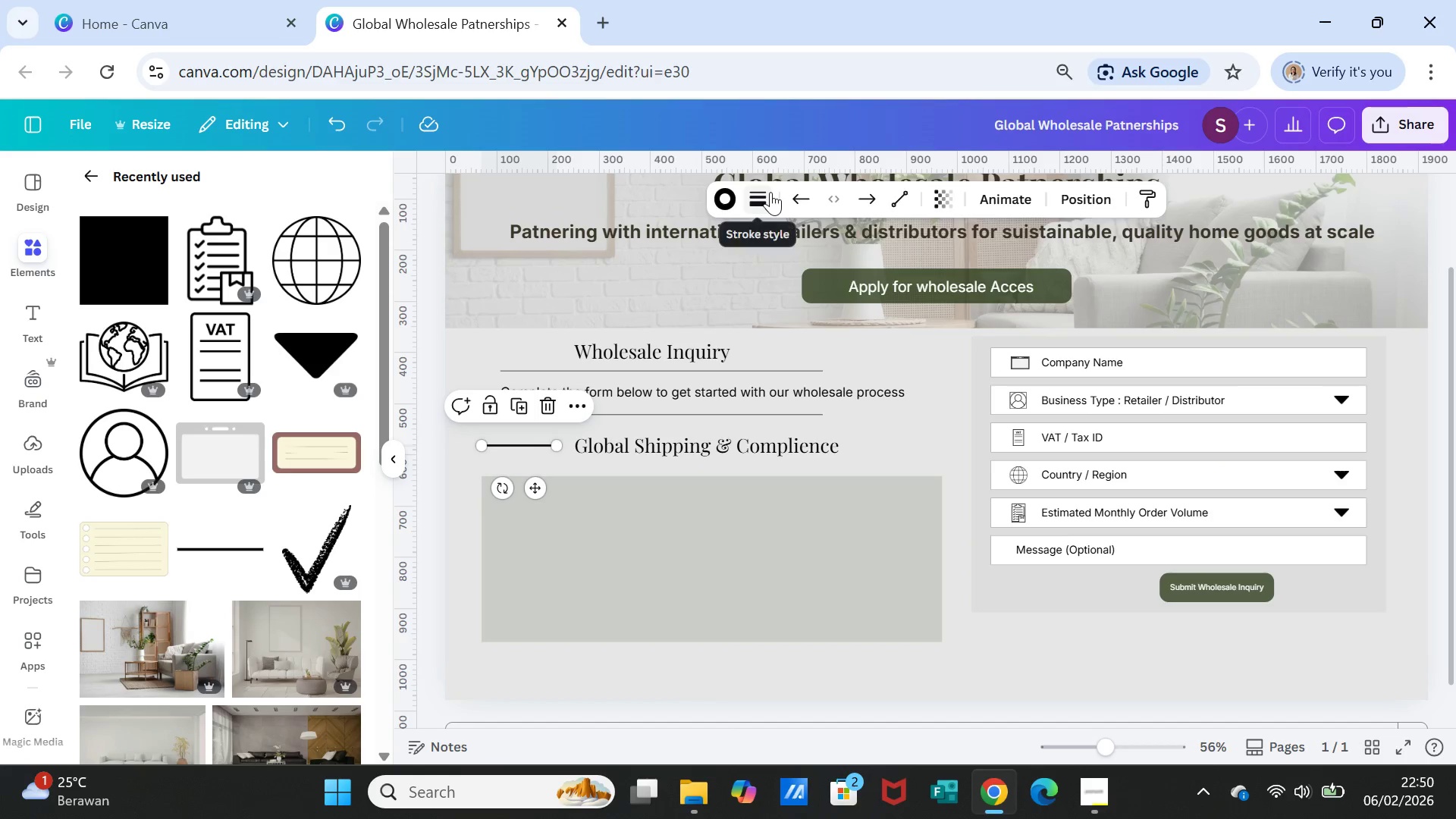 
left_click([761, 190])
 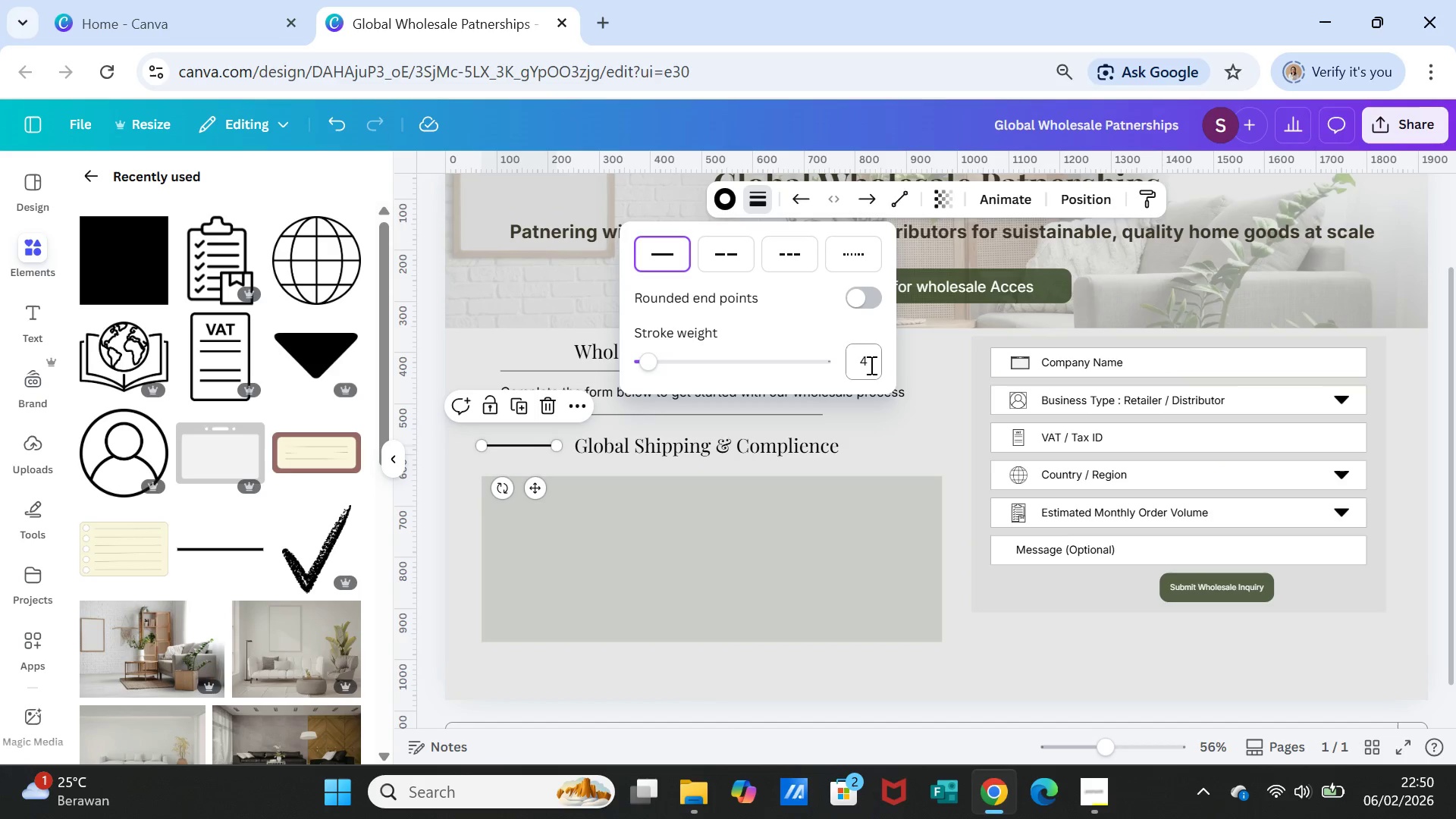 
left_click([869, 366])
 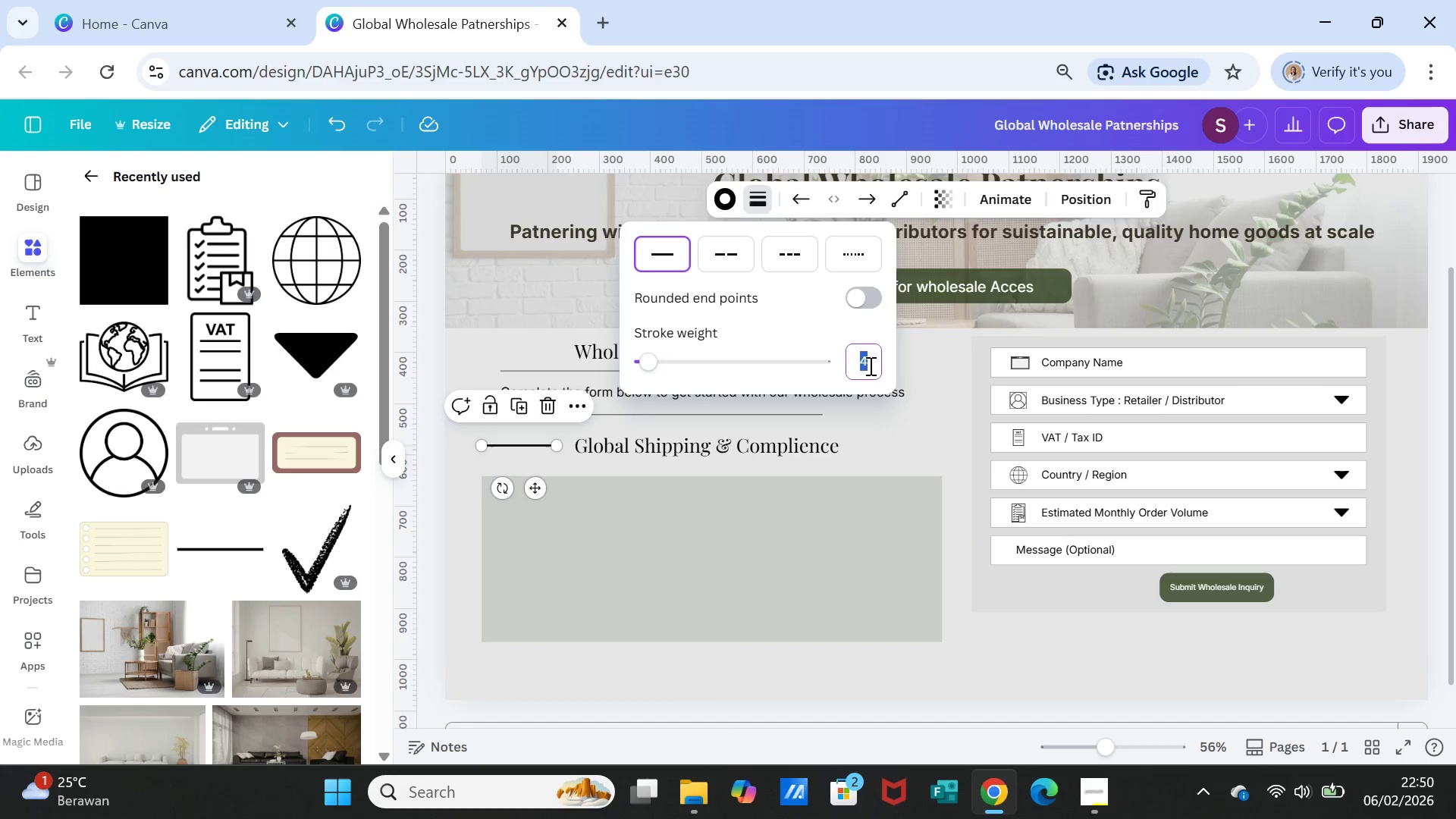 
key(1)
 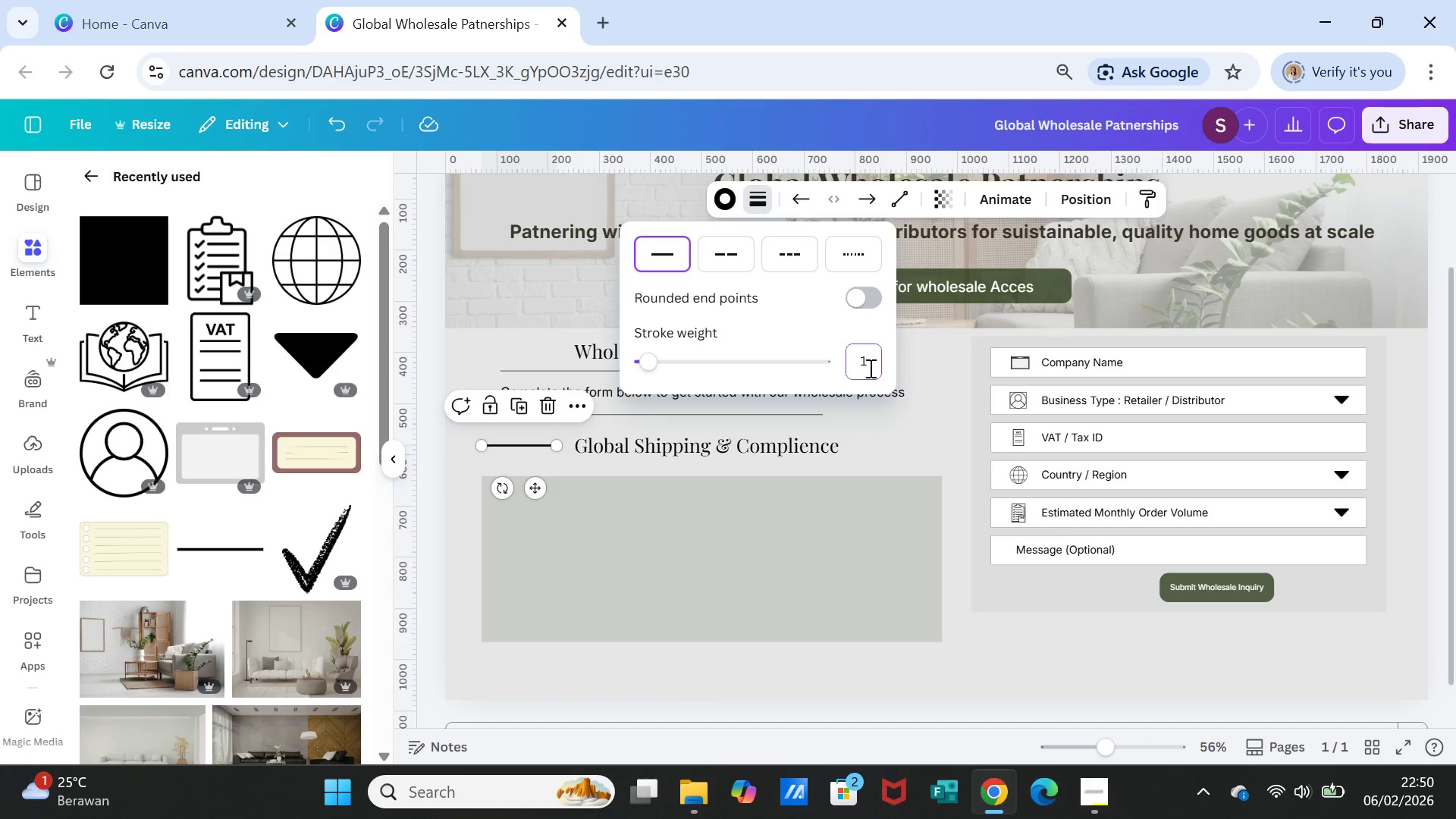 
key(Enter)
 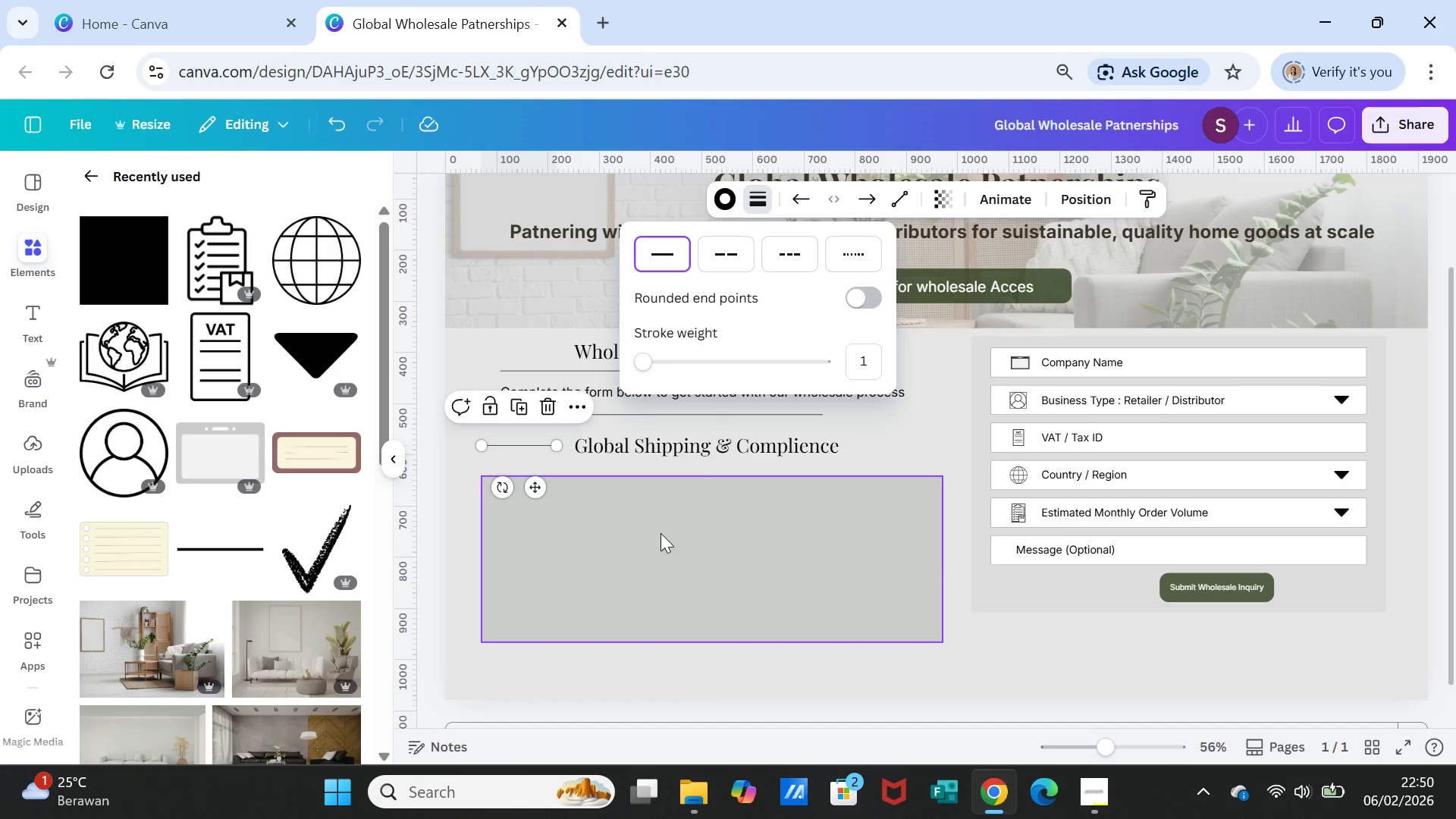 
left_click_drag(start_coordinate=[661, 533], to_coordinate=[537, 443])
 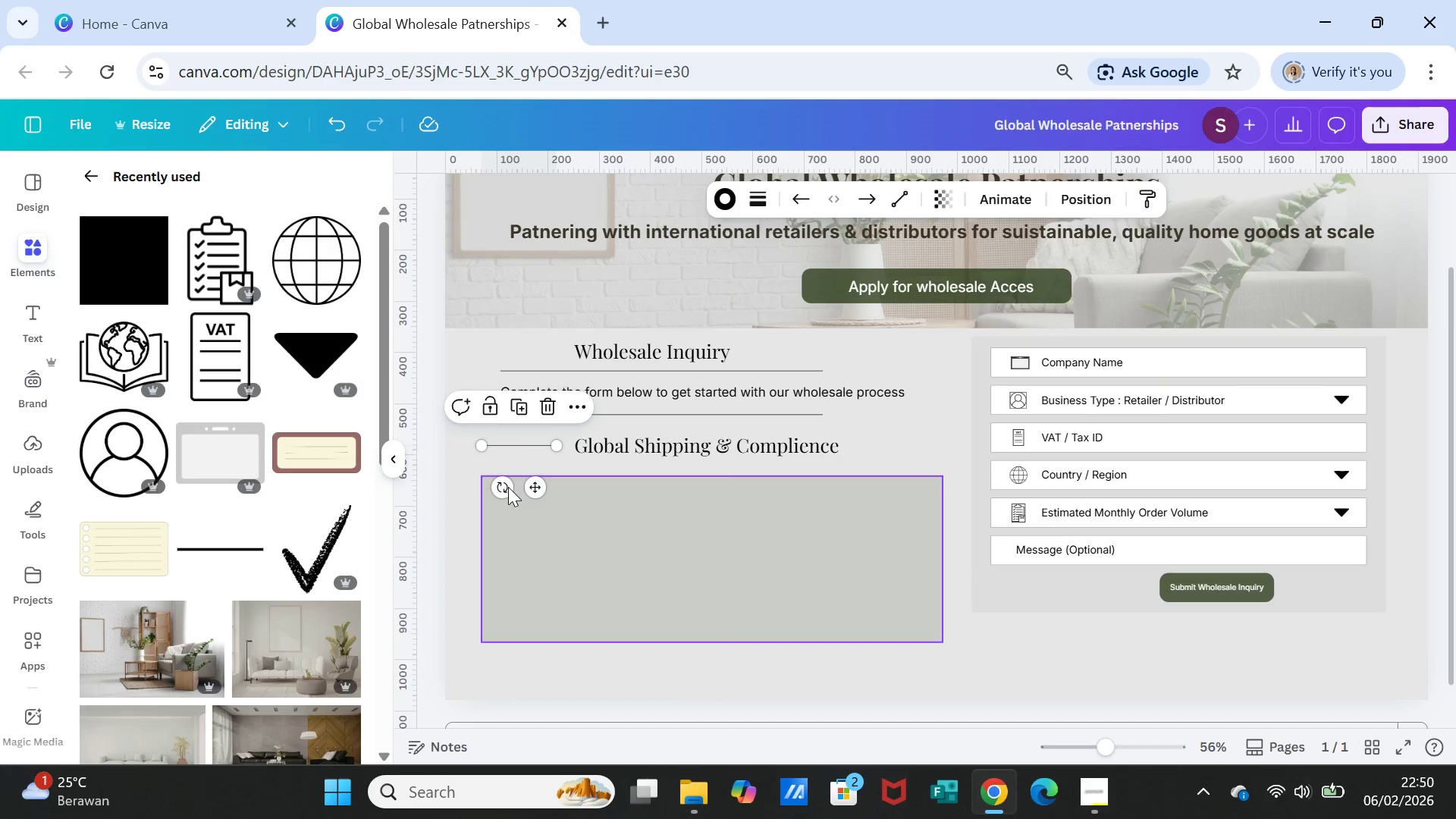 
left_click([537, 443])
 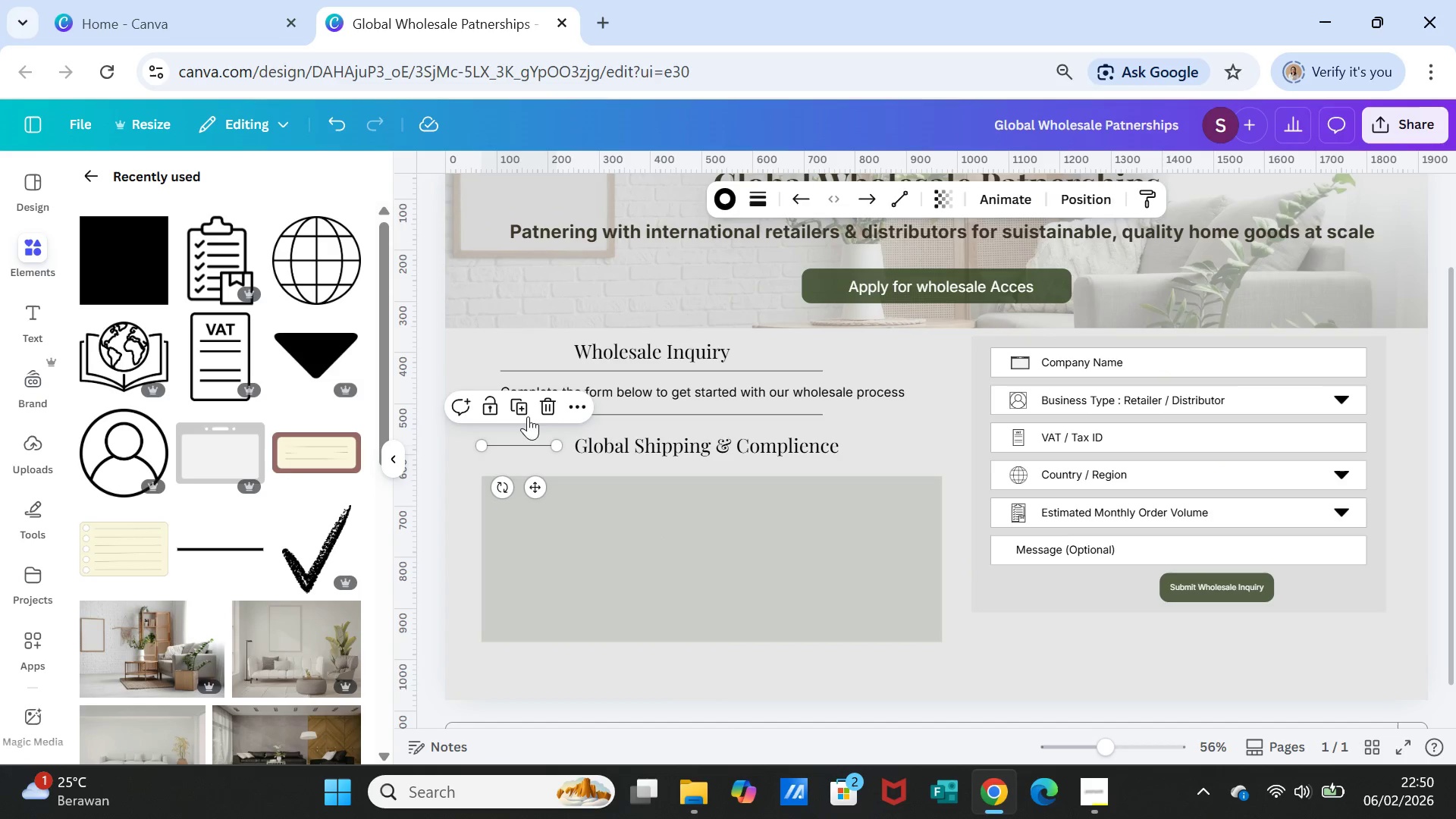 
left_click([520, 404])
 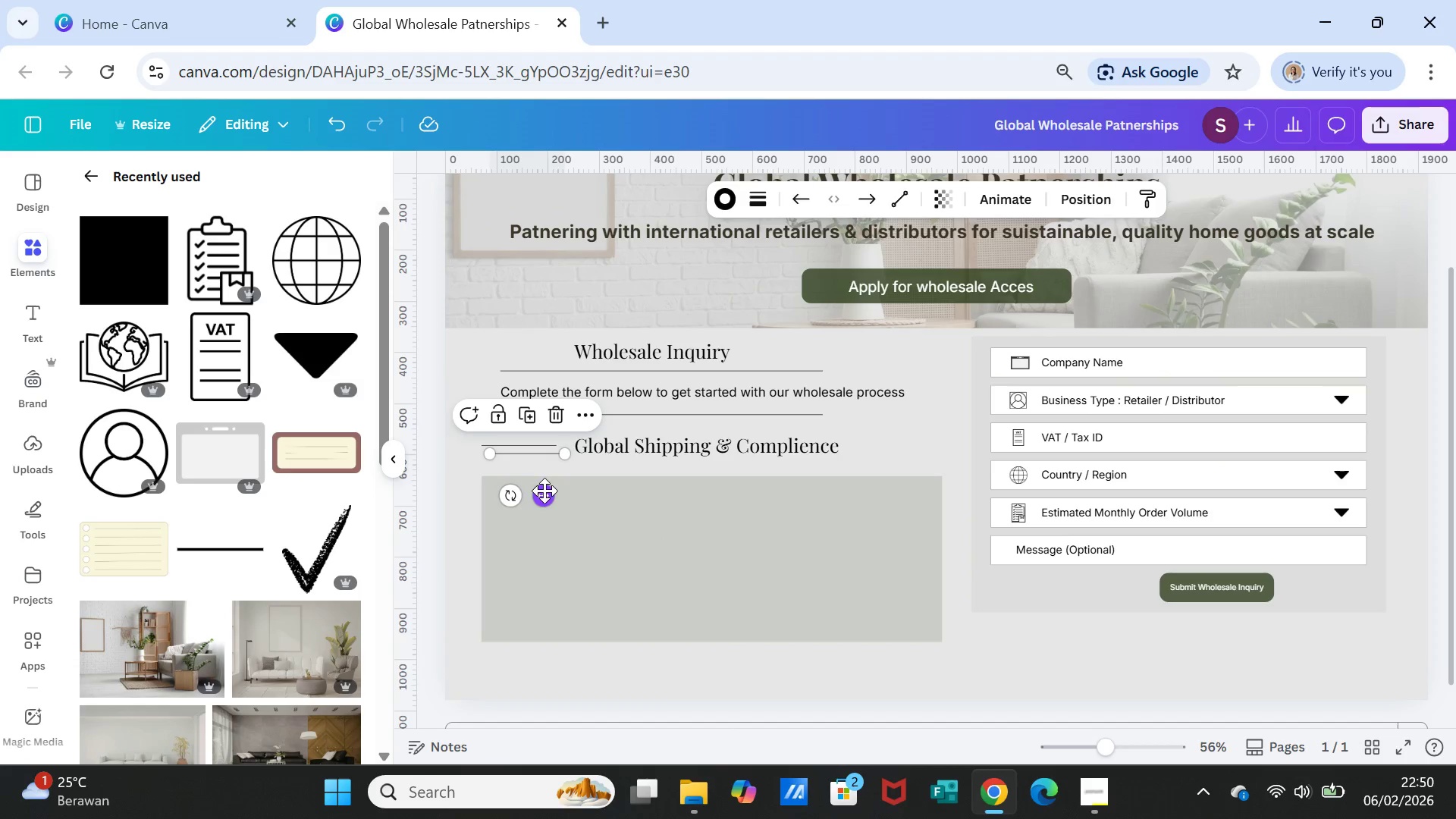 
left_click_drag(start_coordinate=[544, 491], to_coordinate=[912, 482])
 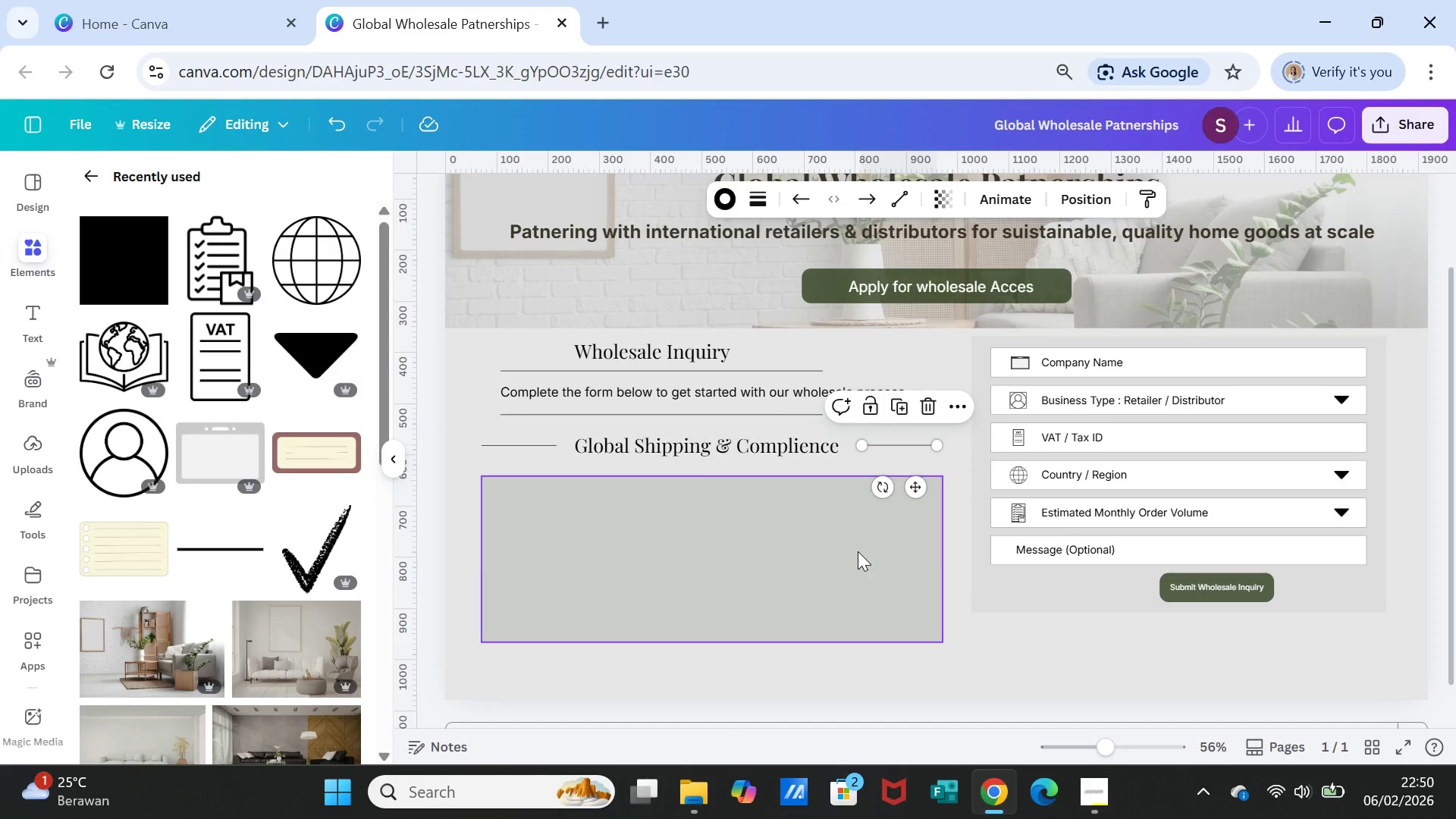 
left_click([858, 551])
 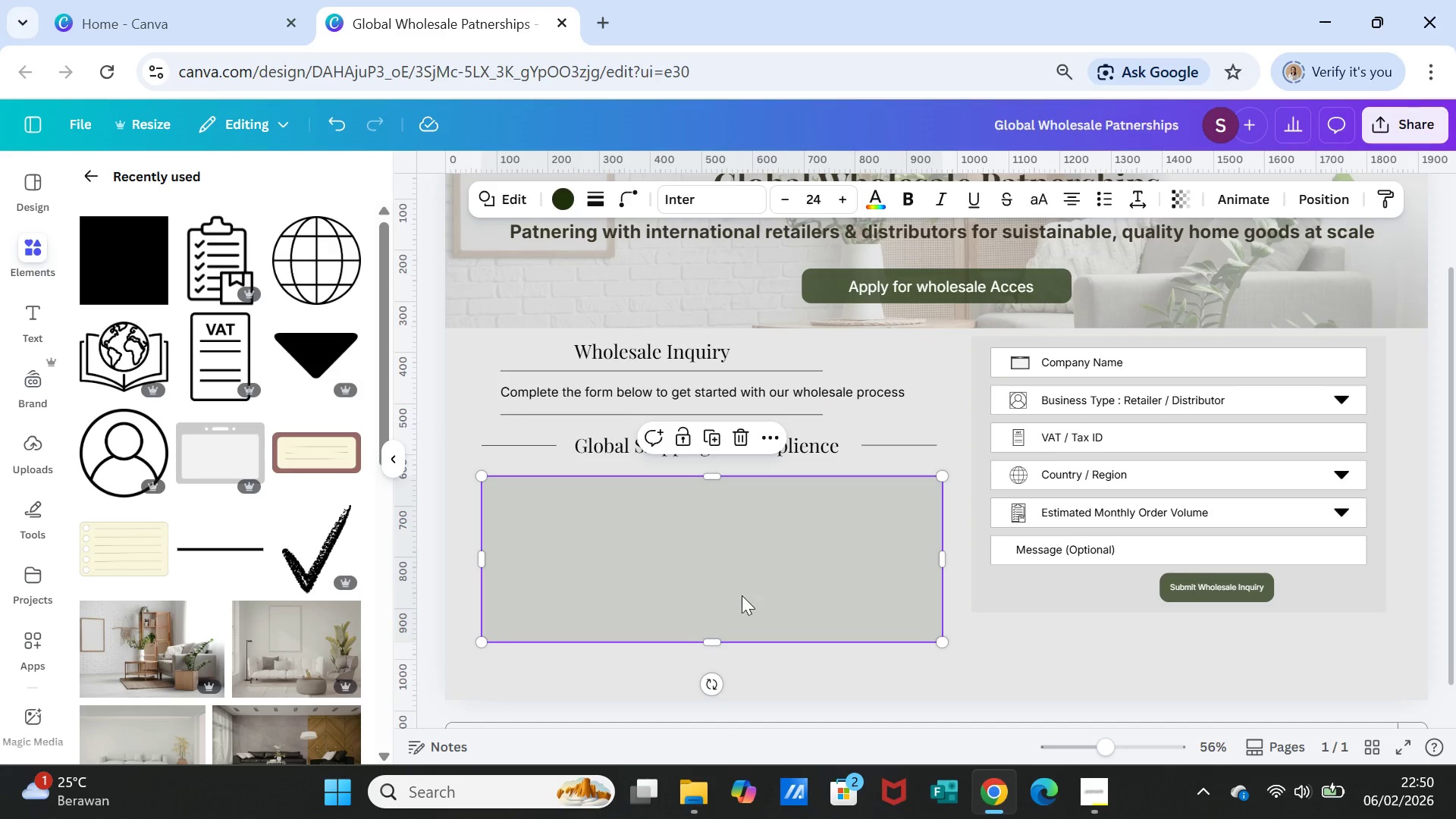 
left_click([742, 595])
 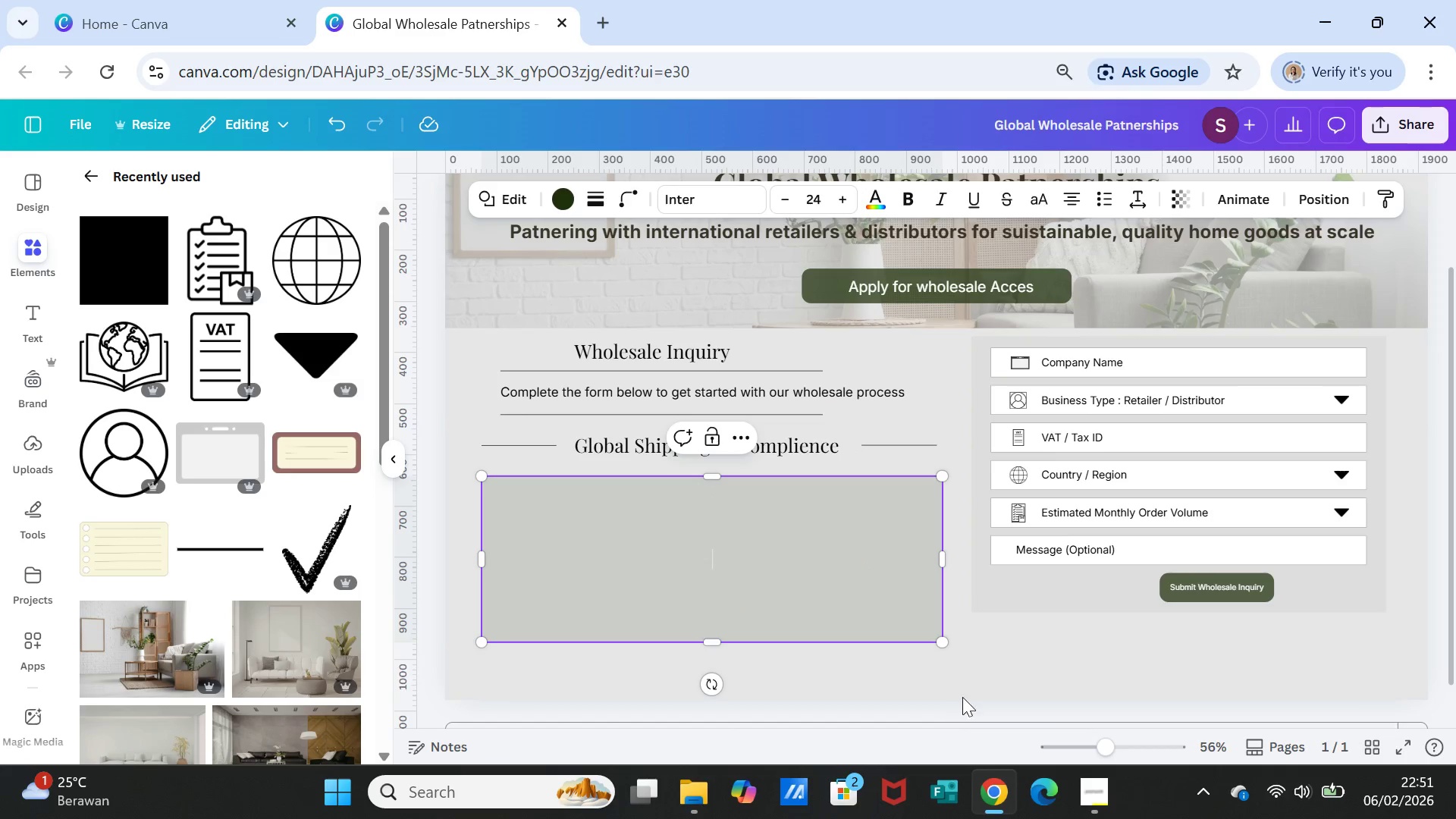 
left_click([983, 651])
 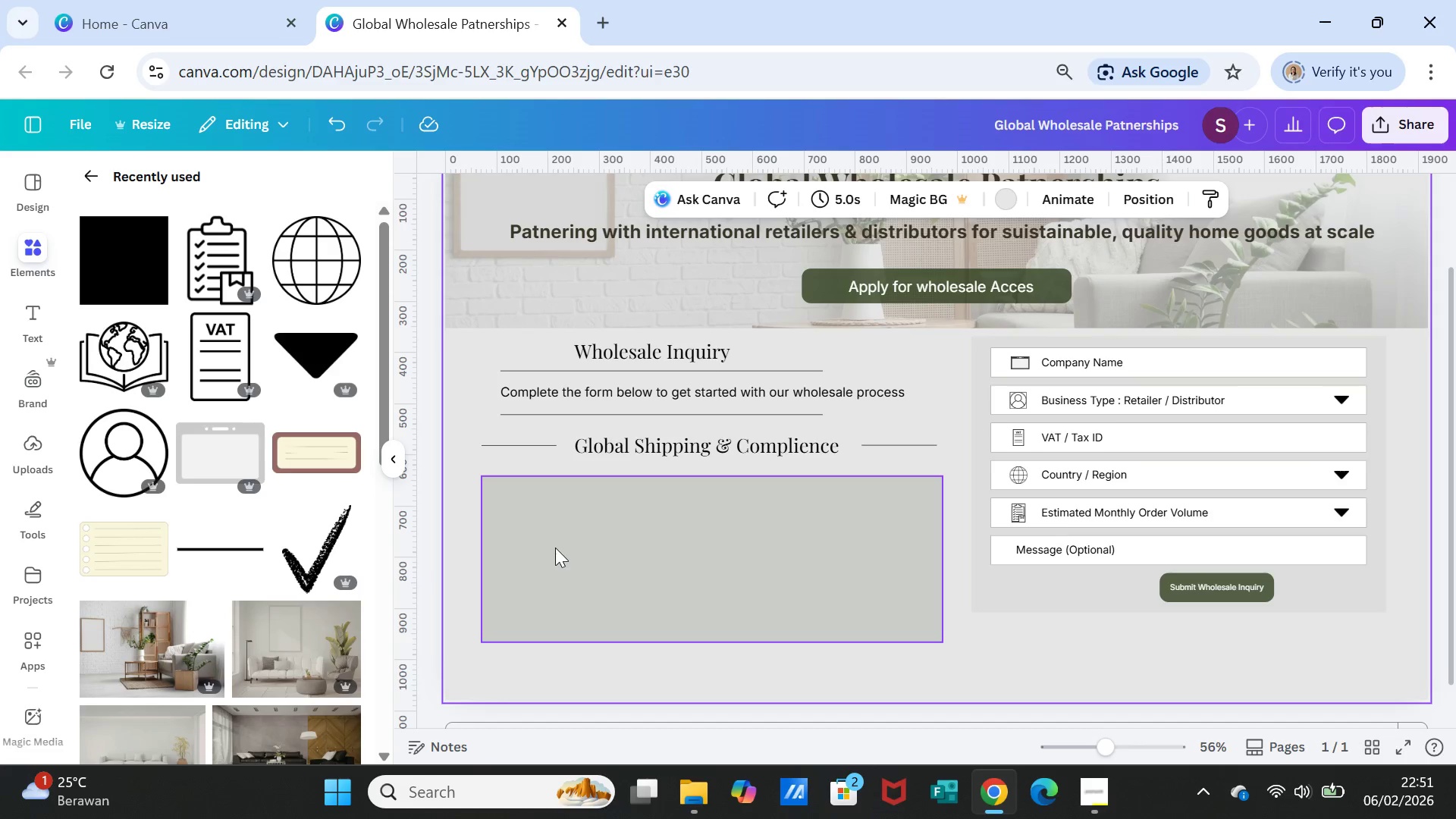 
wait(5.23)
 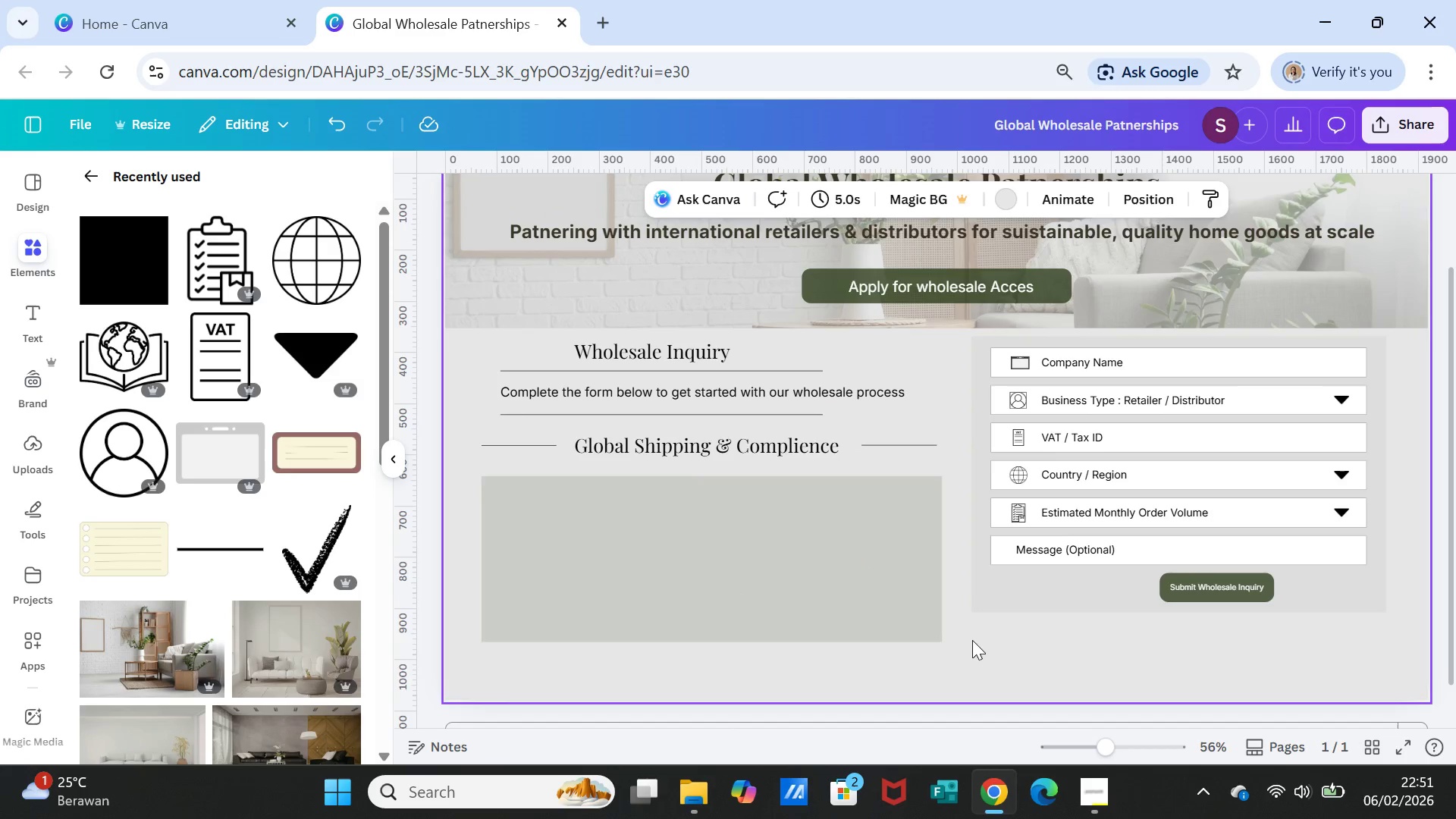 
left_click([759, 411])
 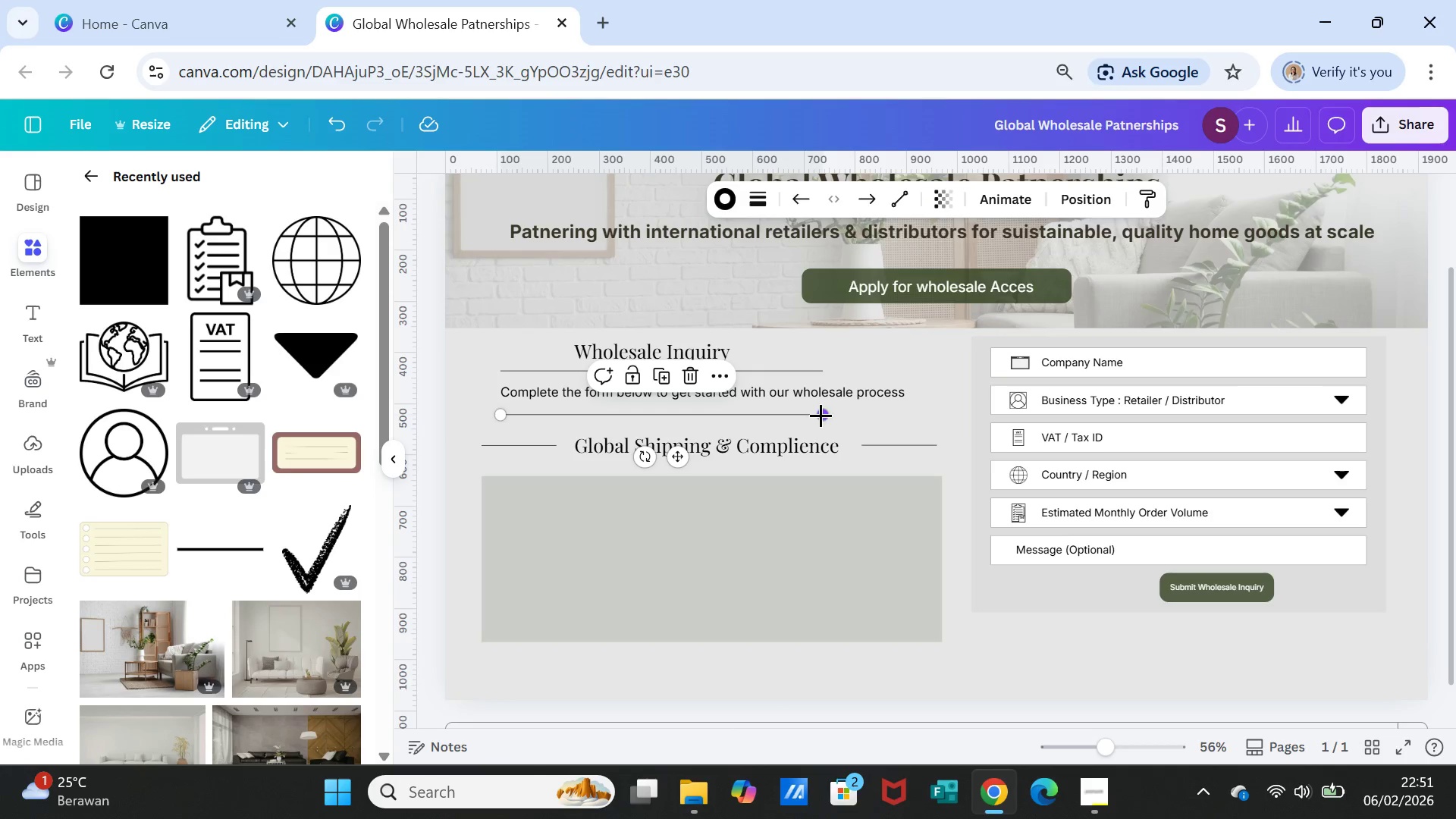 
left_click_drag(start_coordinate=[821, 415], to_coordinate=[930, 415])
 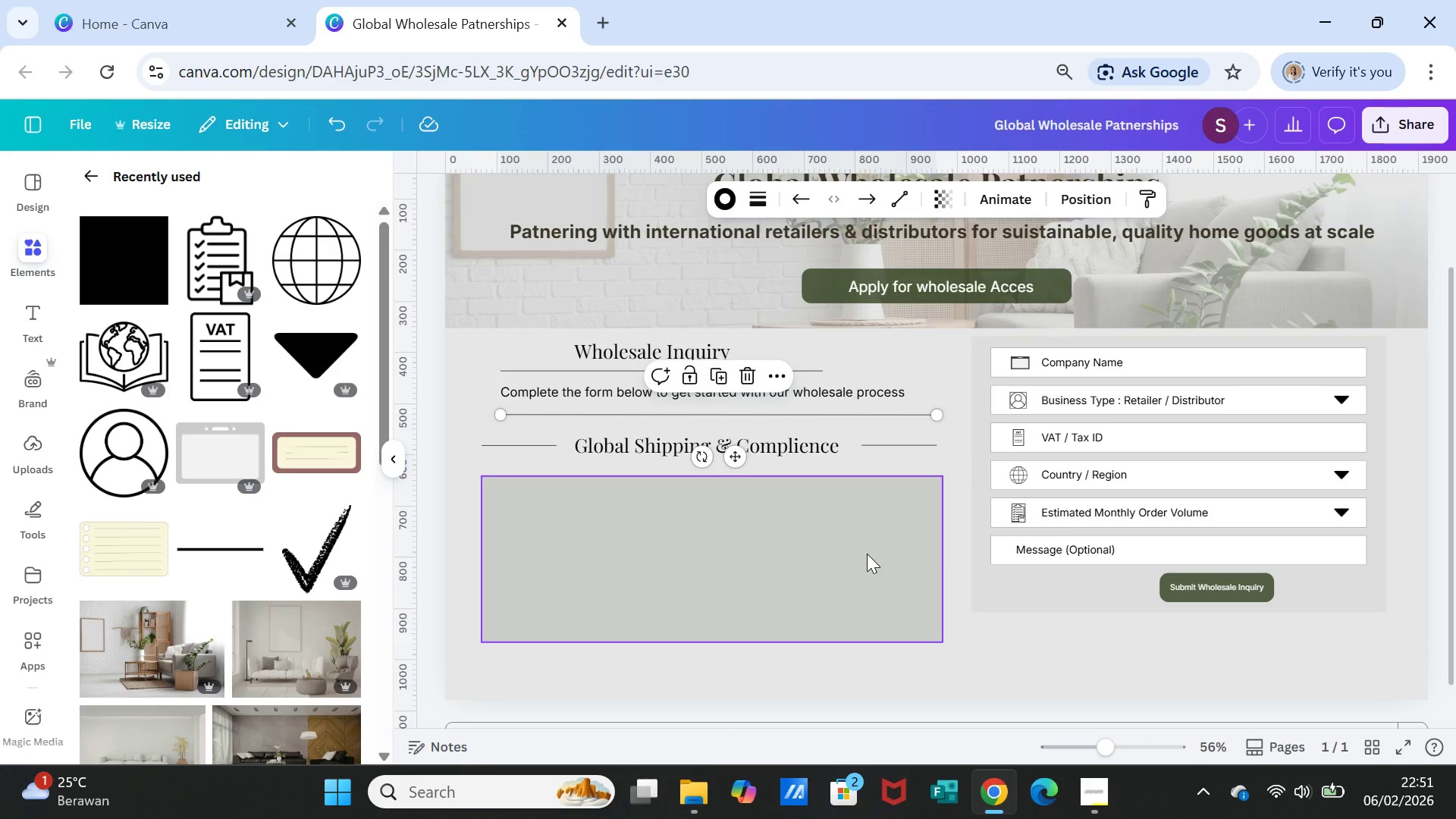 
left_click([867, 554])
 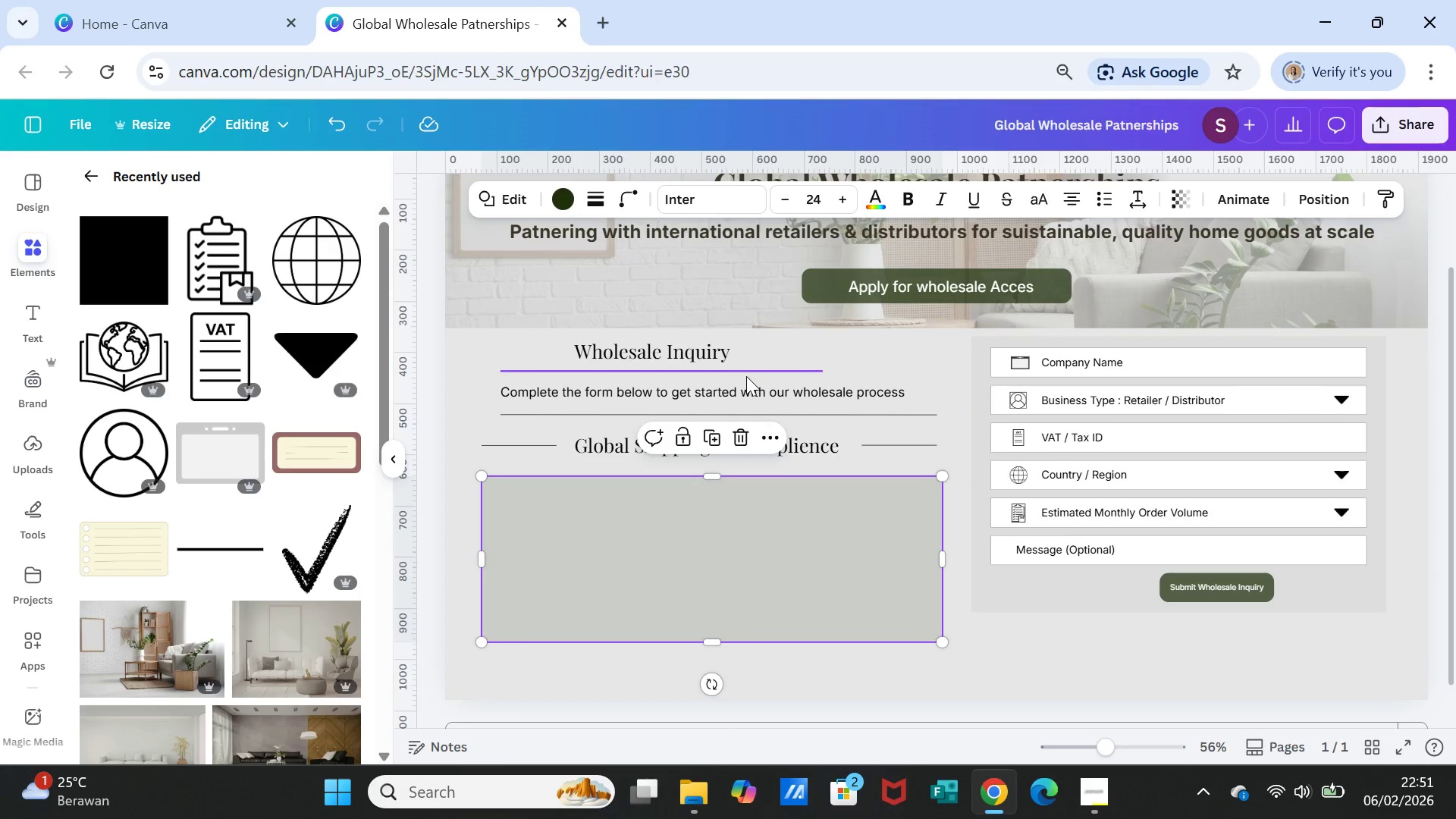 
left_click([748, 371])
 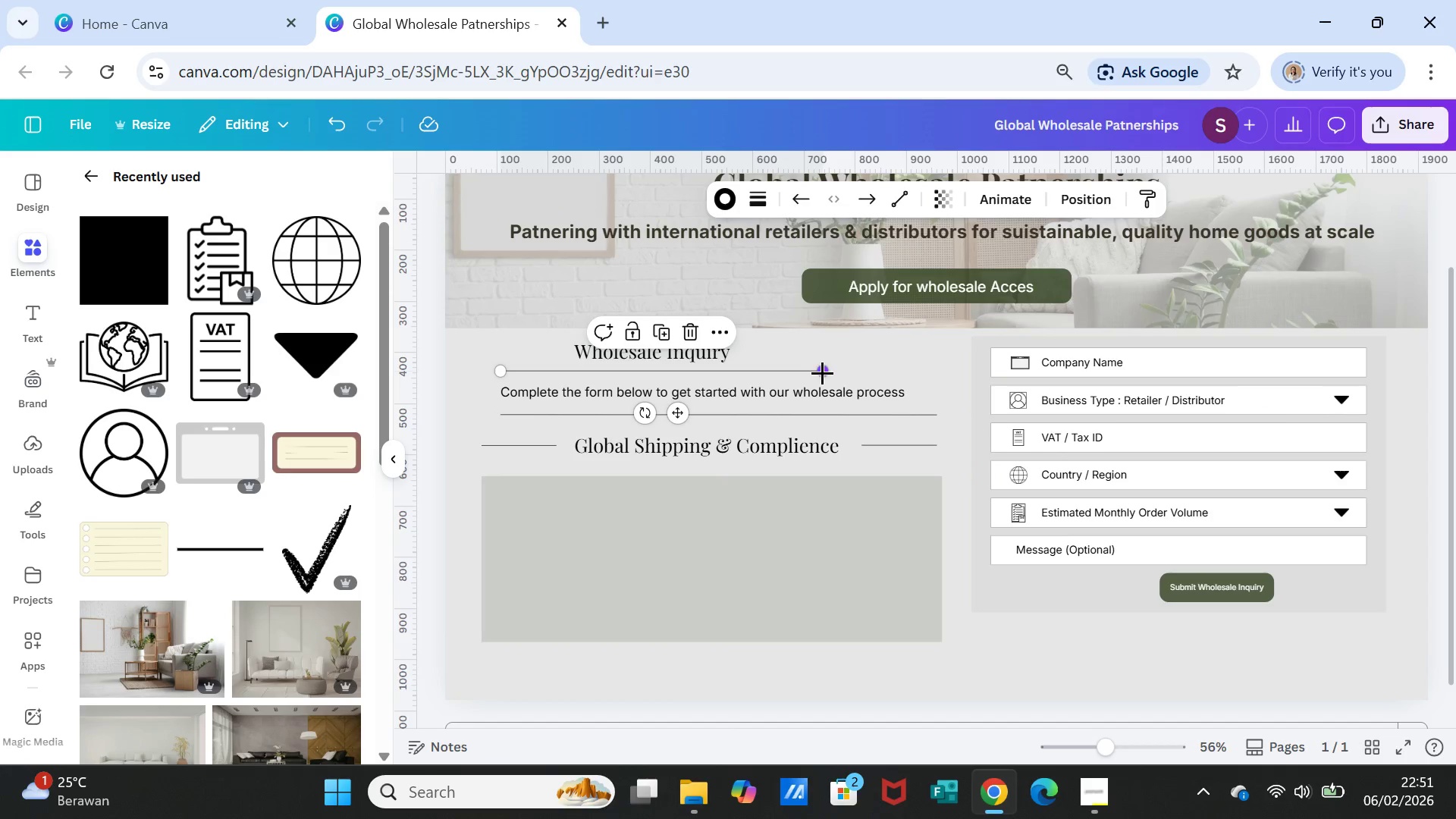 
left_click_drag(start_coordinate=[822, 372], to_coordinate=[927, 369])
 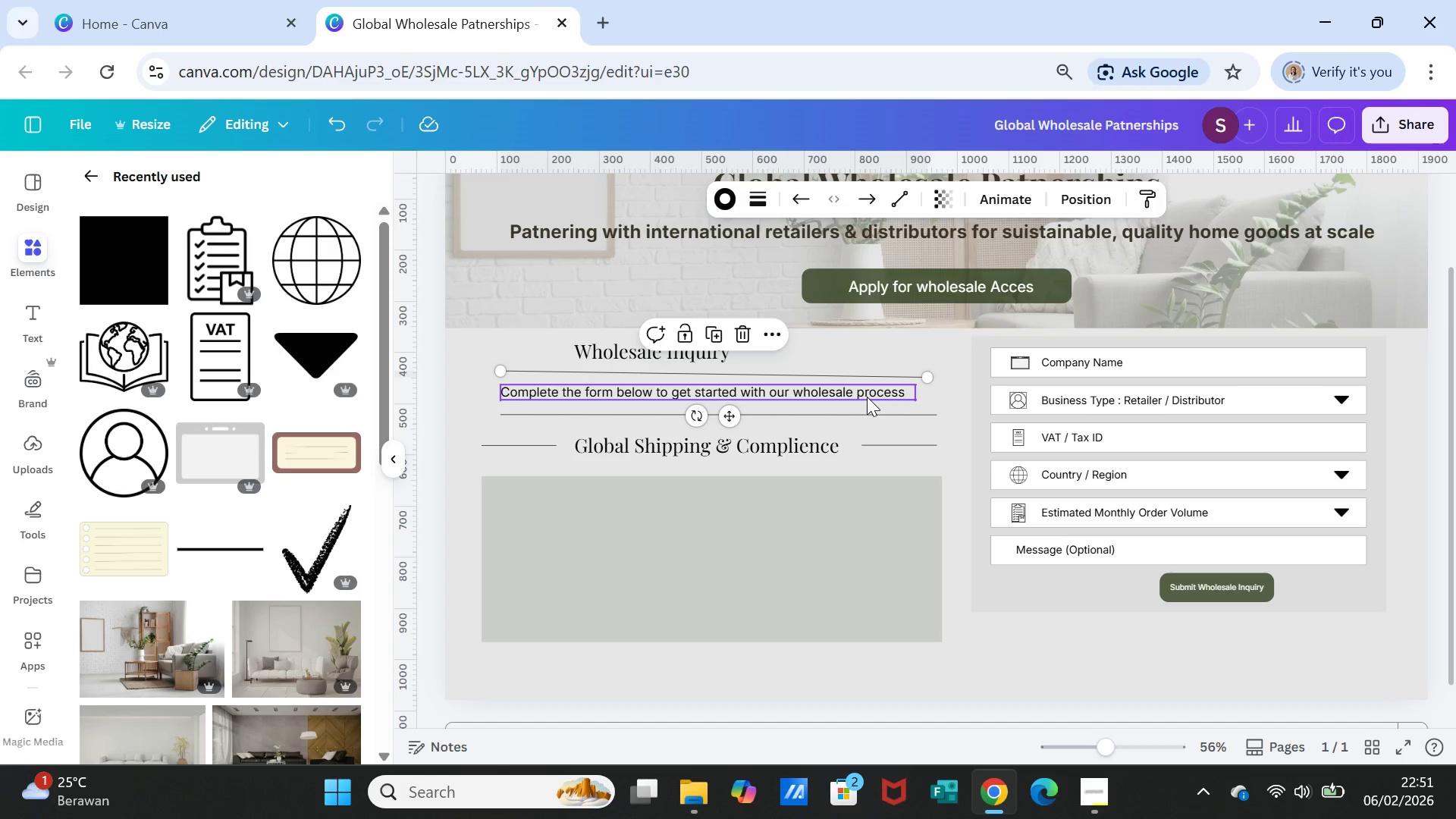 
key(Delete)
 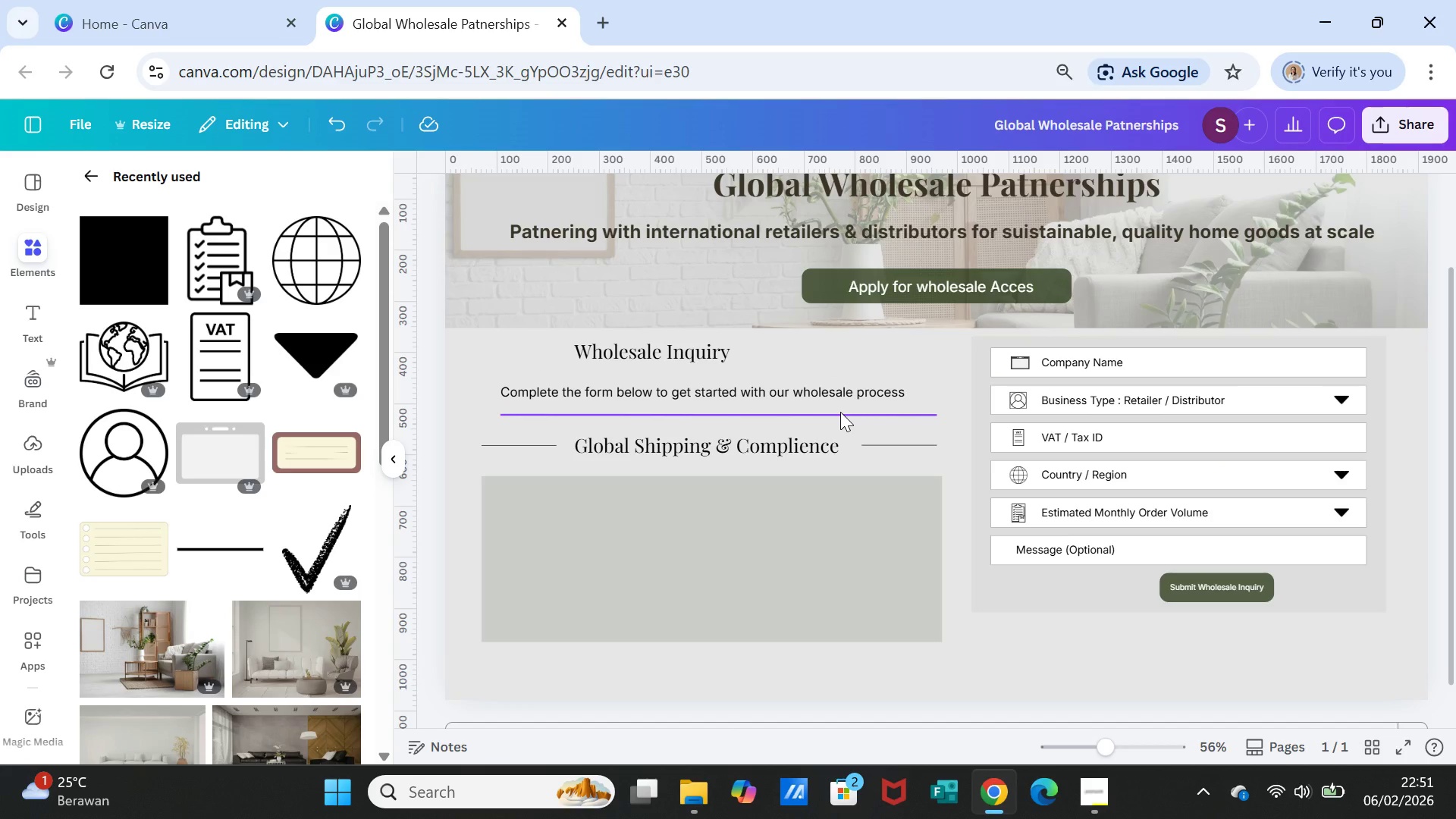 
left_click([840, 412])
 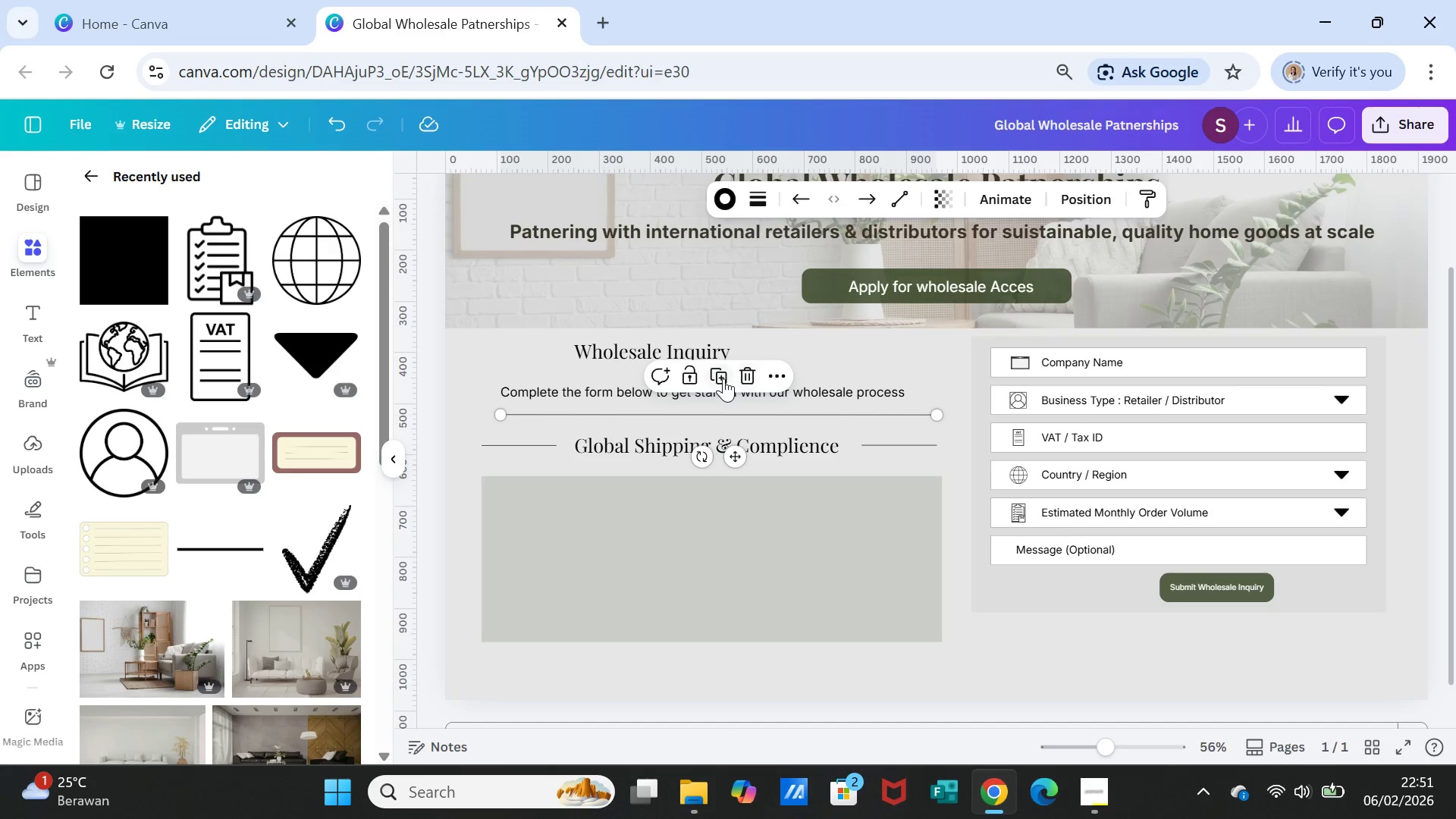 
left_click([723, 378])
 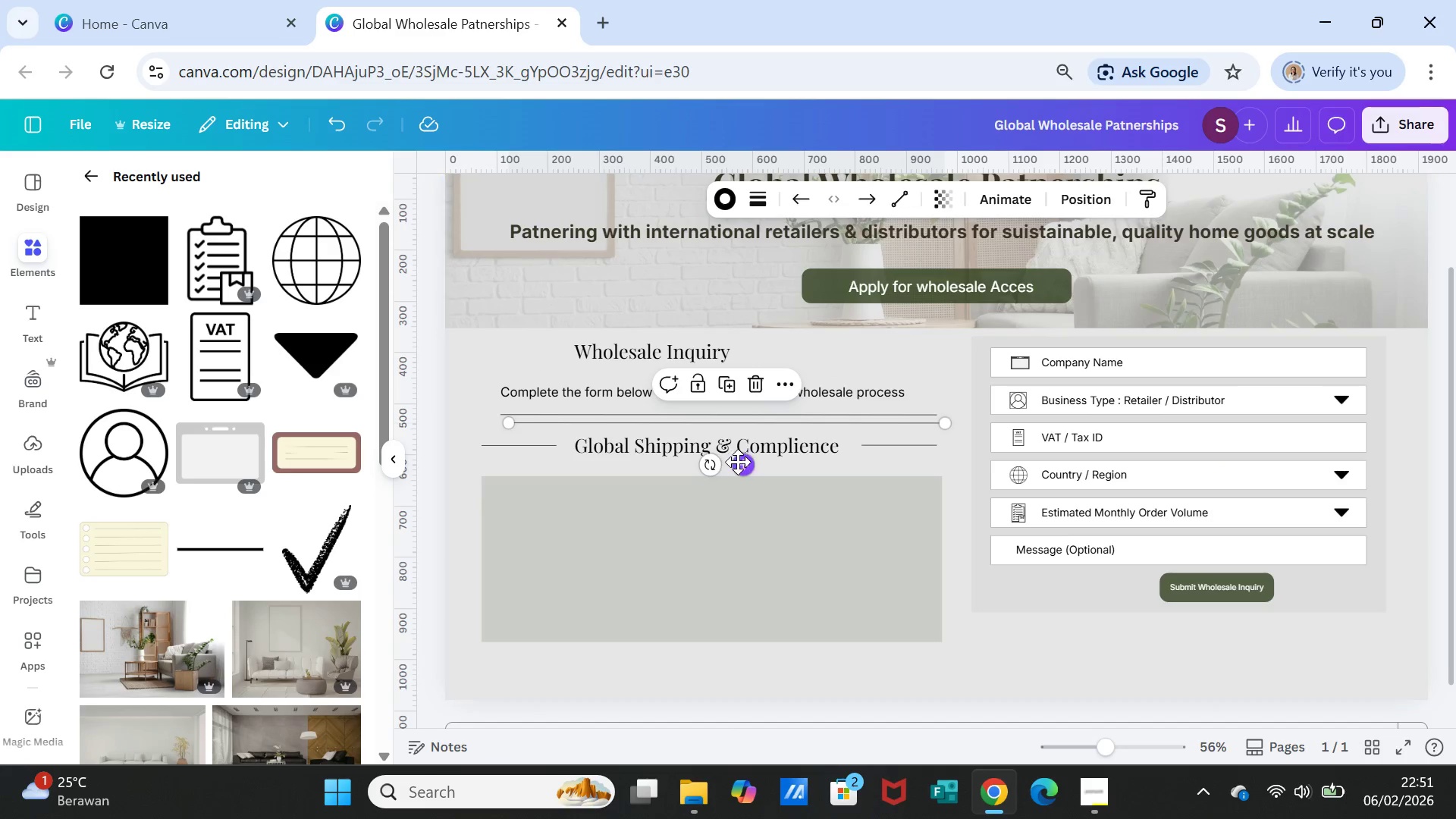 
left_click_drag(start_coordinate=[739, 463], to_coordinate=[733, 407])
 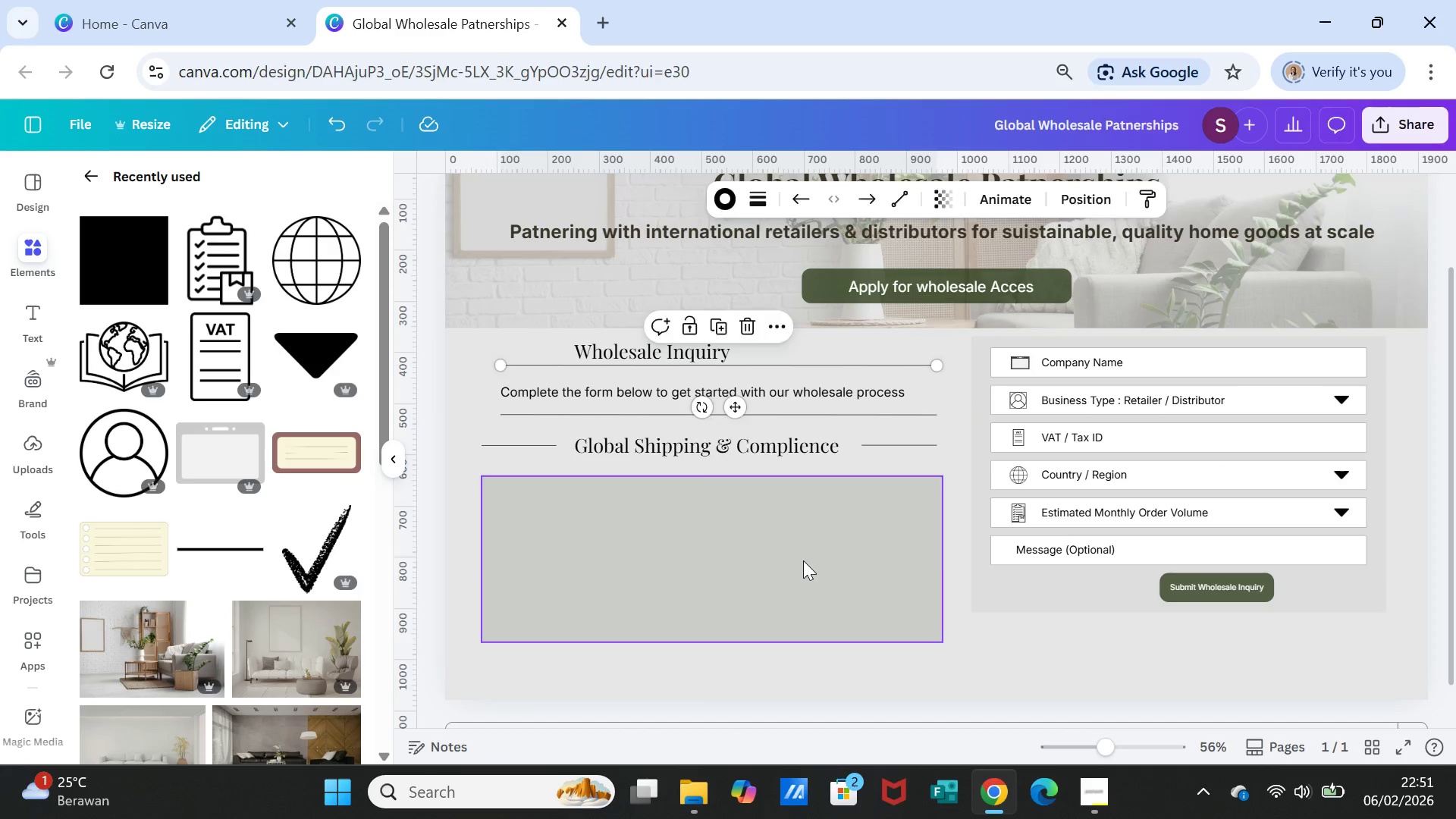 
left_click([803, 560])
 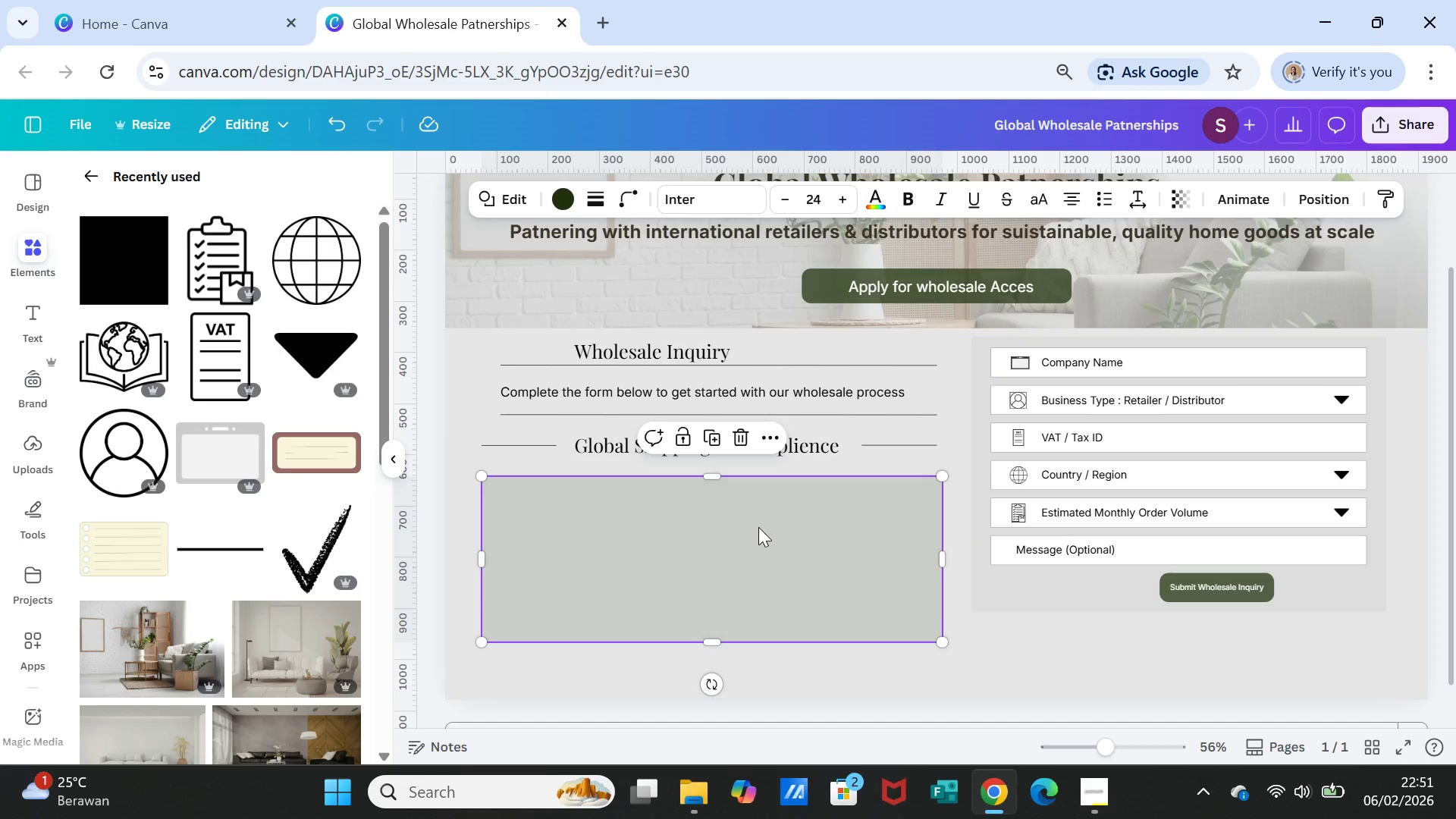 
left_click([834, 529])
 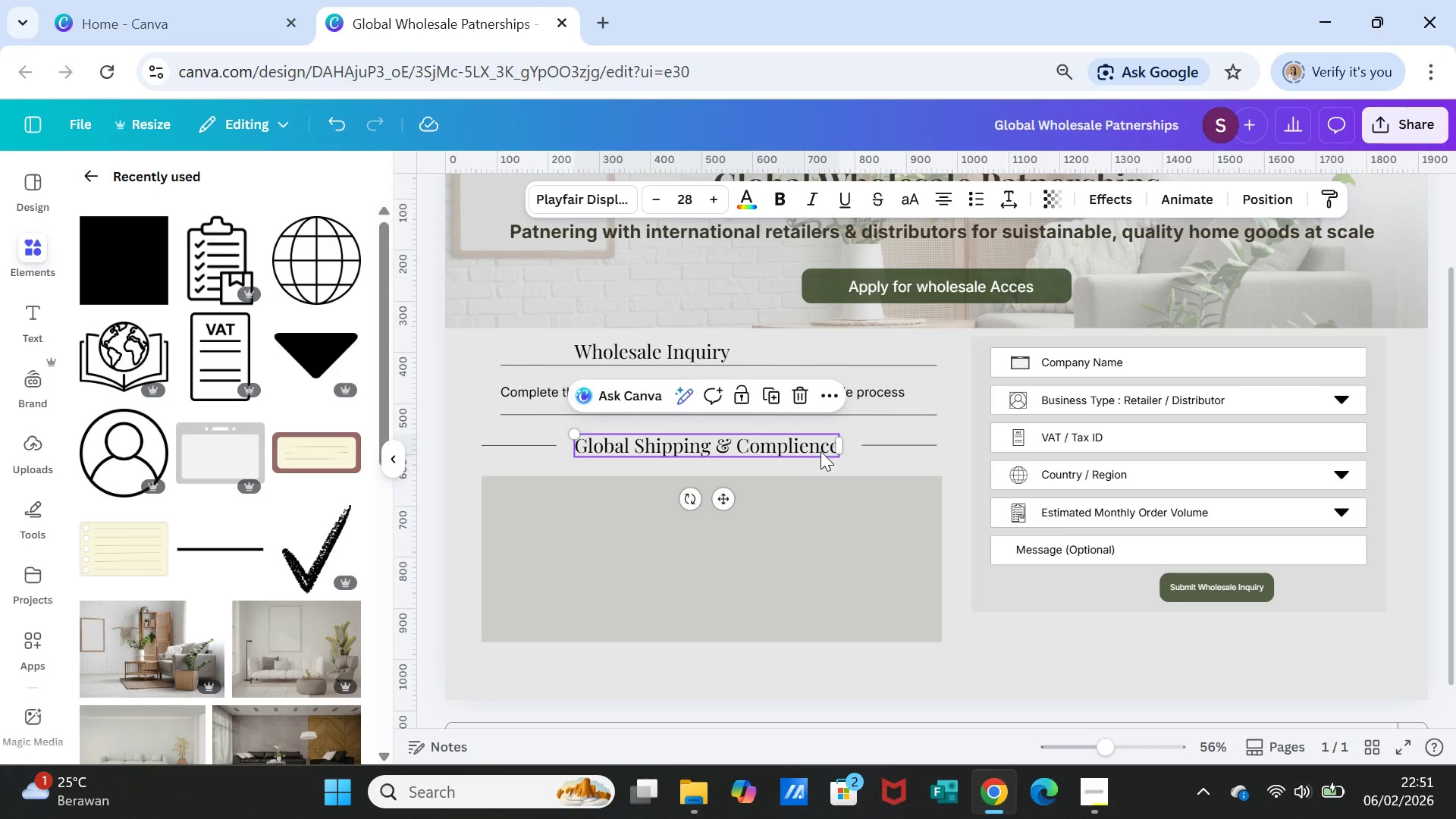 
left_click([821, 451])
 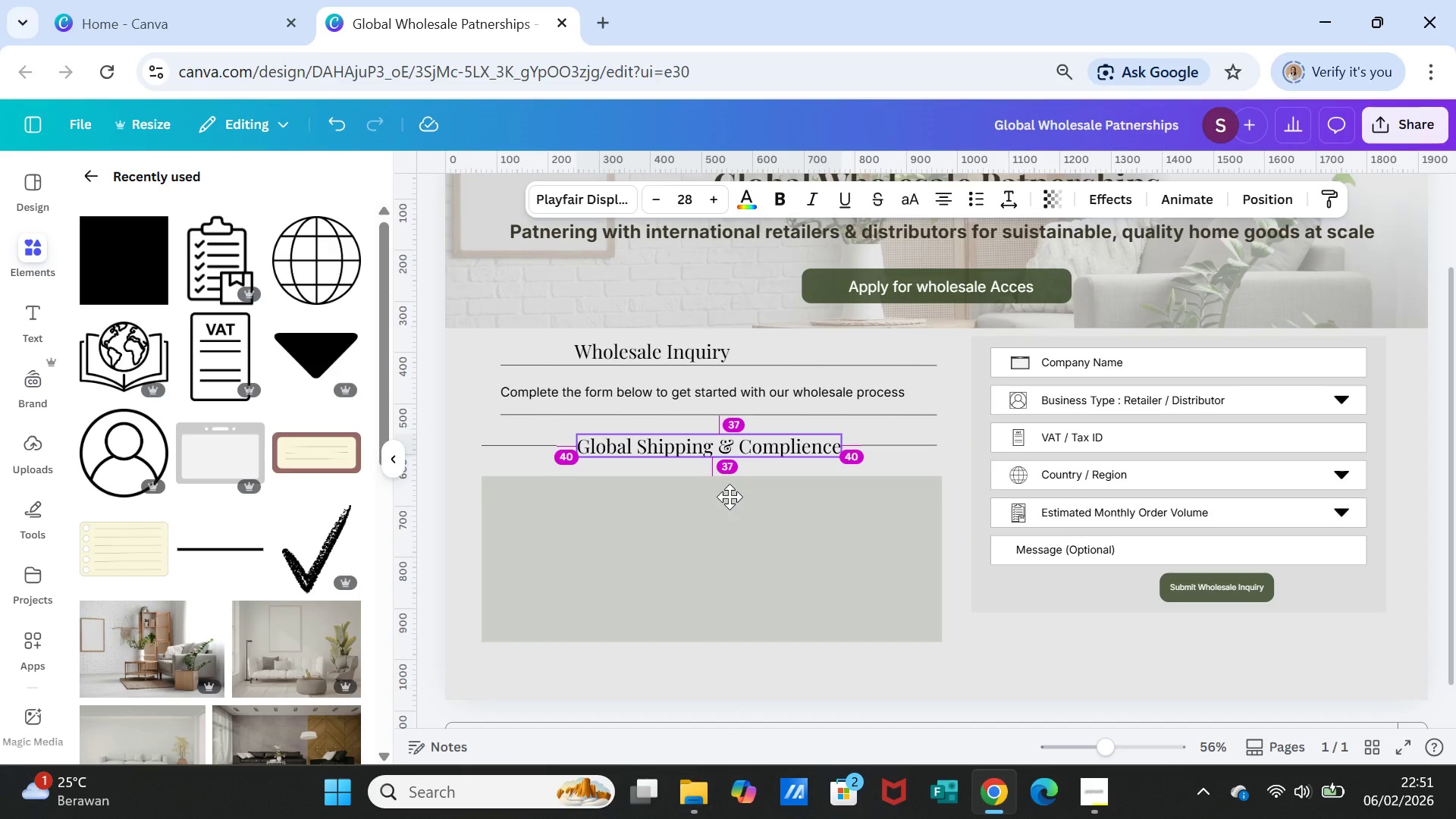 
left_click([830, 529])
 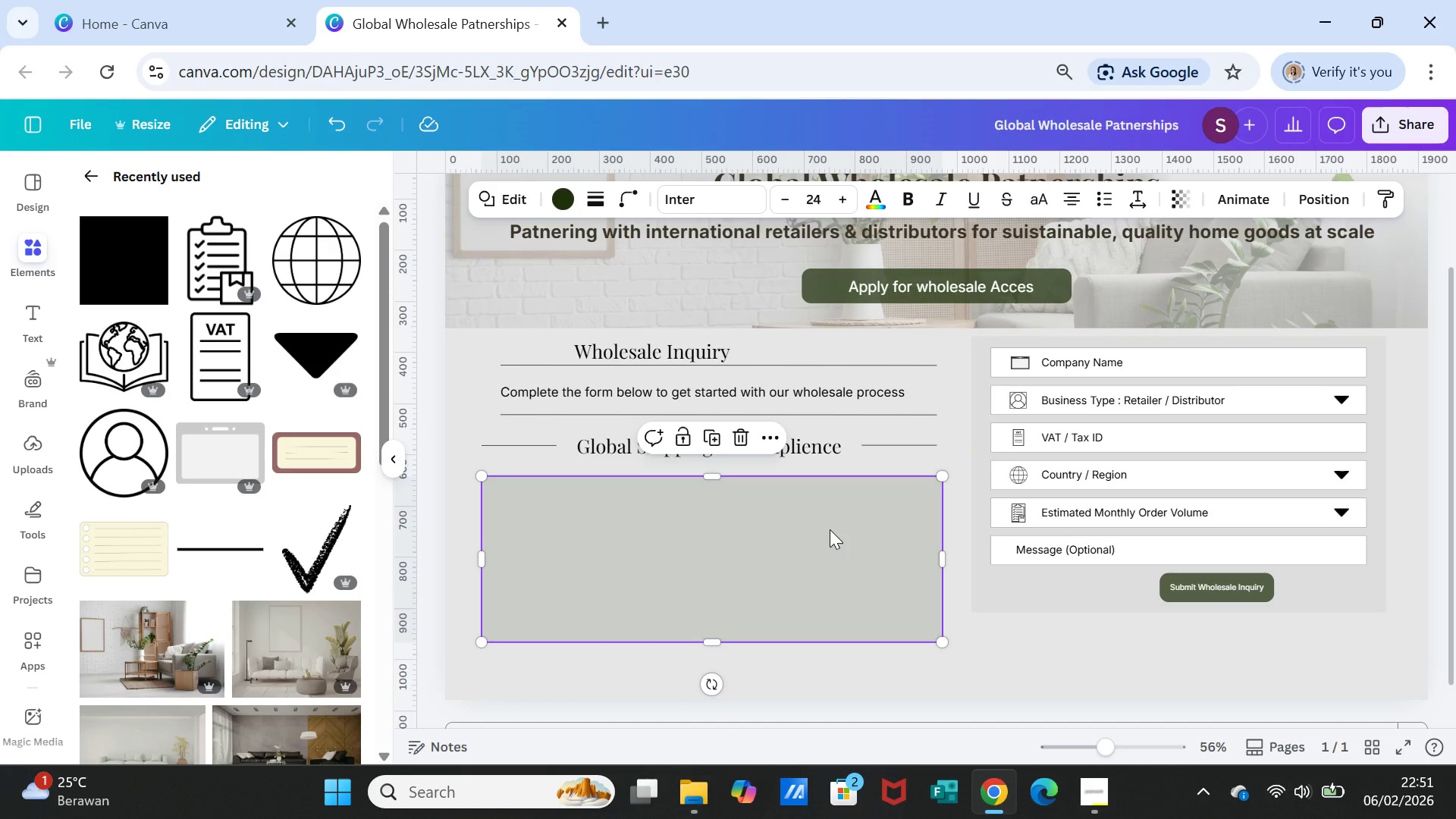 
left_click([830, 529])
 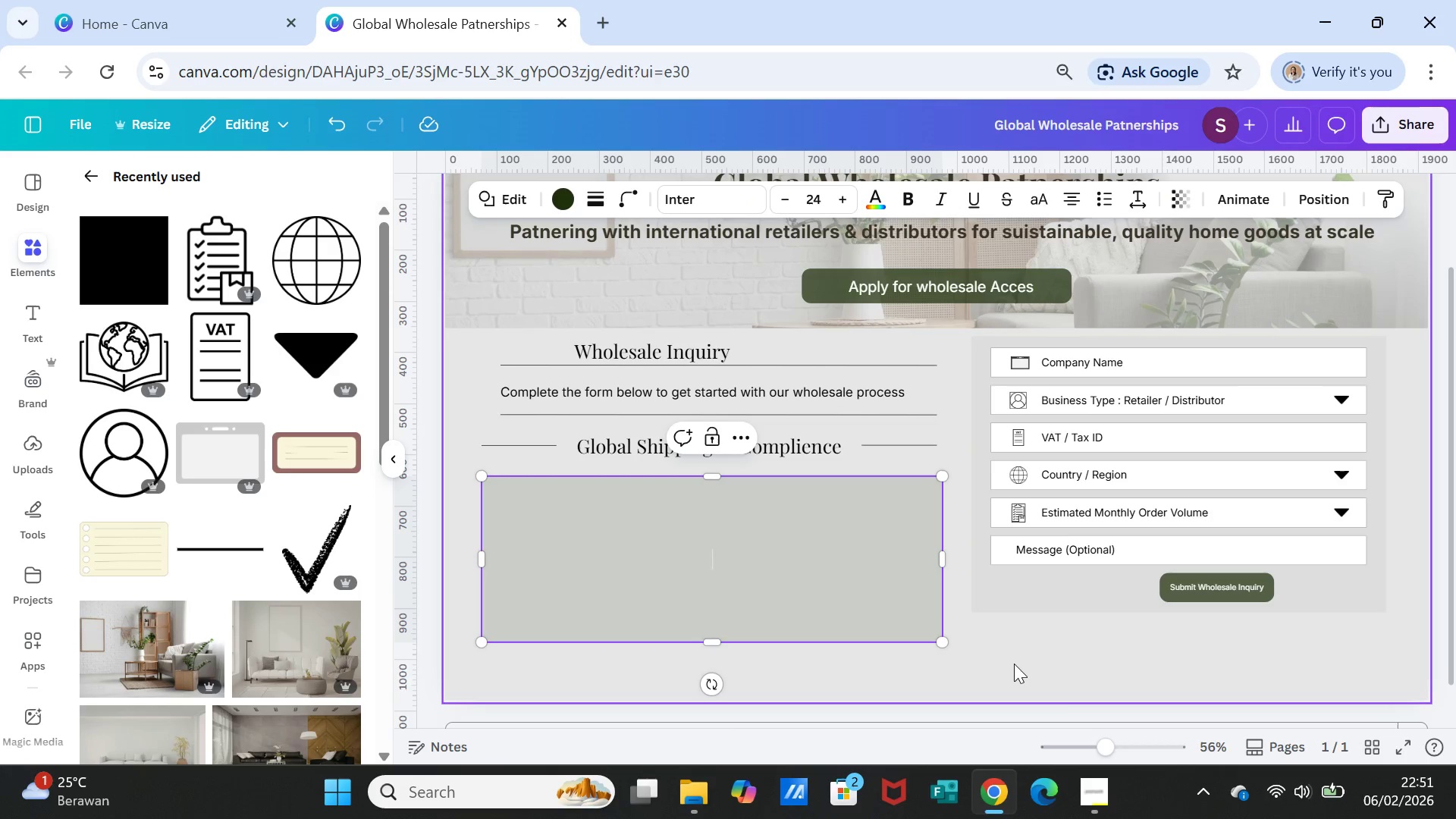 
left_click([1014, 664])
 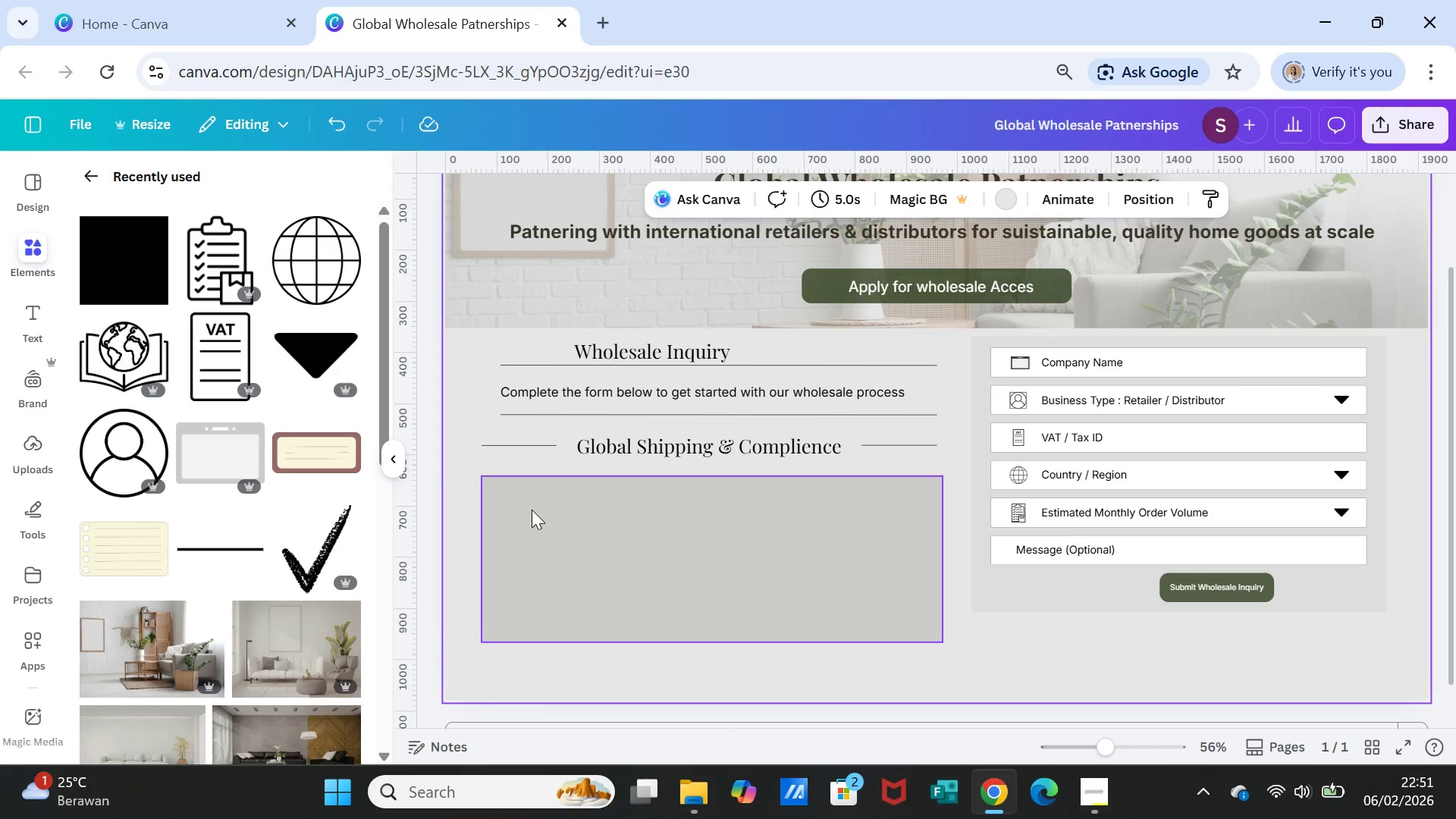 
wait(10.62)
 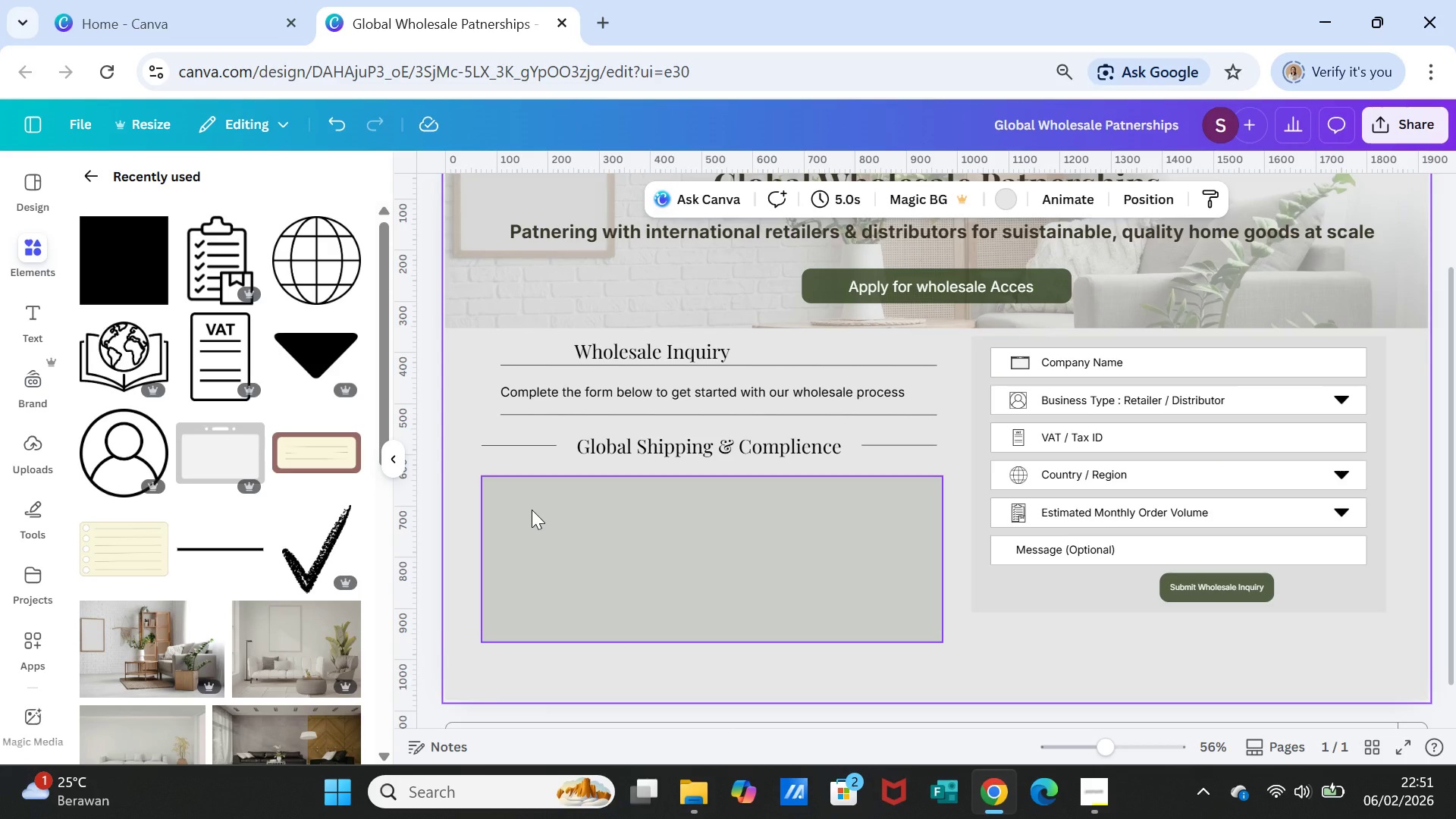 
left_click_drag(start_coordinate=[566, 396], to_coordinate=[549, 395])
 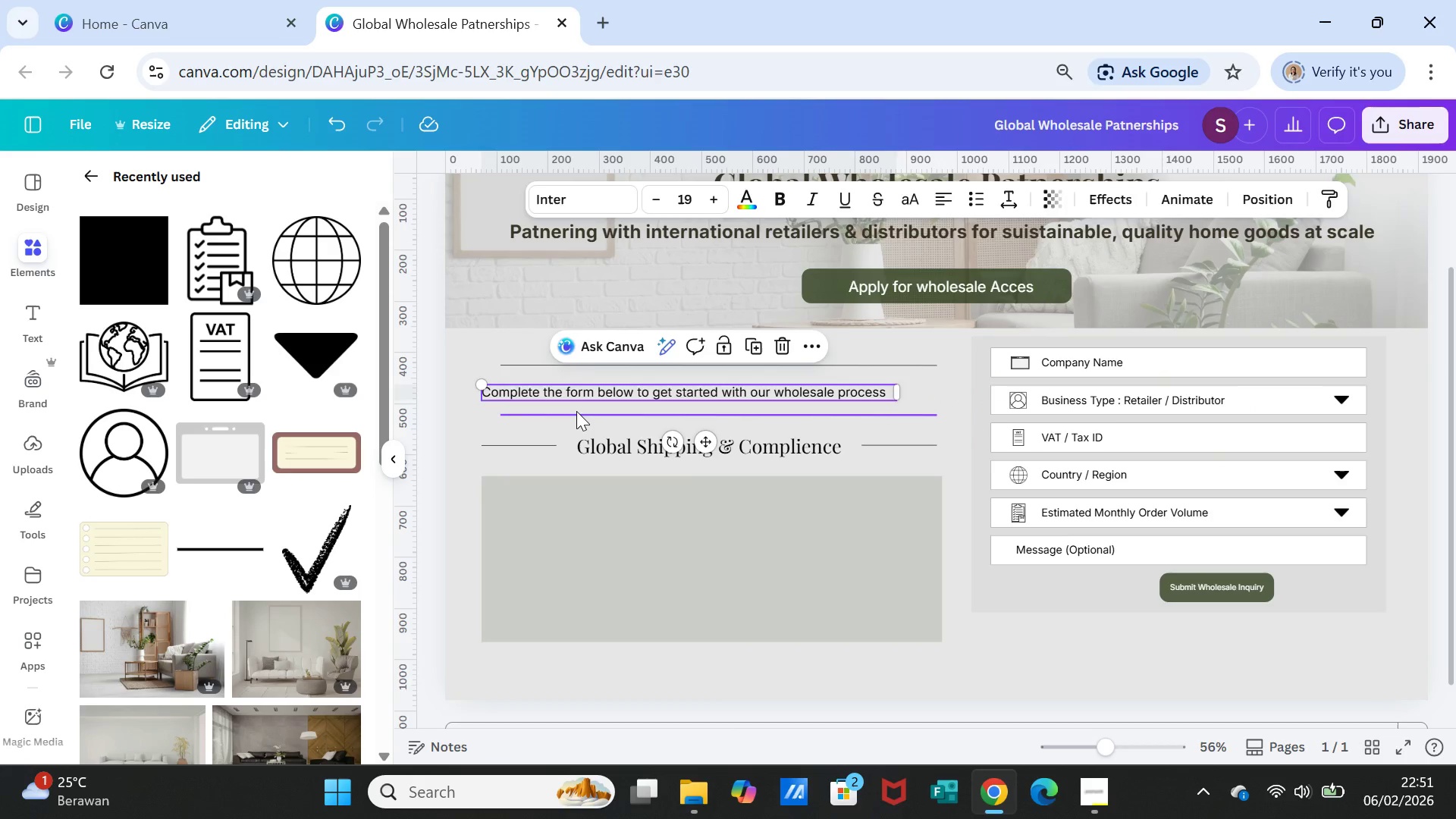 
left_click_drag(start_coordinate=[576, 411], to_coordinate=[556, 410])
 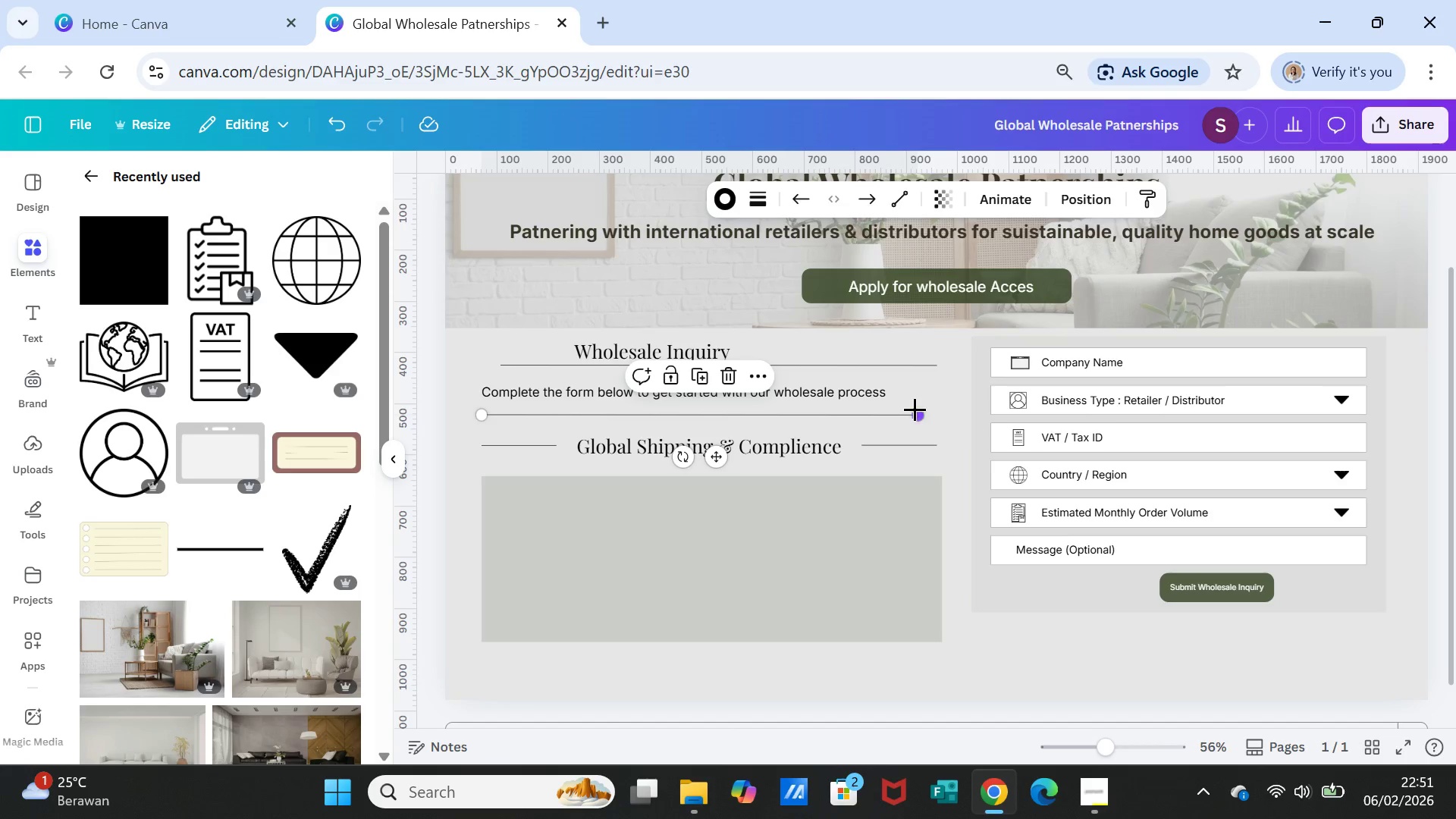 
left_click_drag(start_coordinate=[916, 410], to_coordinate=[932, 412])
 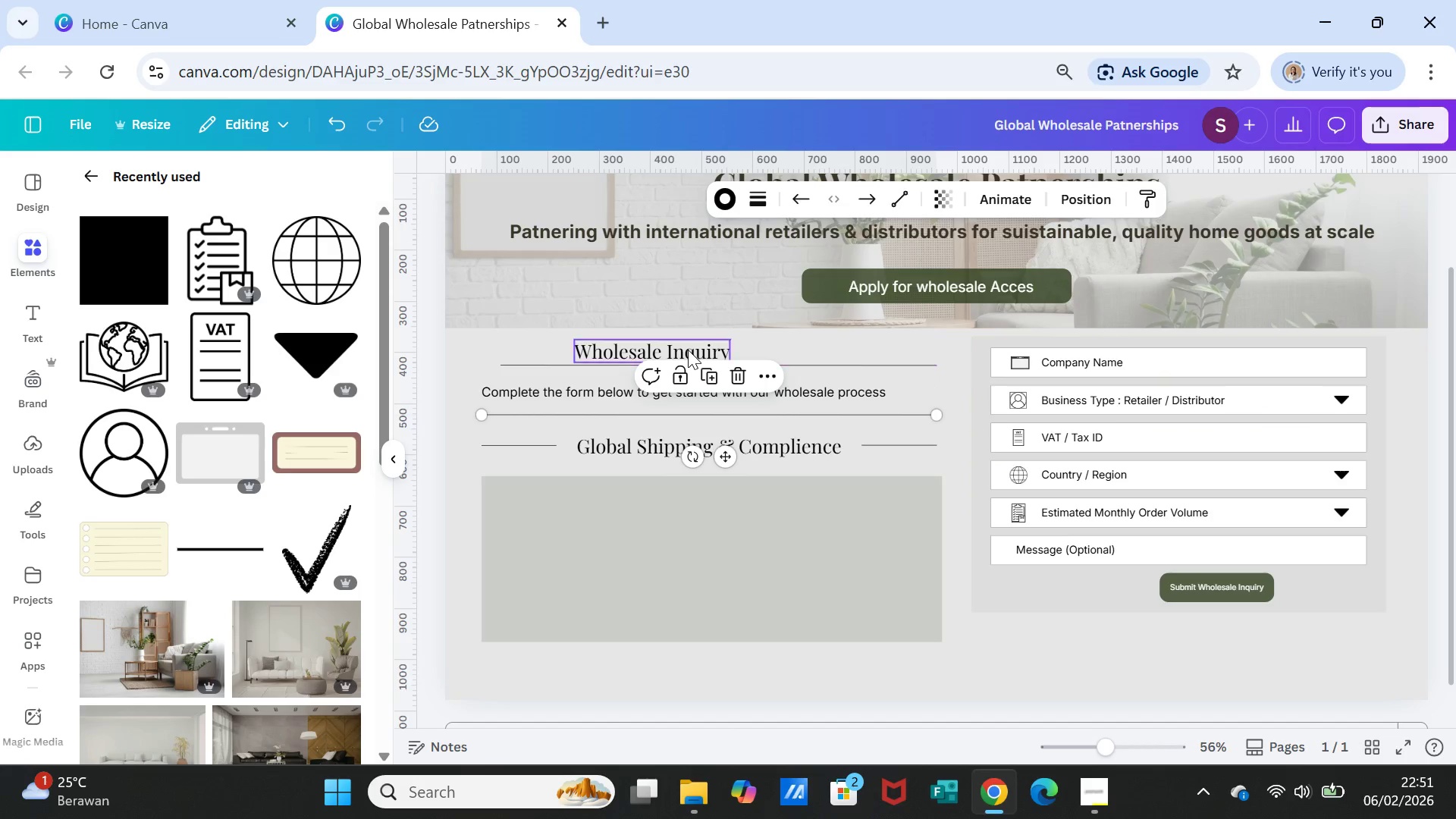 
left_click_drag(start_coordinate=[688, 350], to_coordinate=[736, 349])
 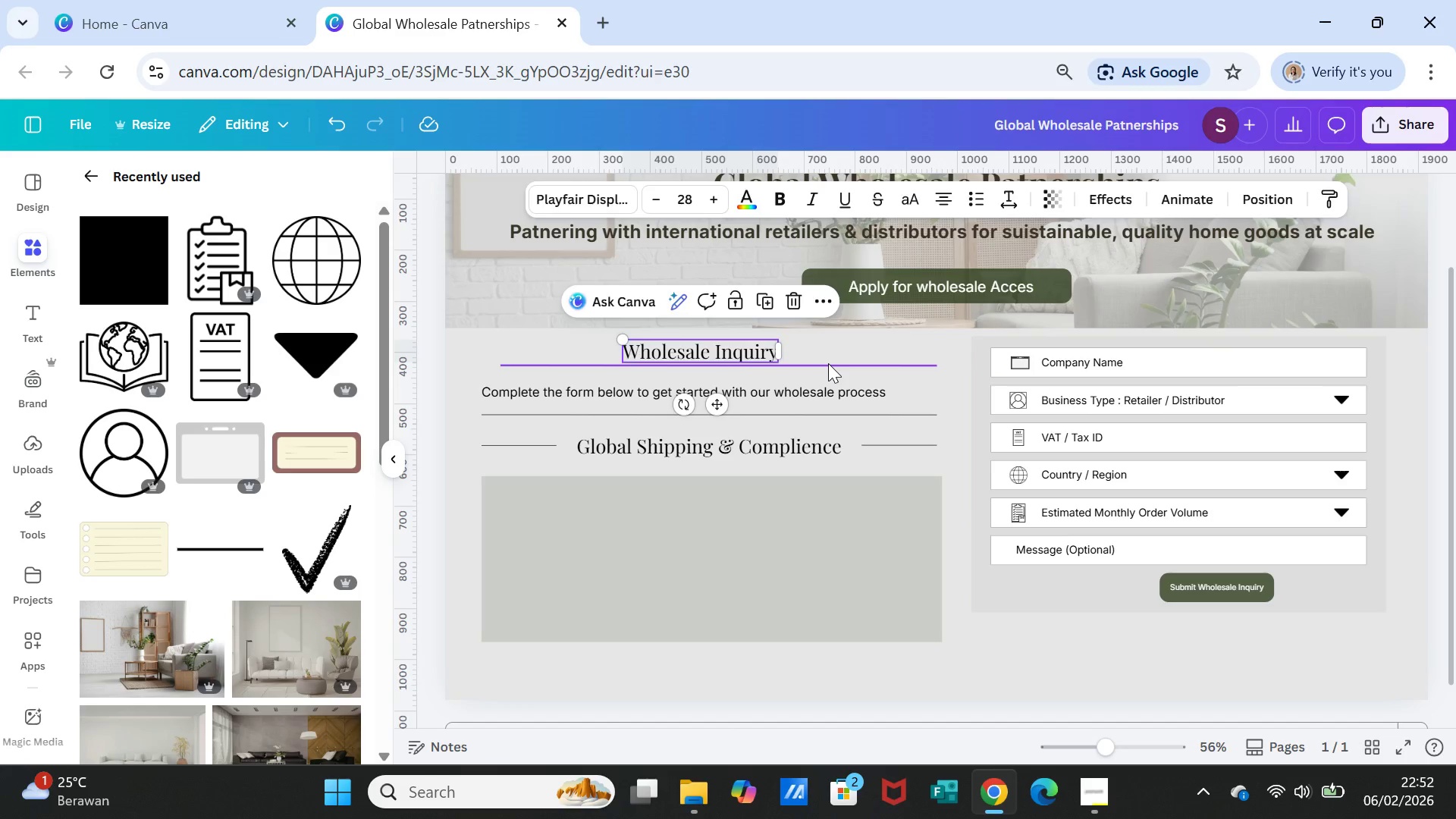 
left_click([828, 363])
 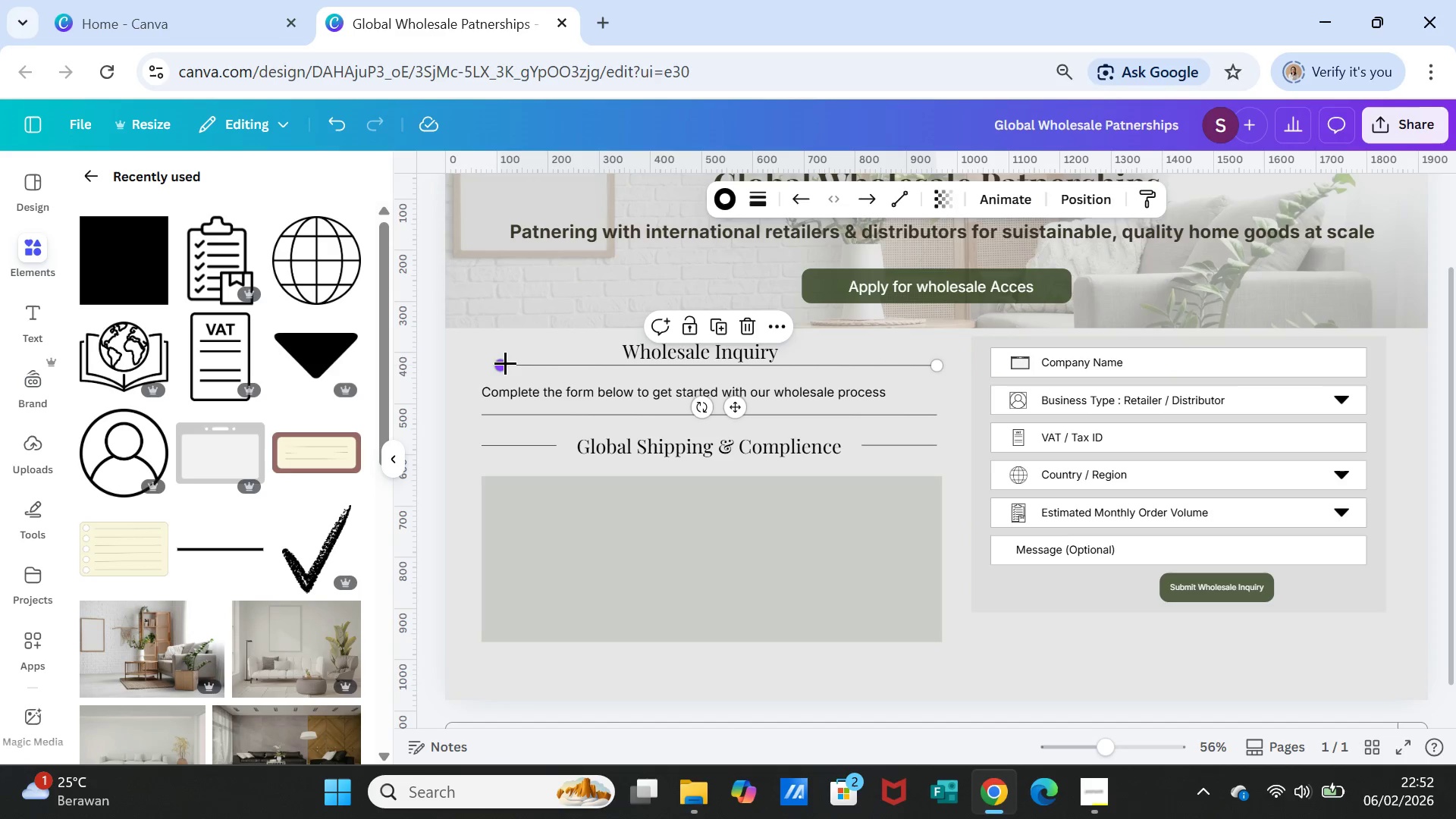 
left_click_drag(start_coordinate=[504, 363], to_coordinate=[487, 366])
 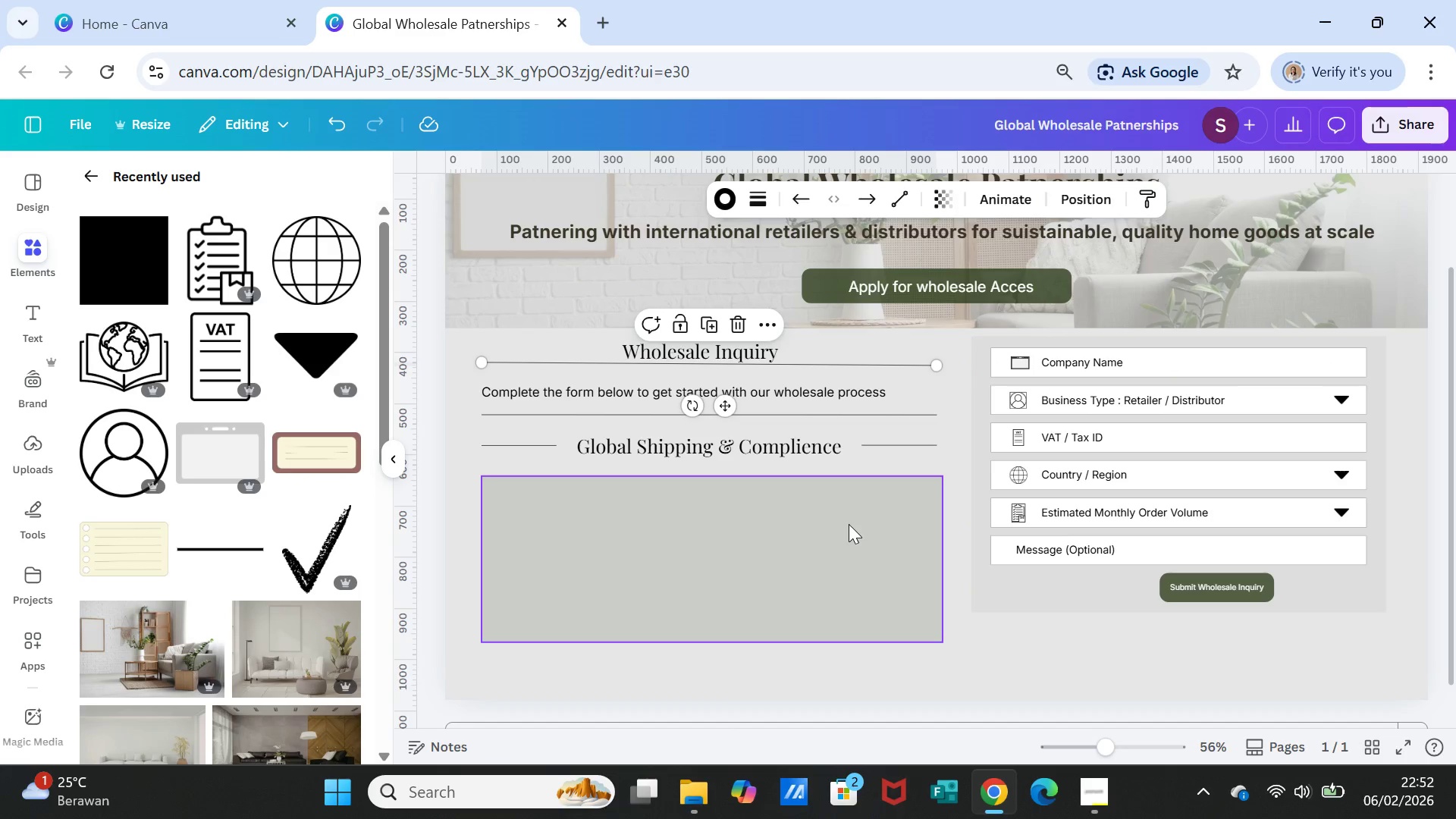 
left_click([849, 524])
 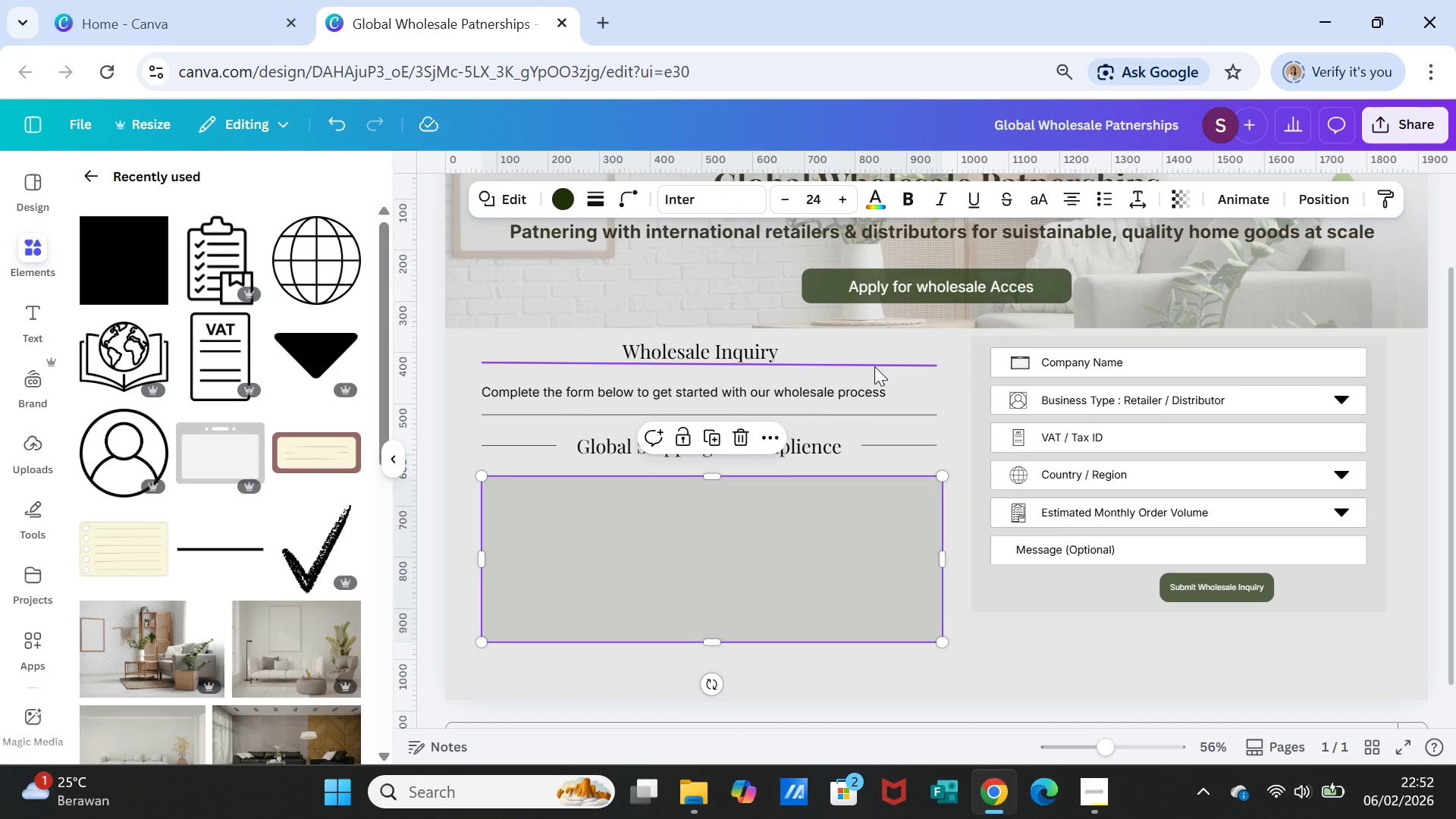 
left_click([874, 366])
 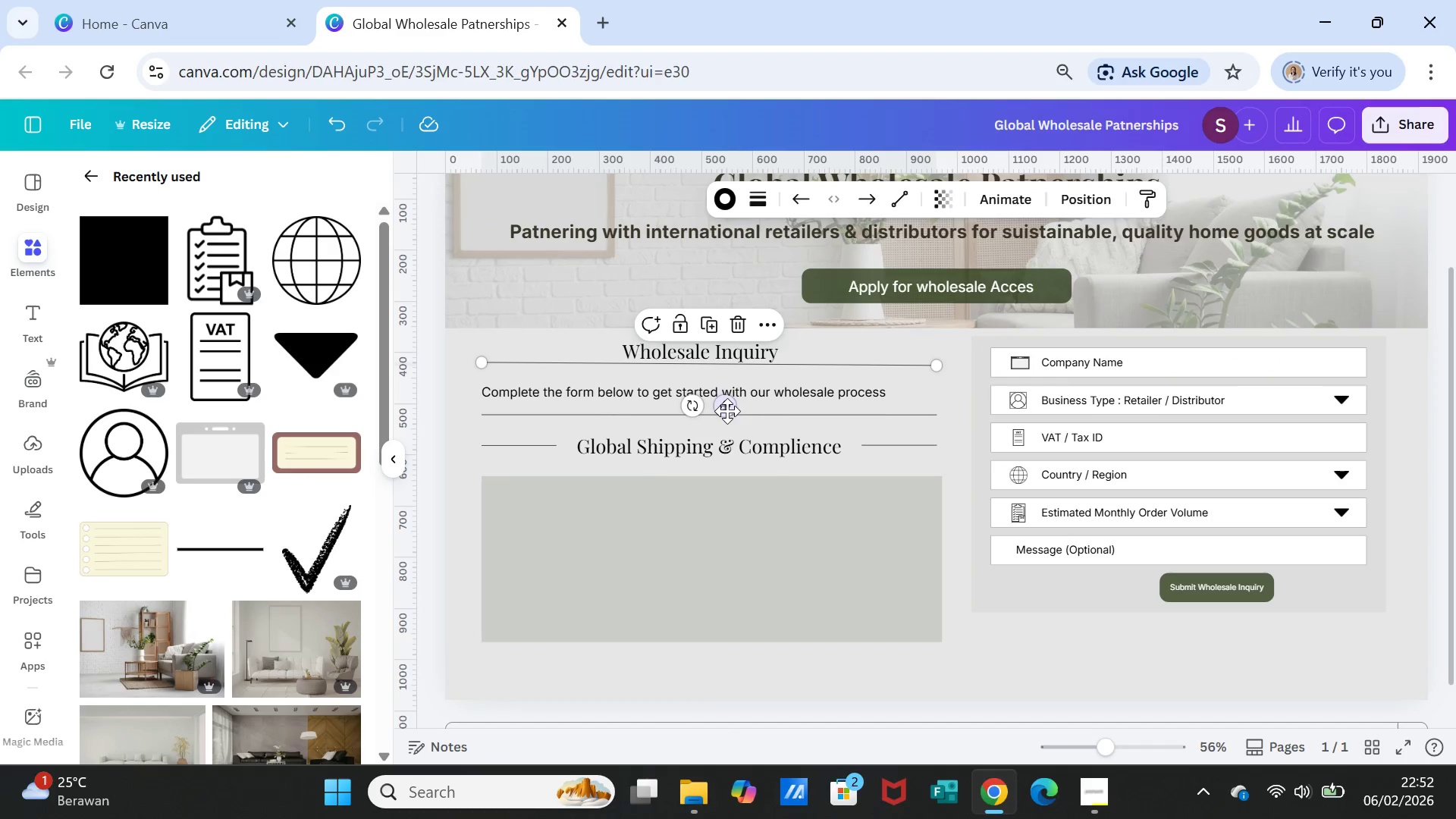 
left_click_drag(start_coordinate=[725, 410], to_coordinate=[726, 416])
 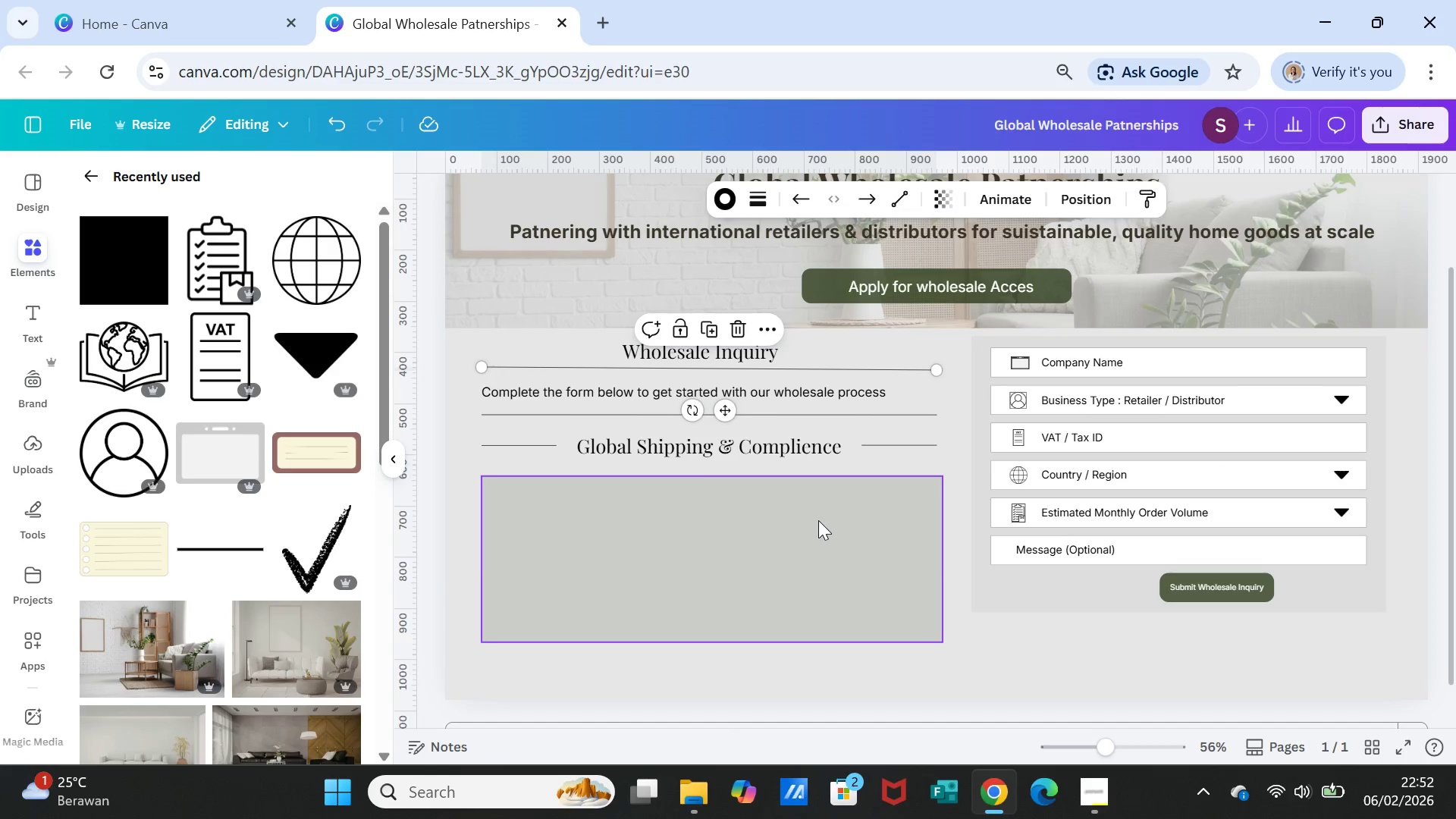 
left_click([818, 520])
 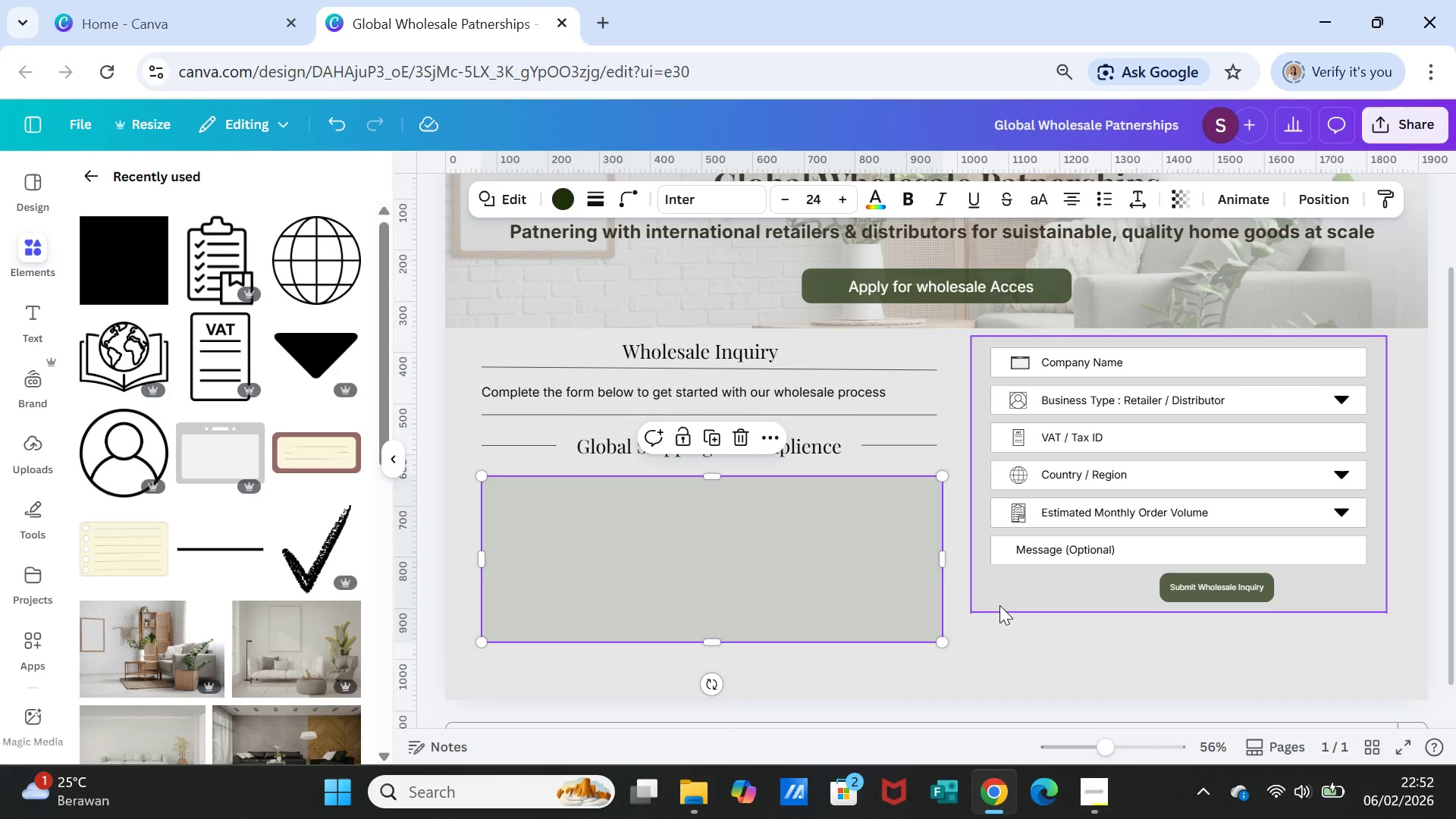 
left_click([1001, 639])
 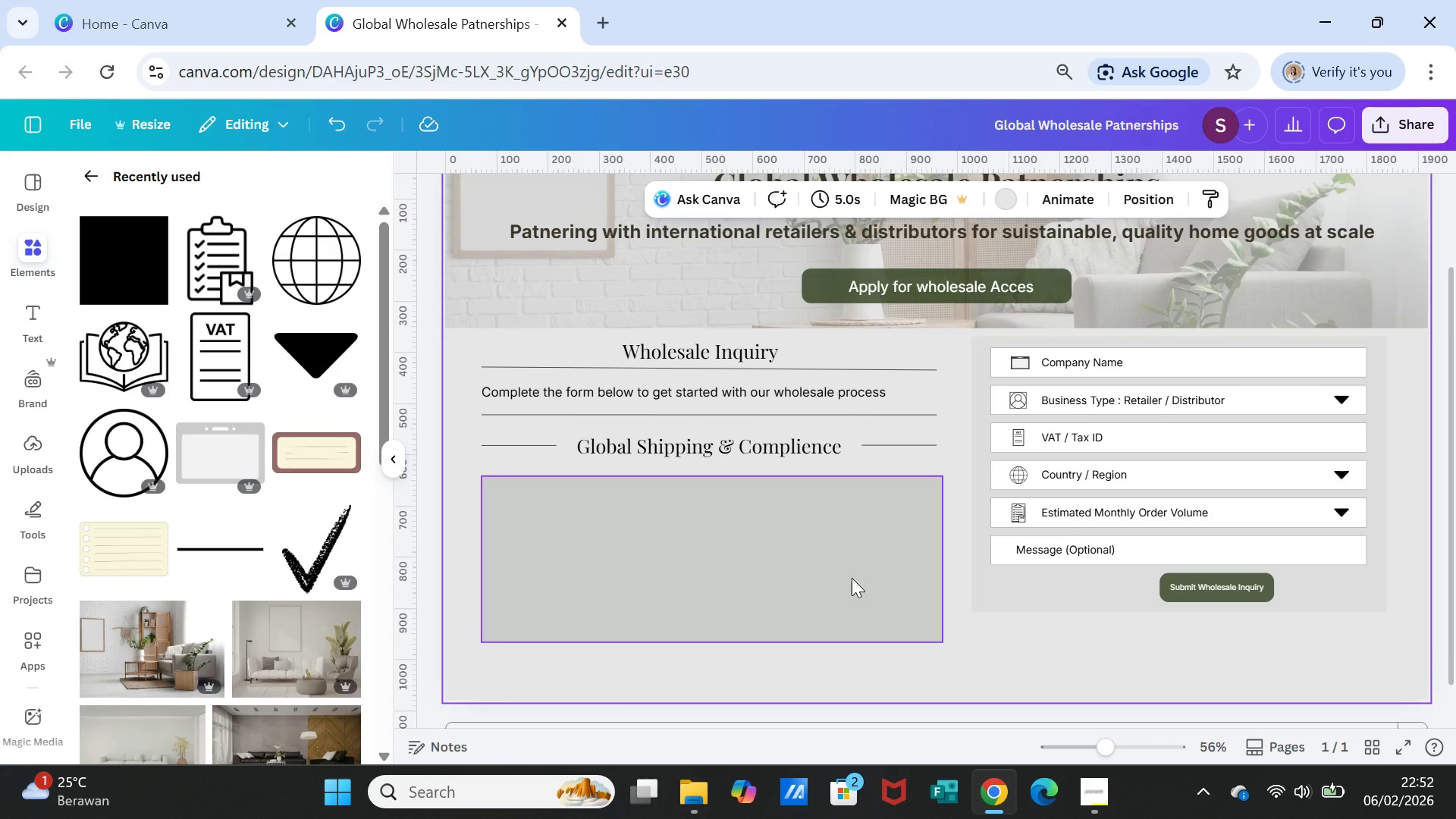 
wait(8.05)
 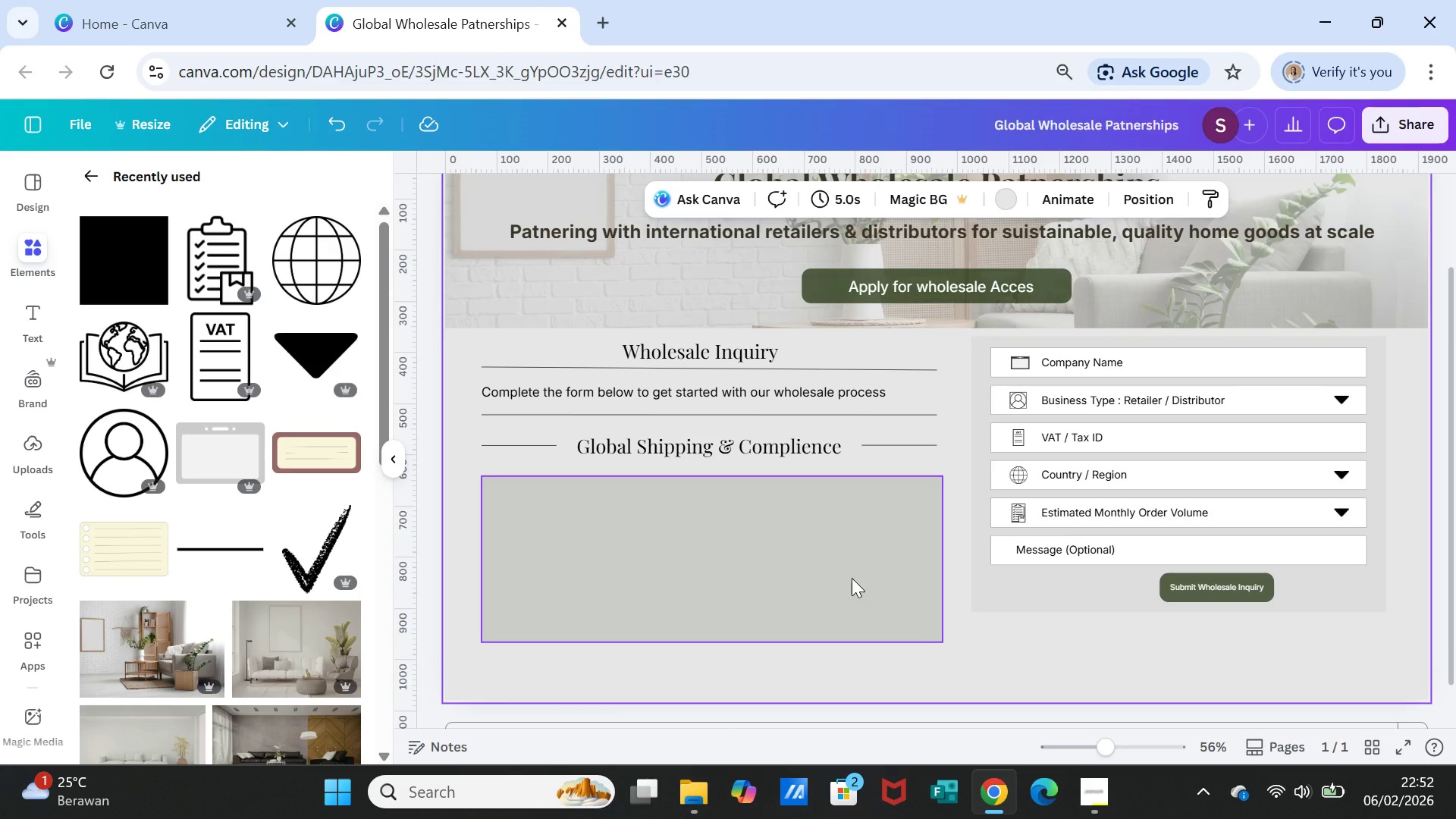 
left_click([609, 563])
 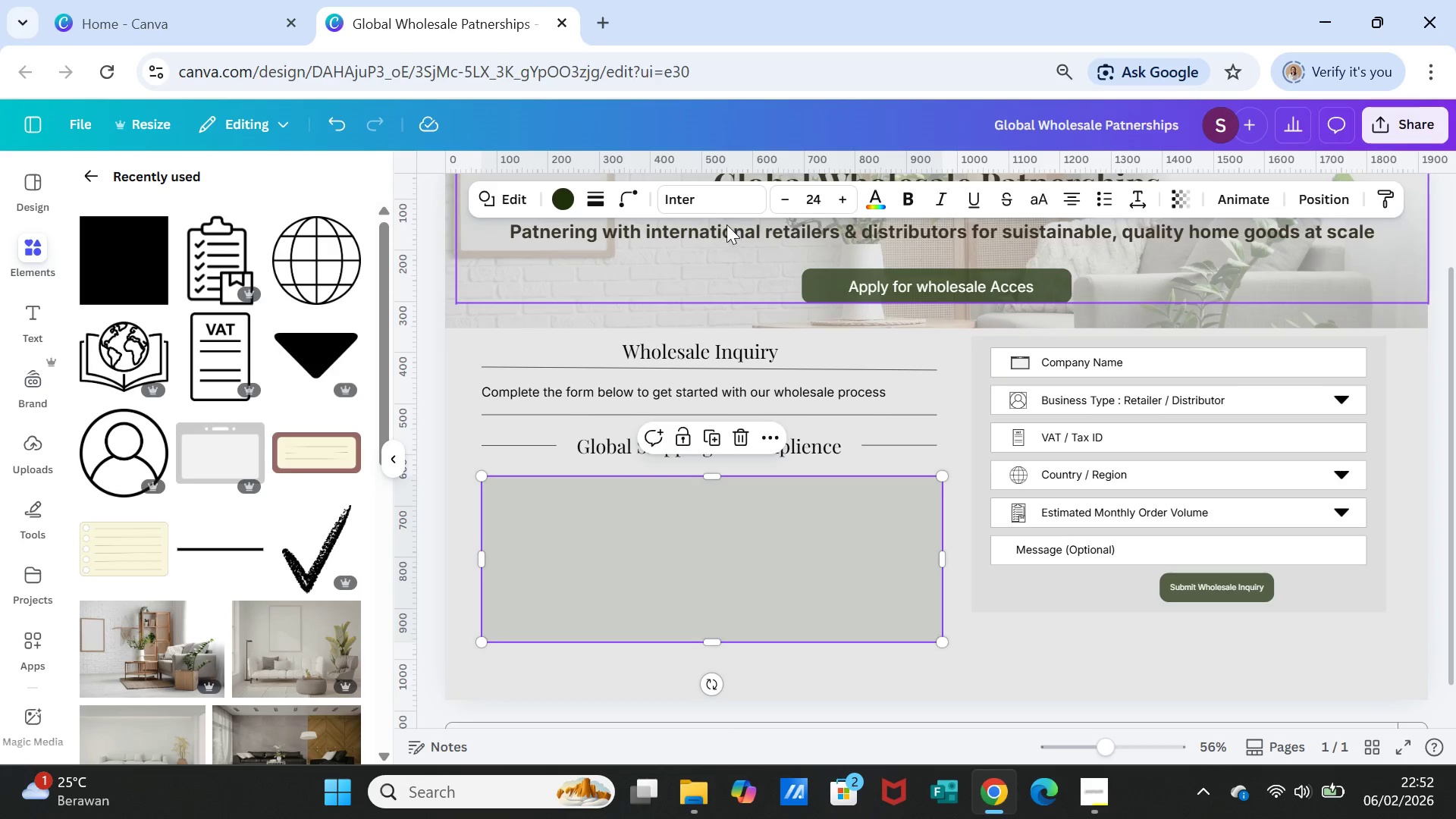 
wait(6.03)
 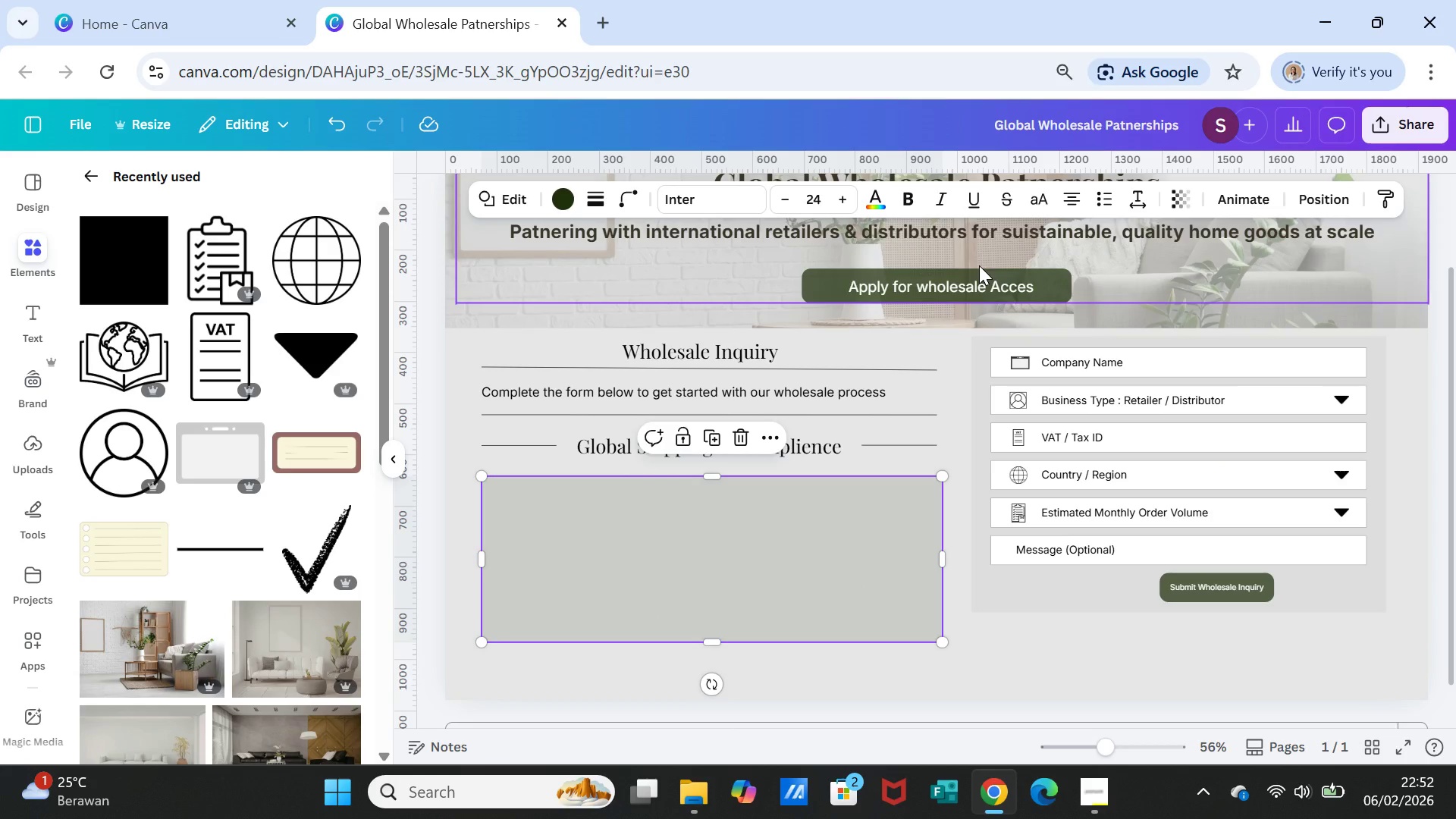 
left_click([562, 196])
 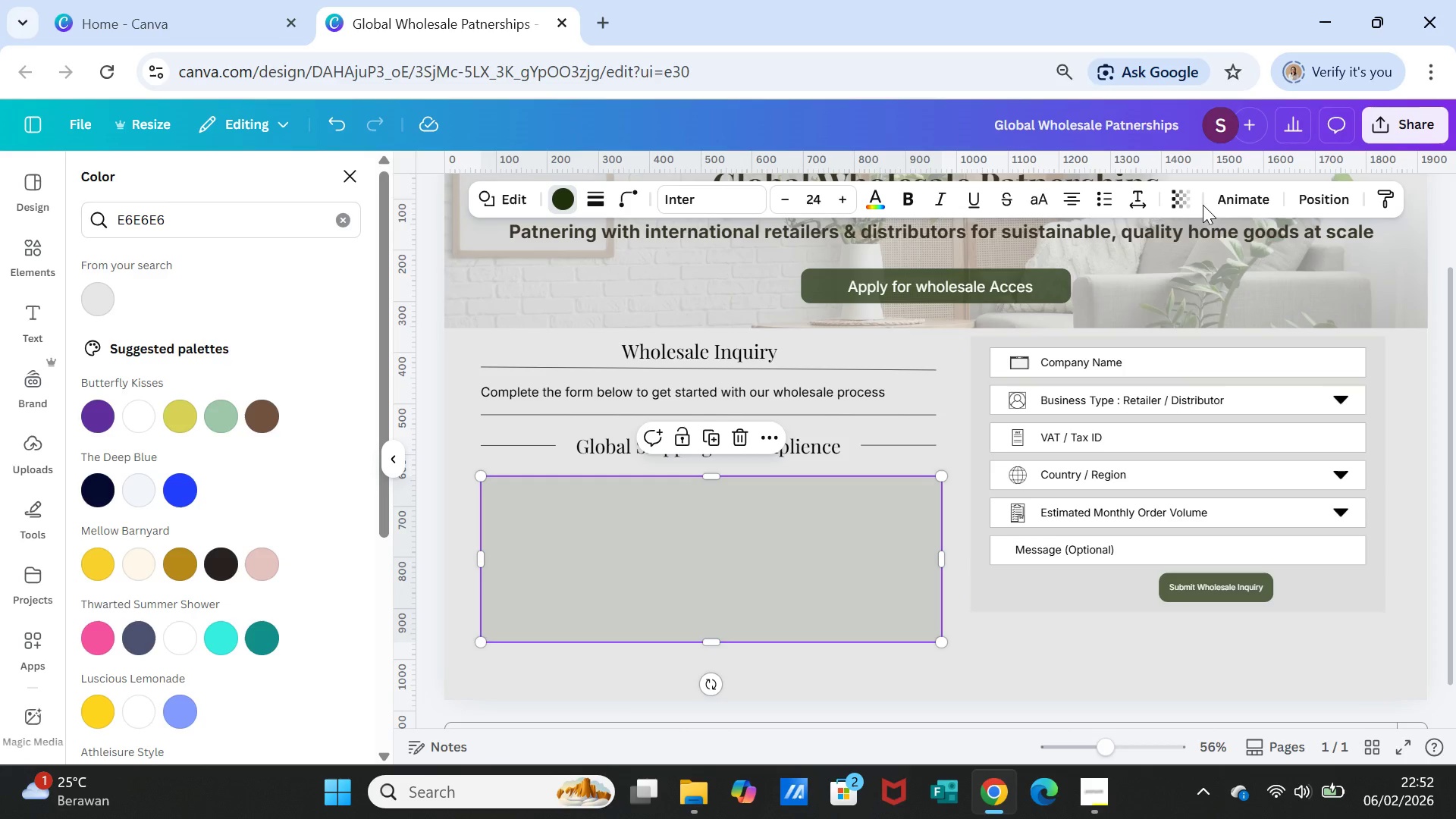 
left_click([1183, 195])
 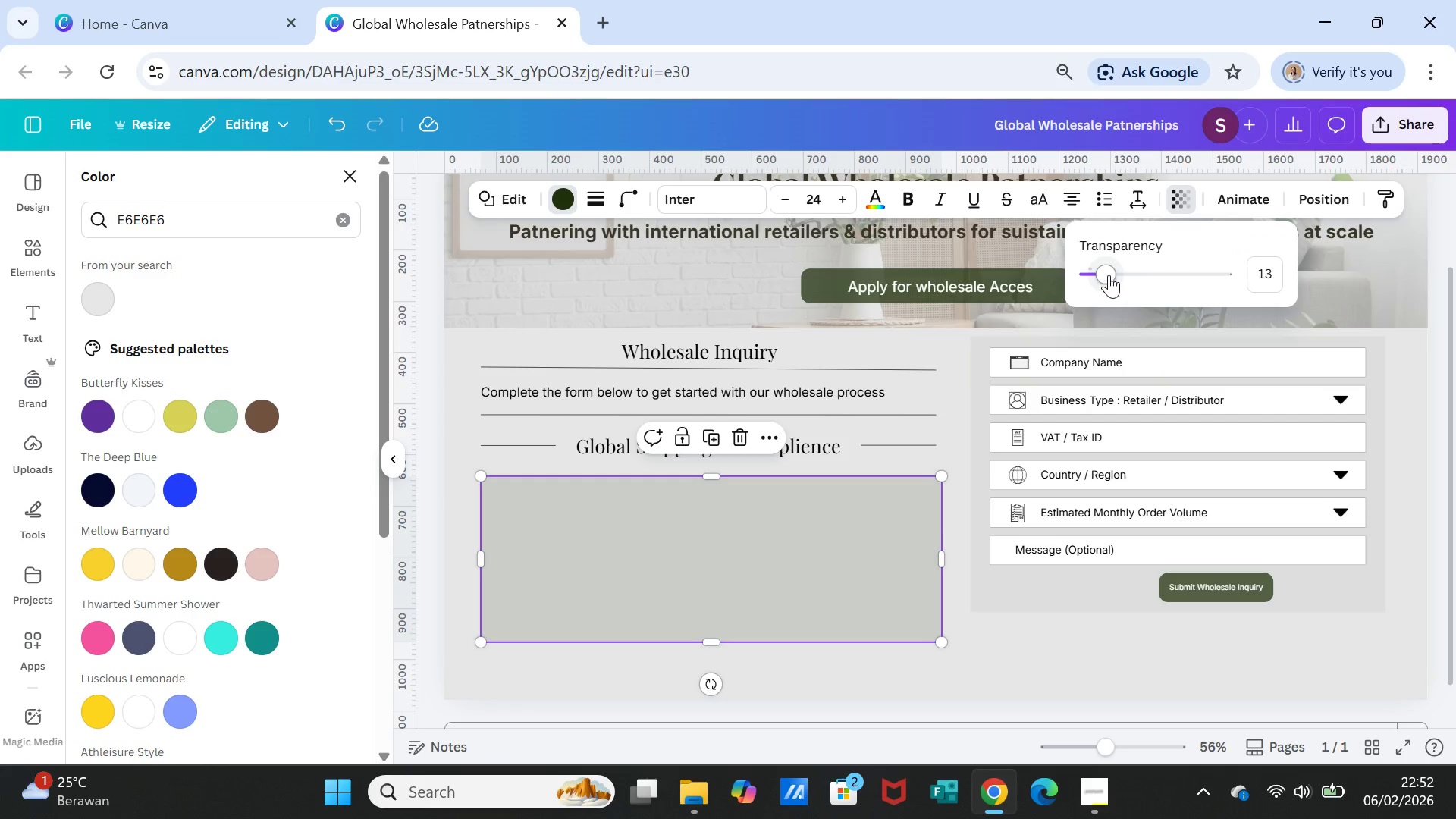 
left_click_drag(start_coordinate=[1109, 275], to_coordinate=[1090, 272])
 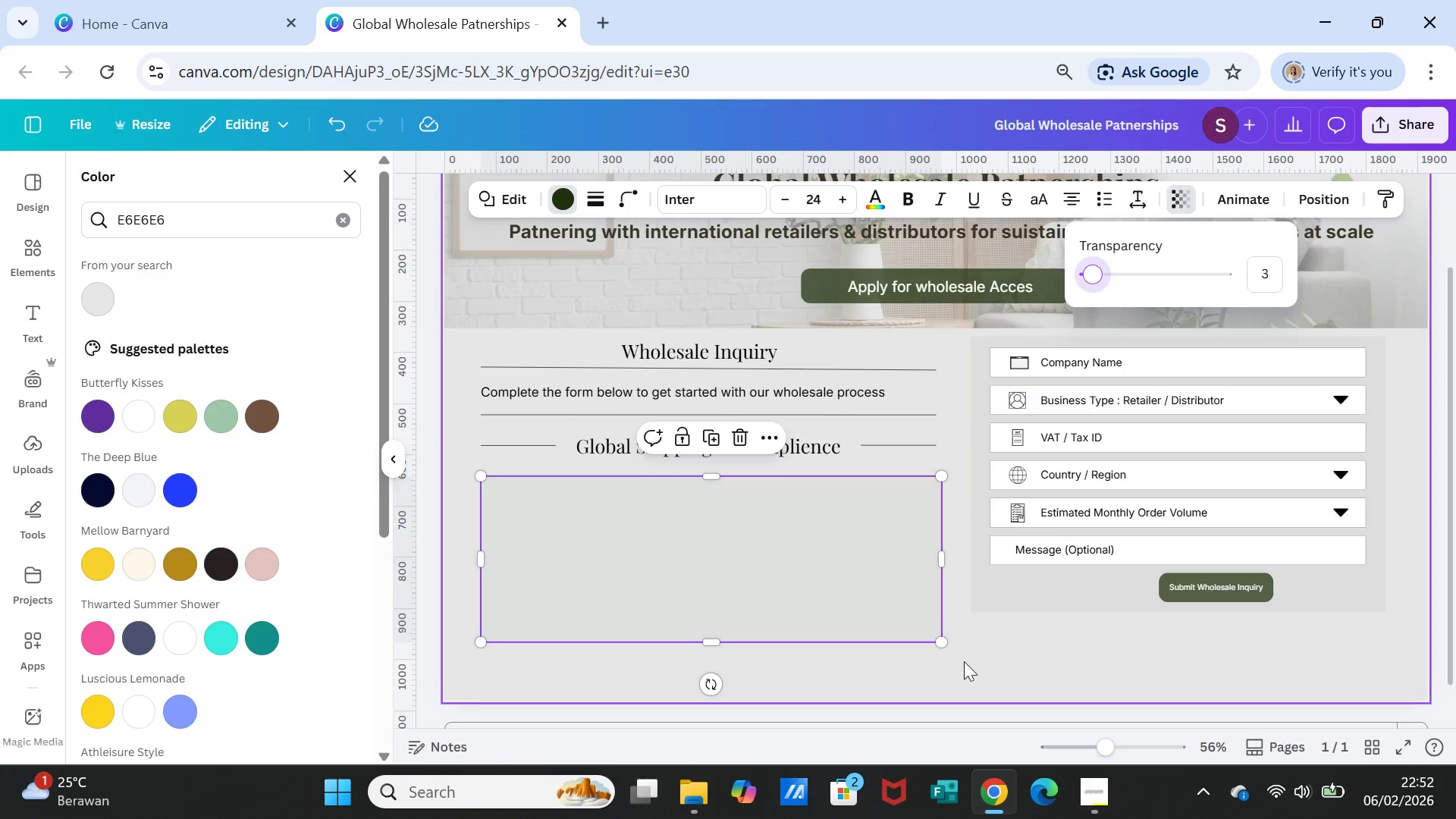 
left_click([1012, 664])
 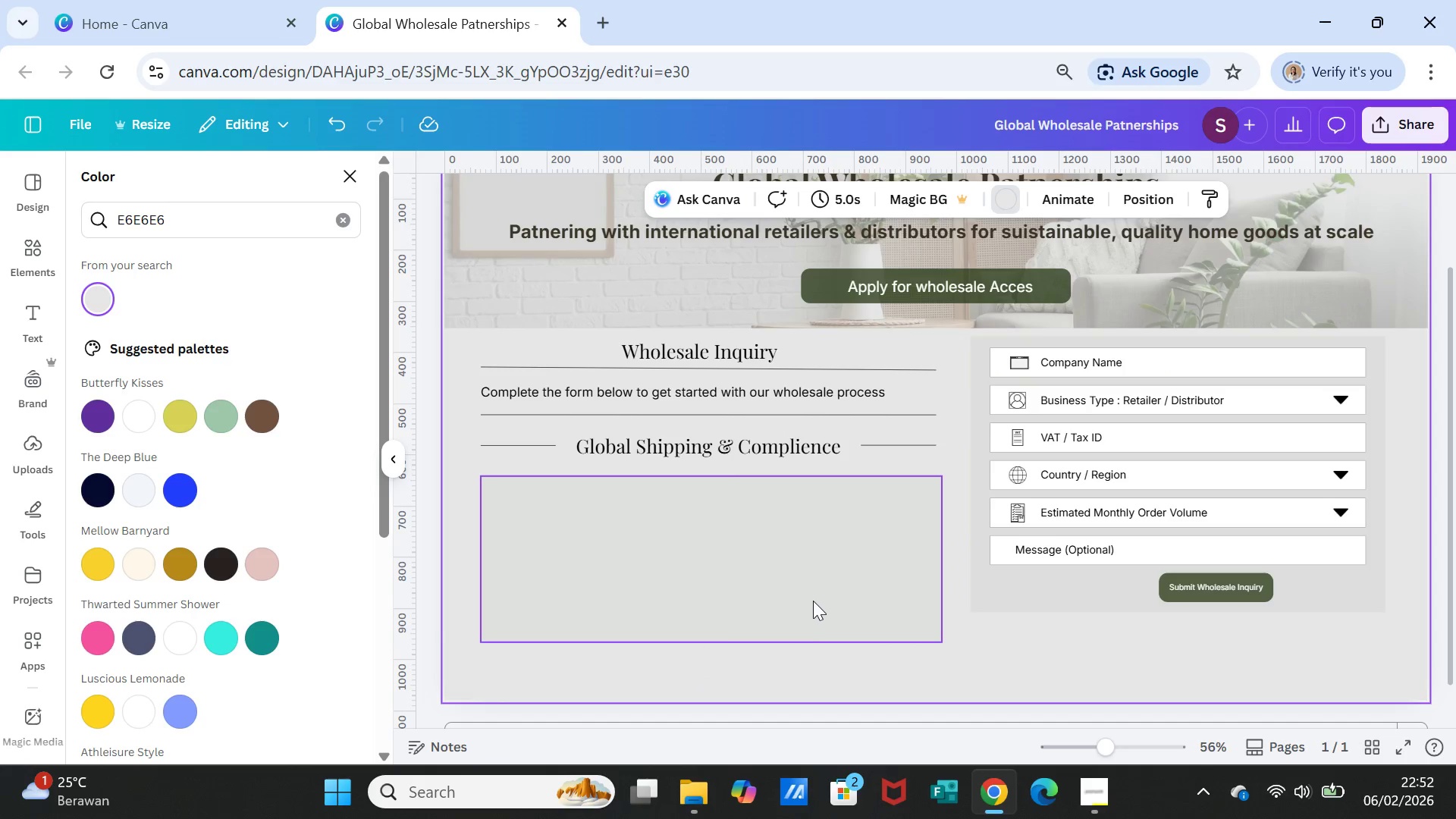 
left_click([813, 599])
 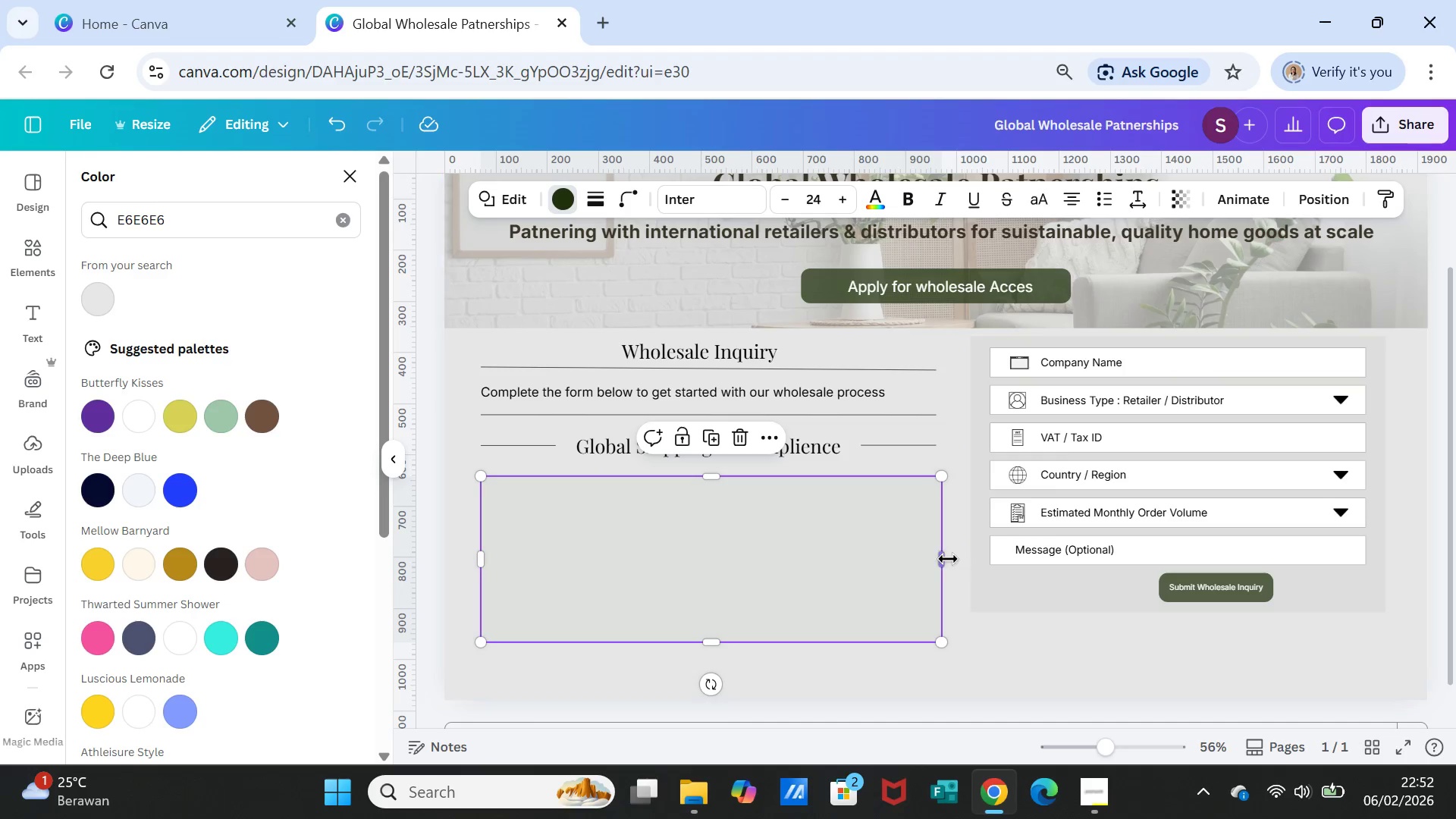 
wait(20.47)
 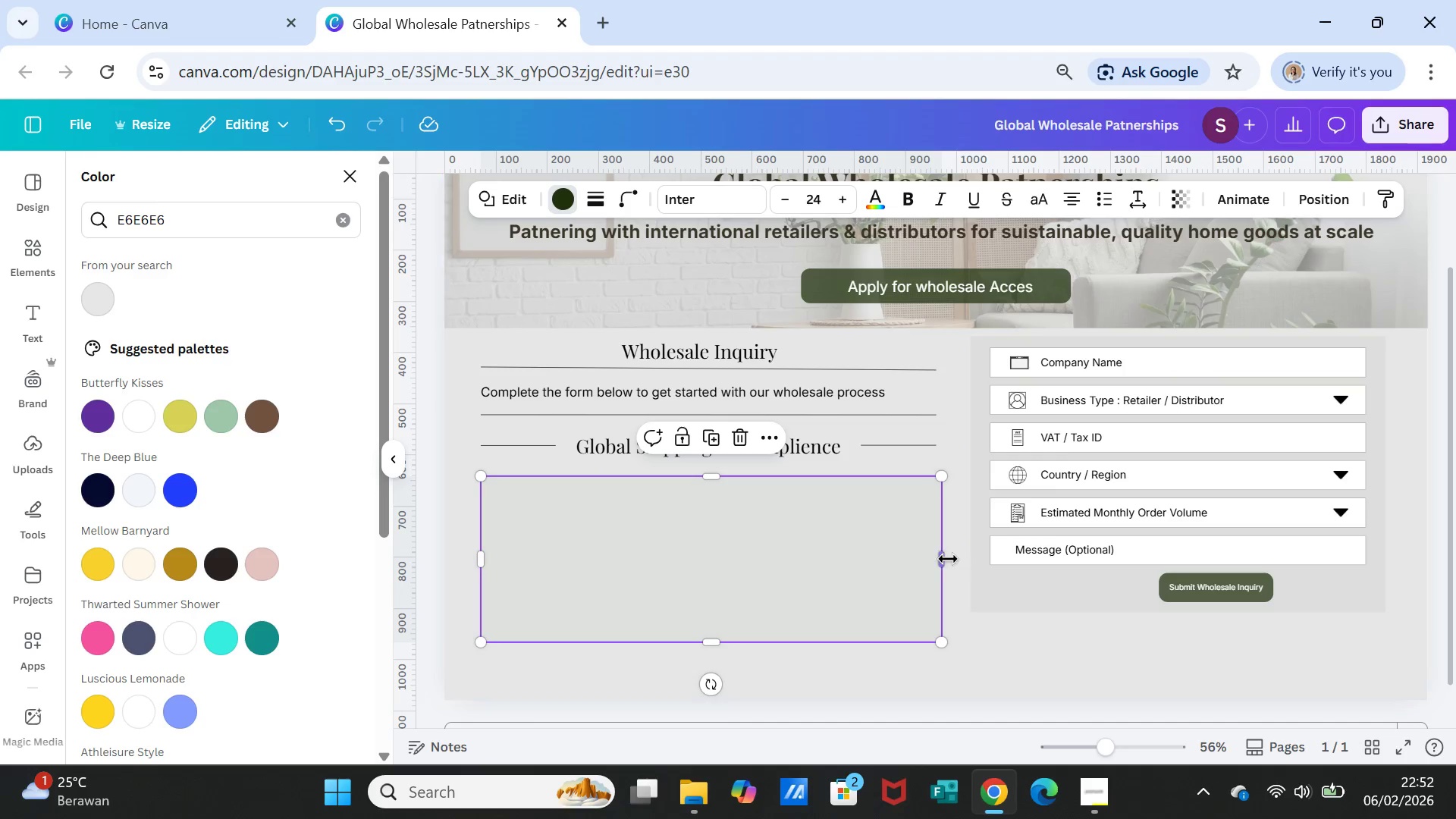 
left_click([902, 415])
 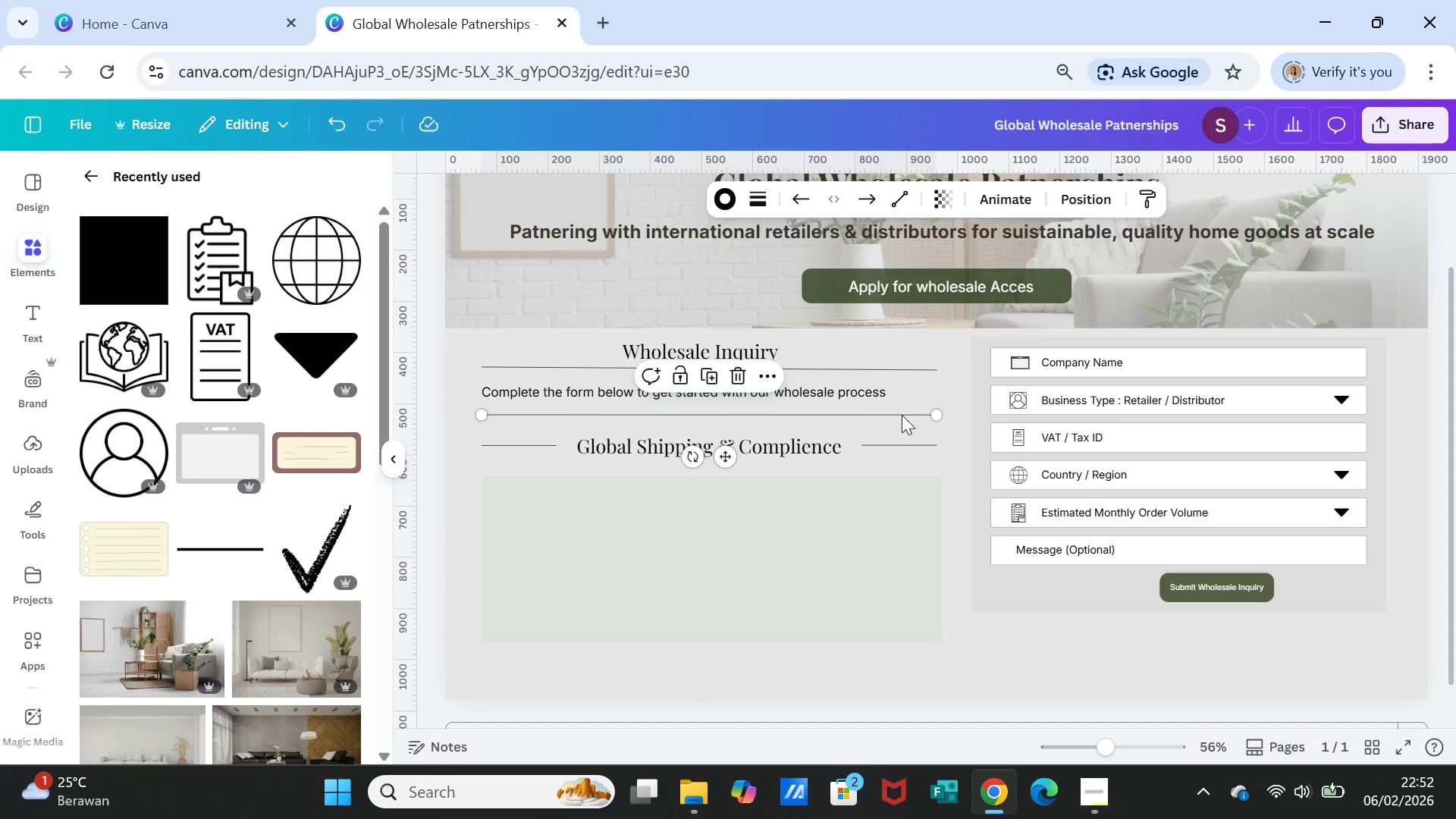 
key(Delete)
 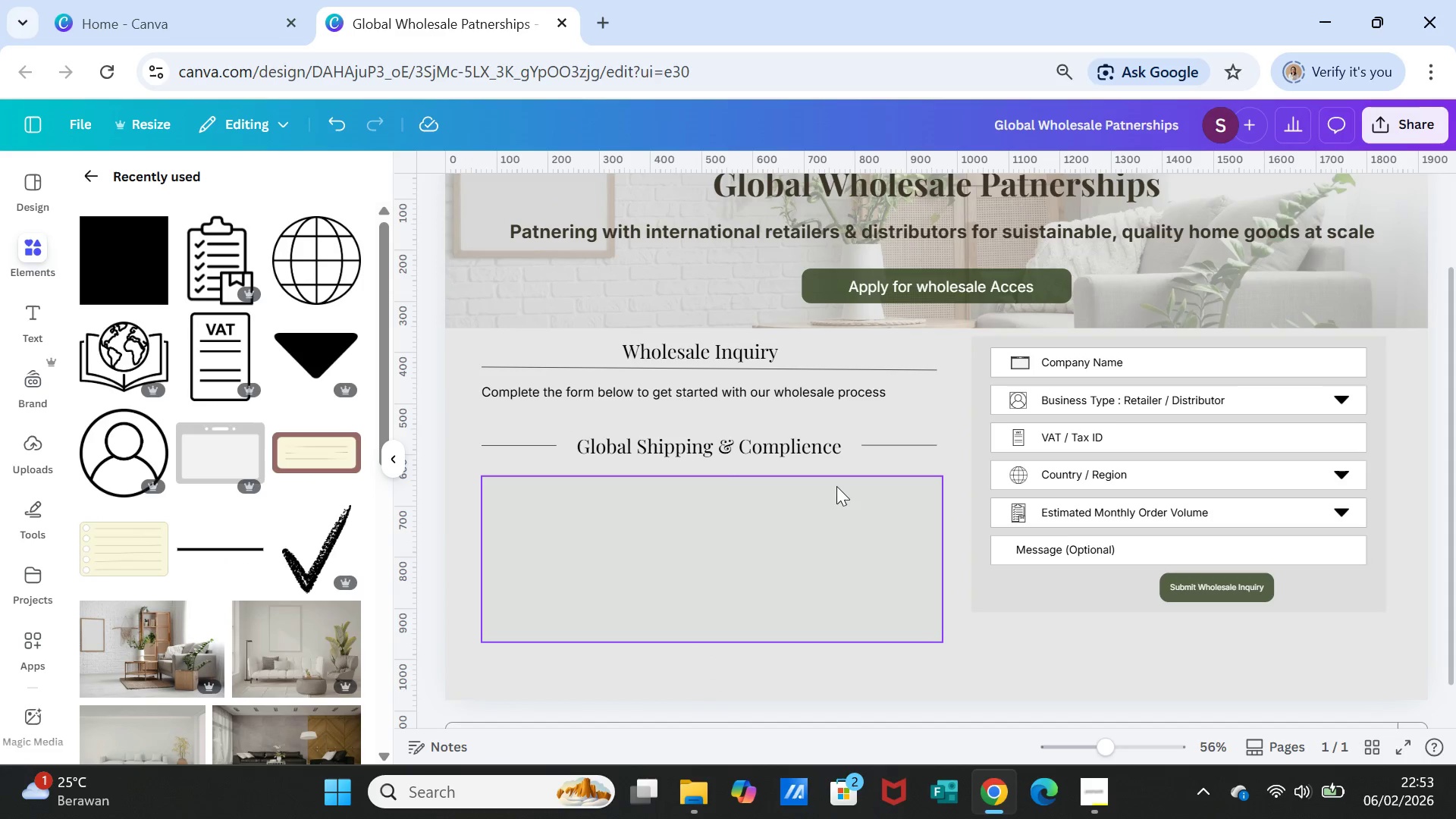 
left_click([762, 497])
 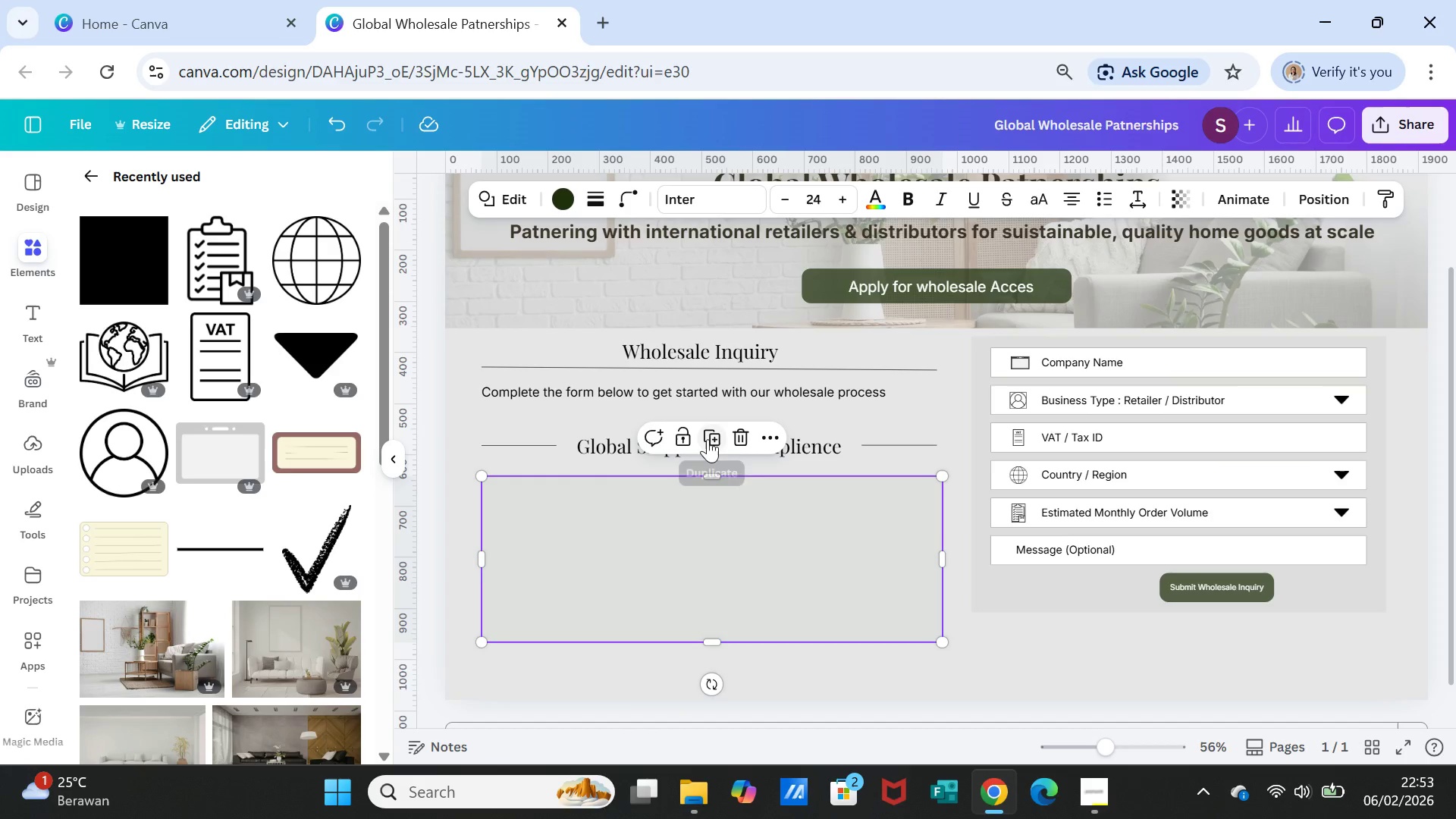 
left_click([707, 436])
 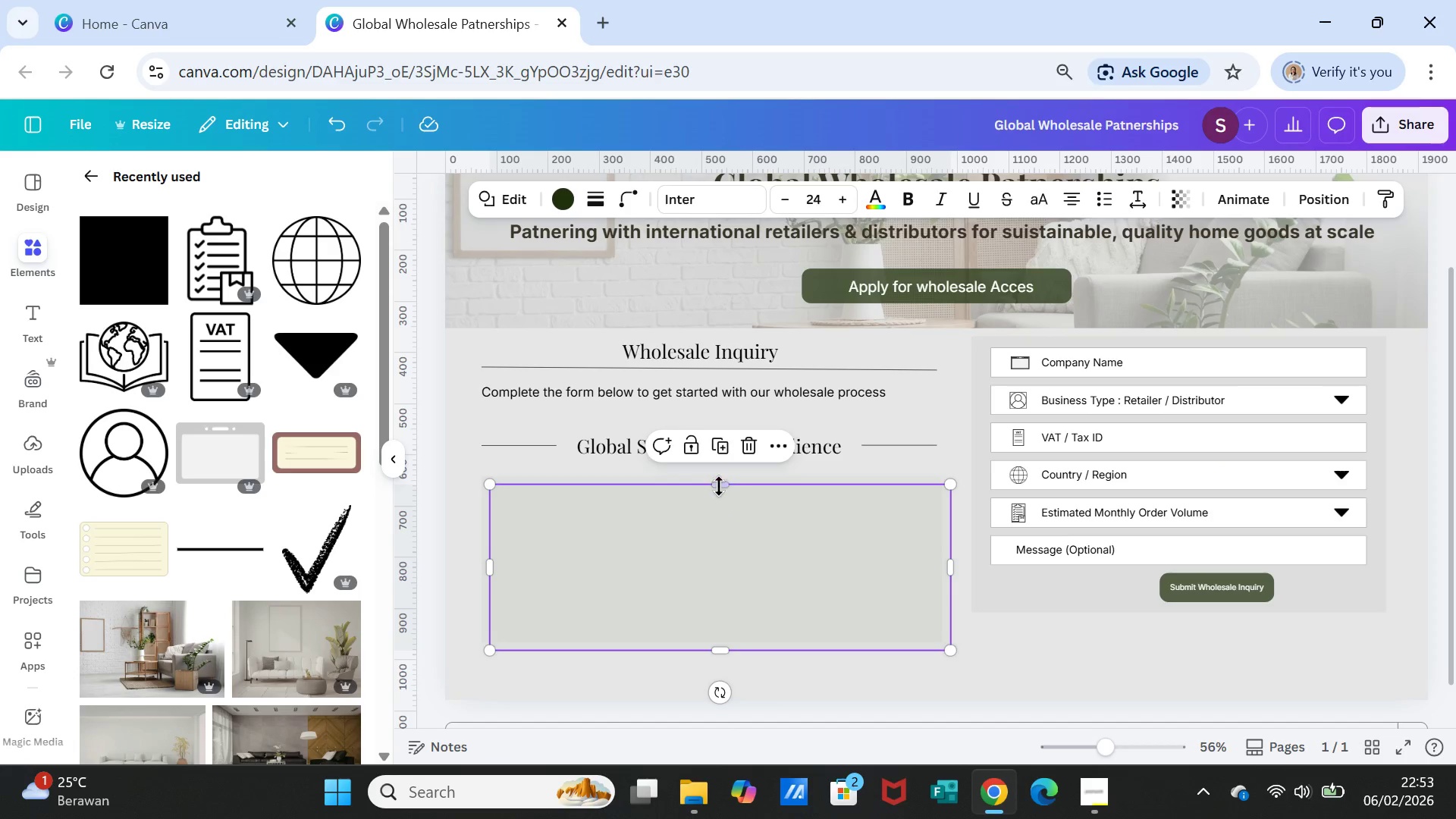 
left_click_drag(start_coordinate=[720, 482], to_coordinate=[714, 539])
 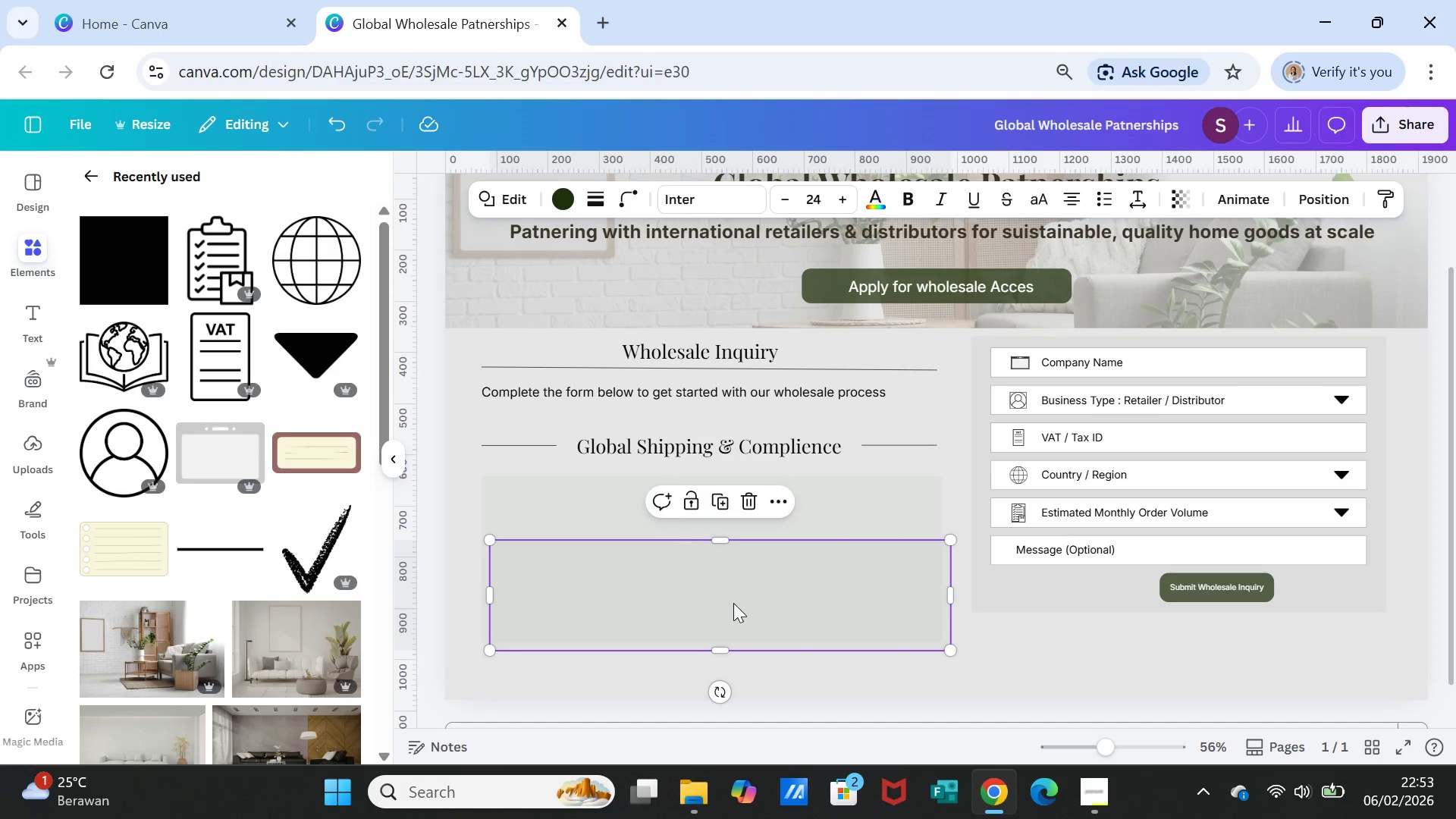 
left_click_drag(start_coordinate=[733, 603], to_coordinate=[718, 394])
 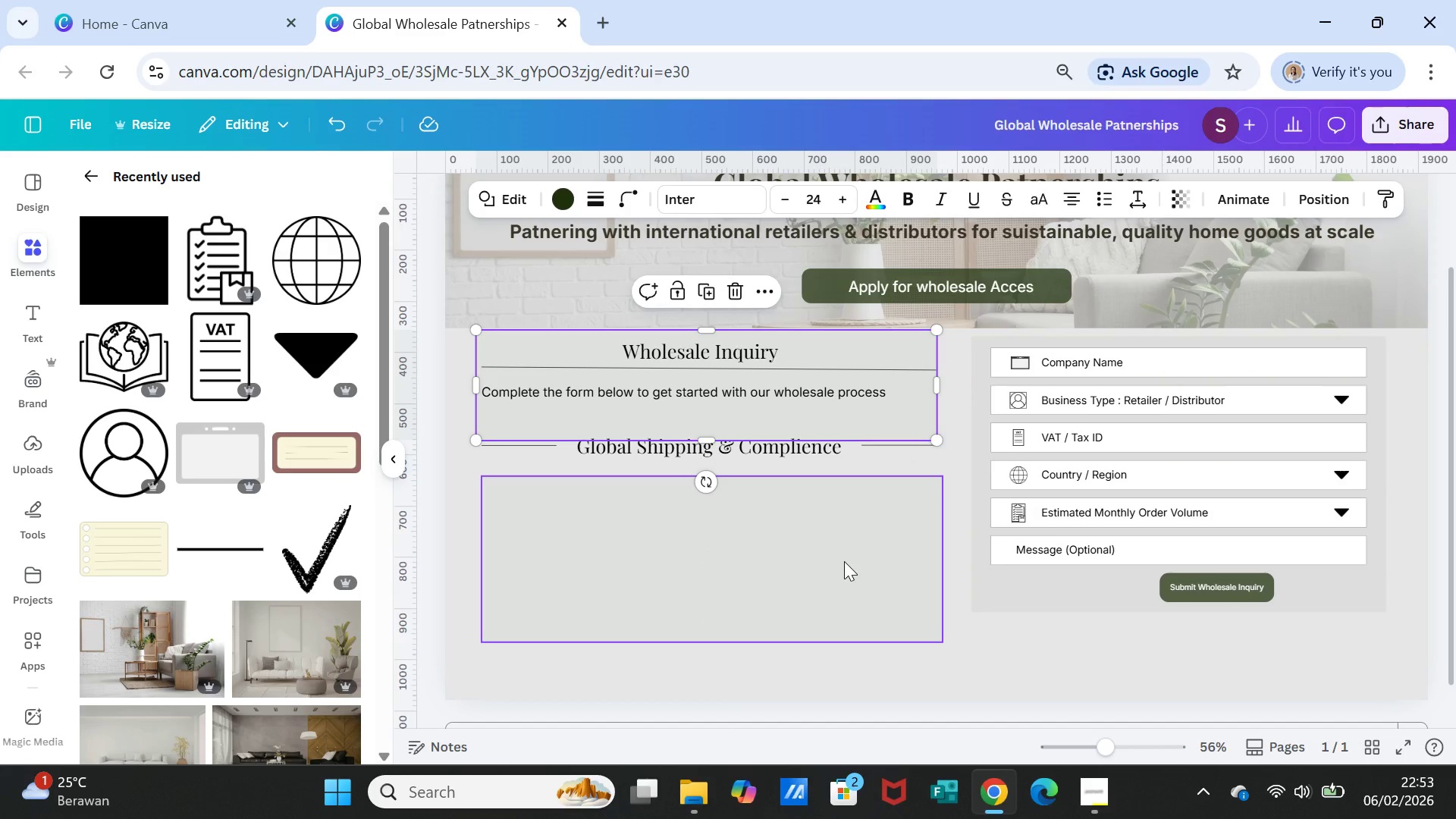 
left_click([844, 563])
 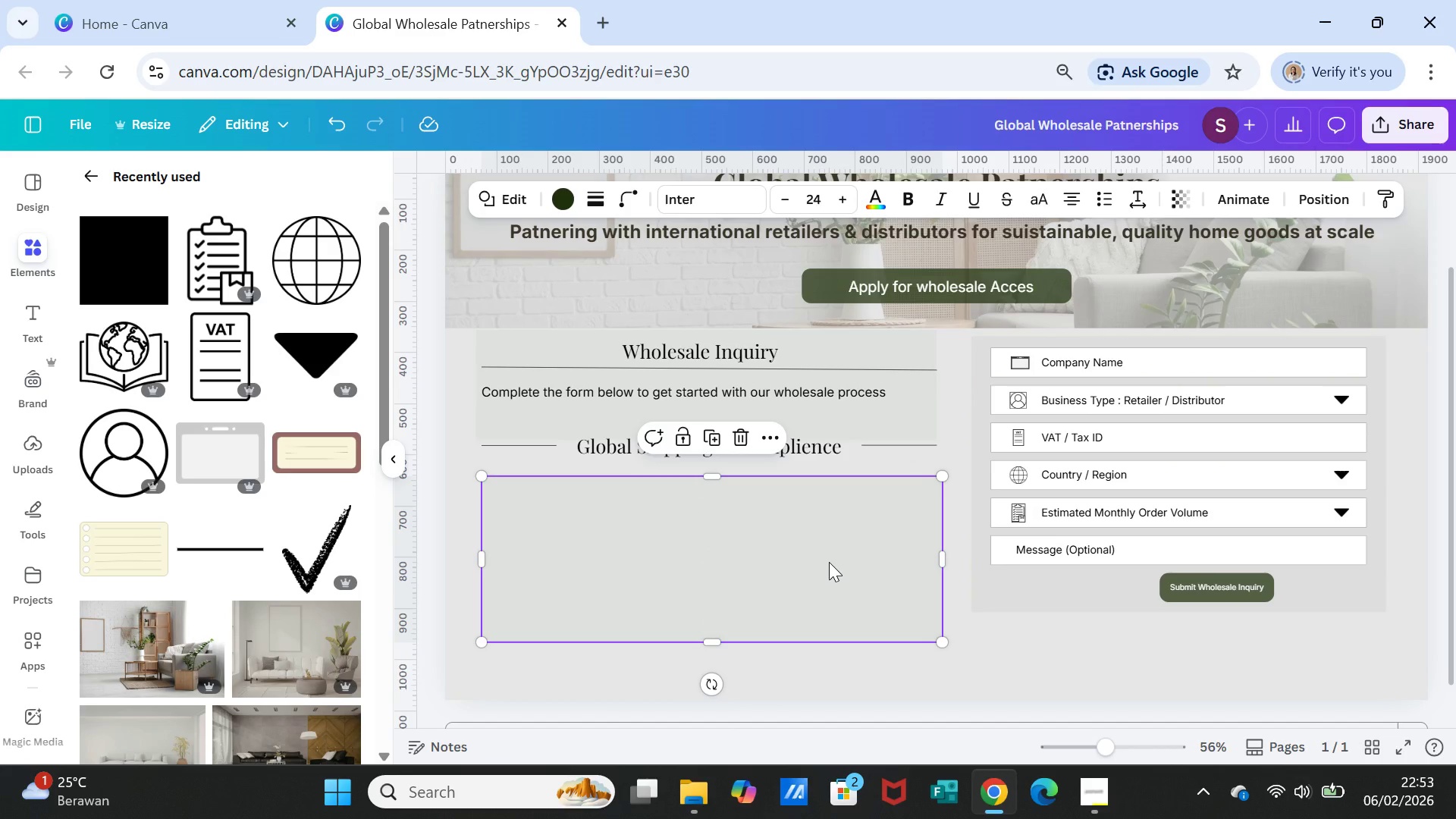 
left_click_drag(start_coordinate=[829, 562], to_coordinate=[830, 591])
 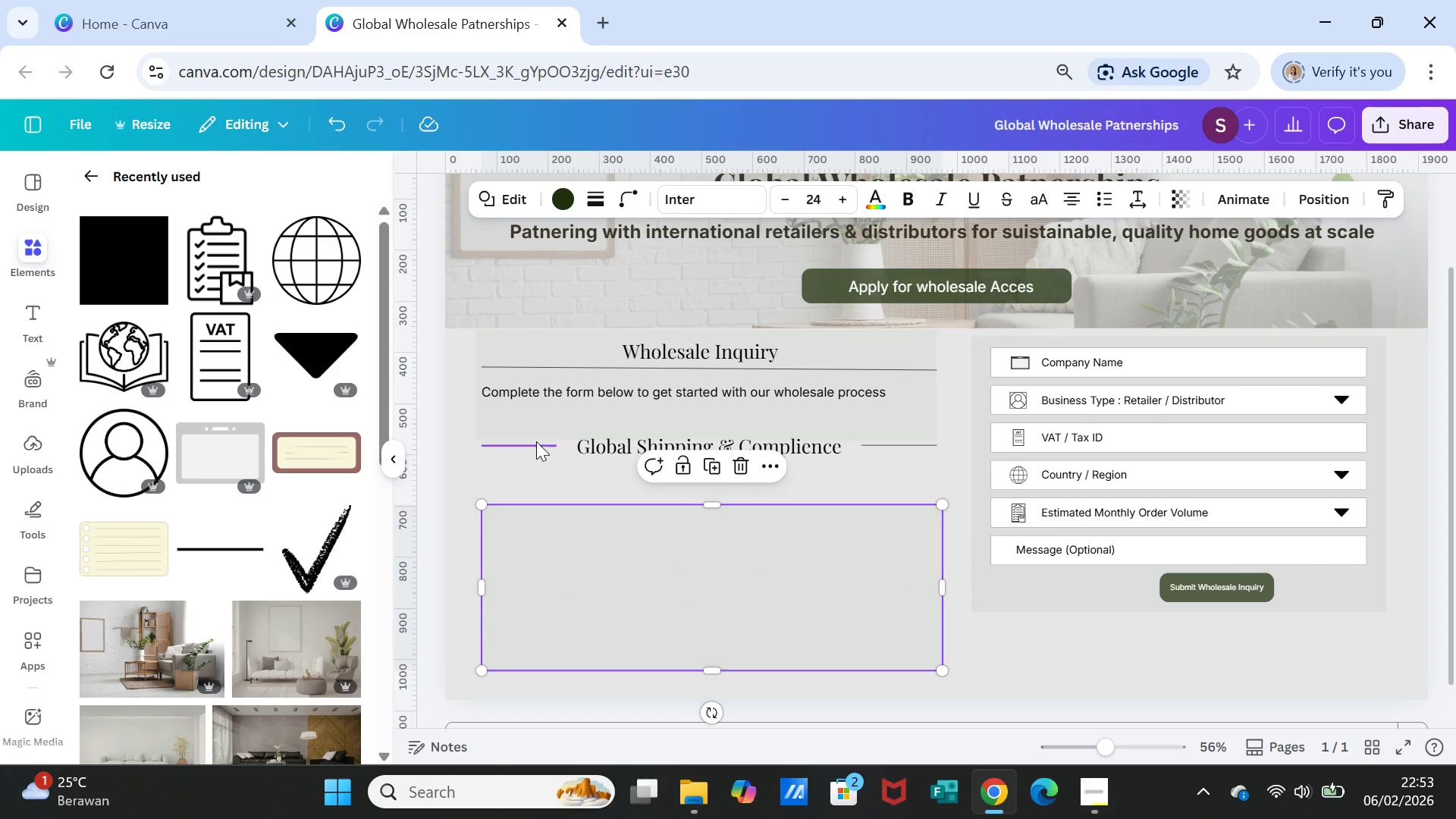 
left_click([535, 442])
 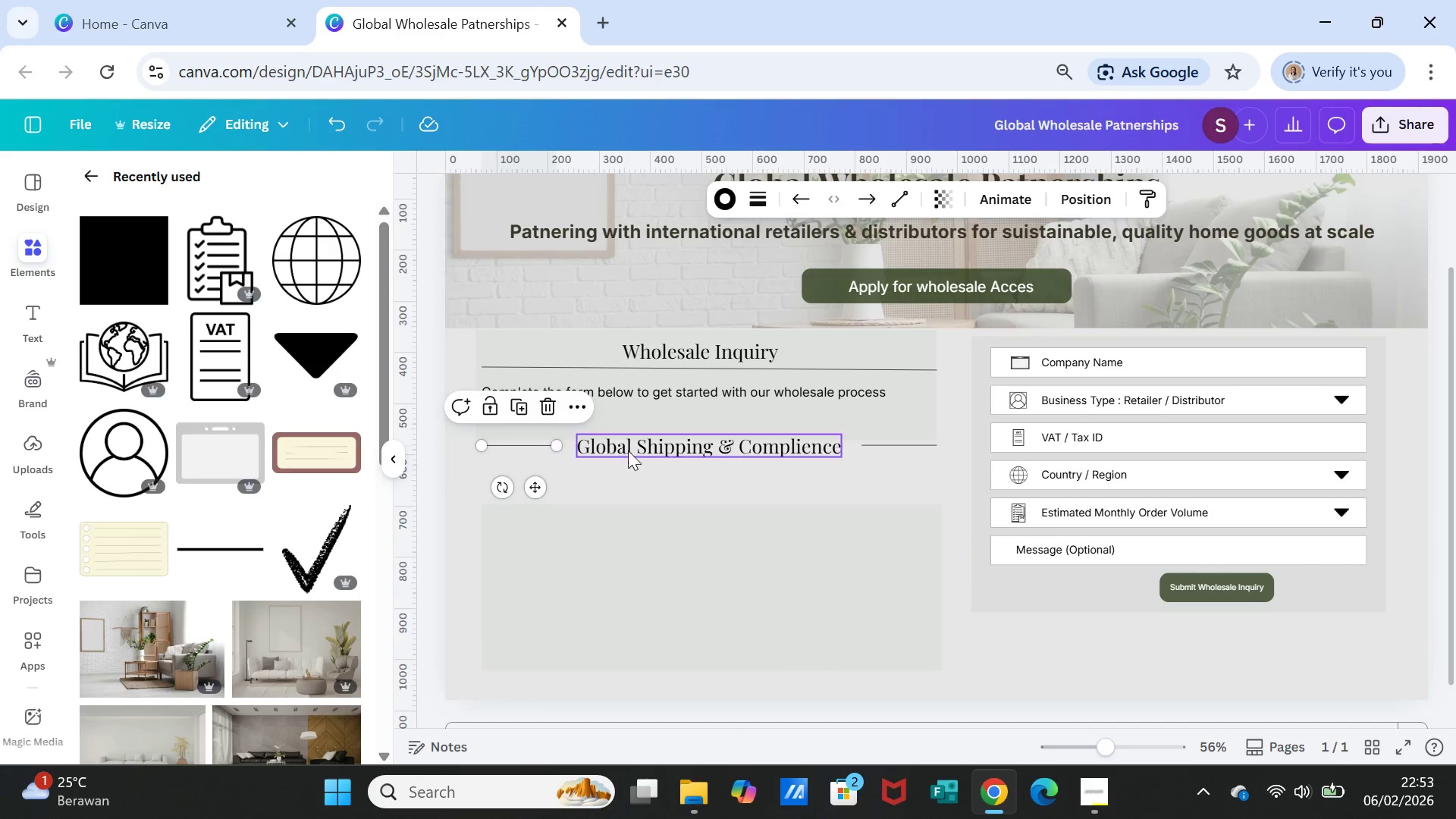 
hold_key(key=ShiftLeft, duration=1.62)
left_click([648, 447])
 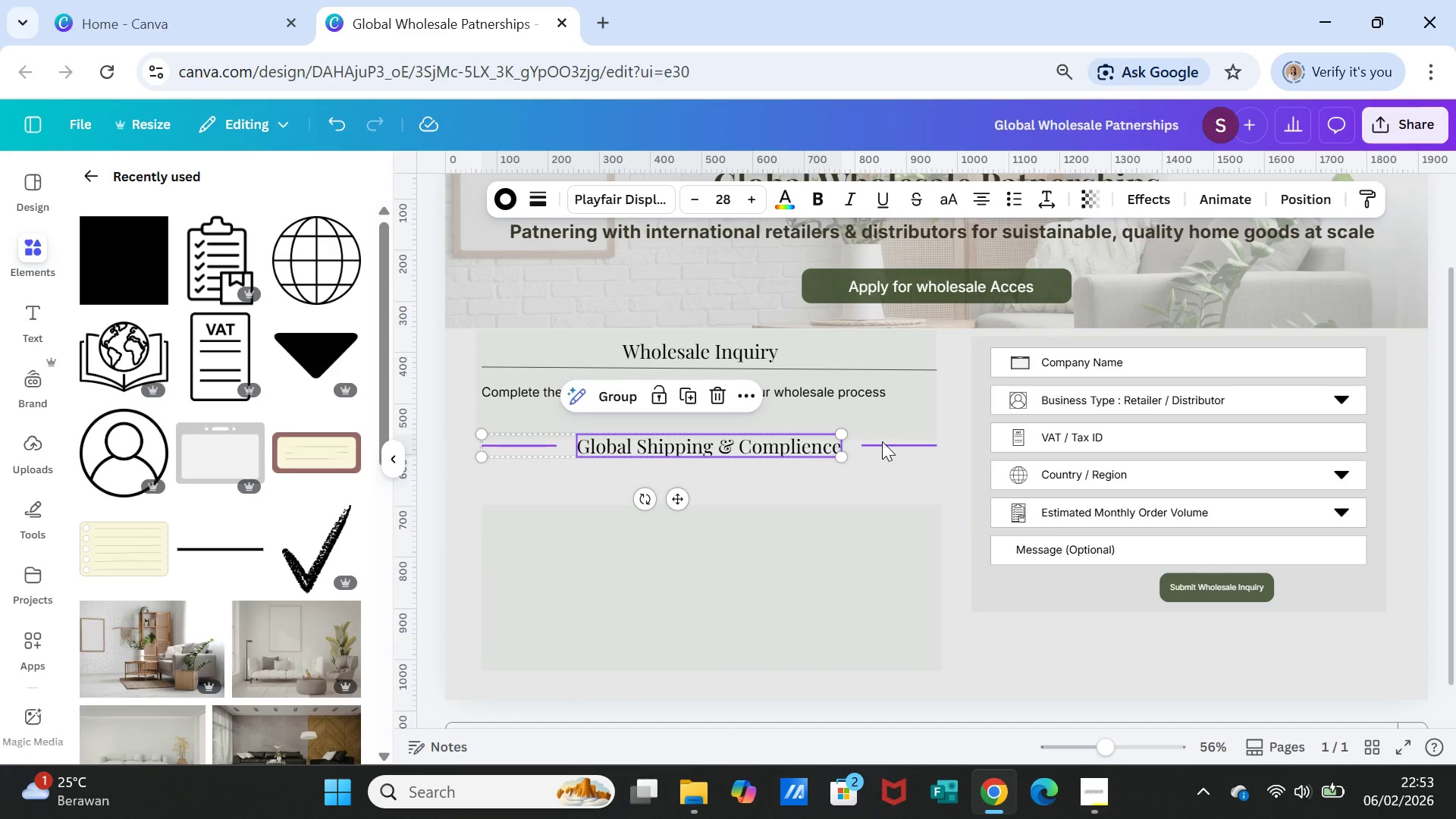 
left_click([883, 441])
 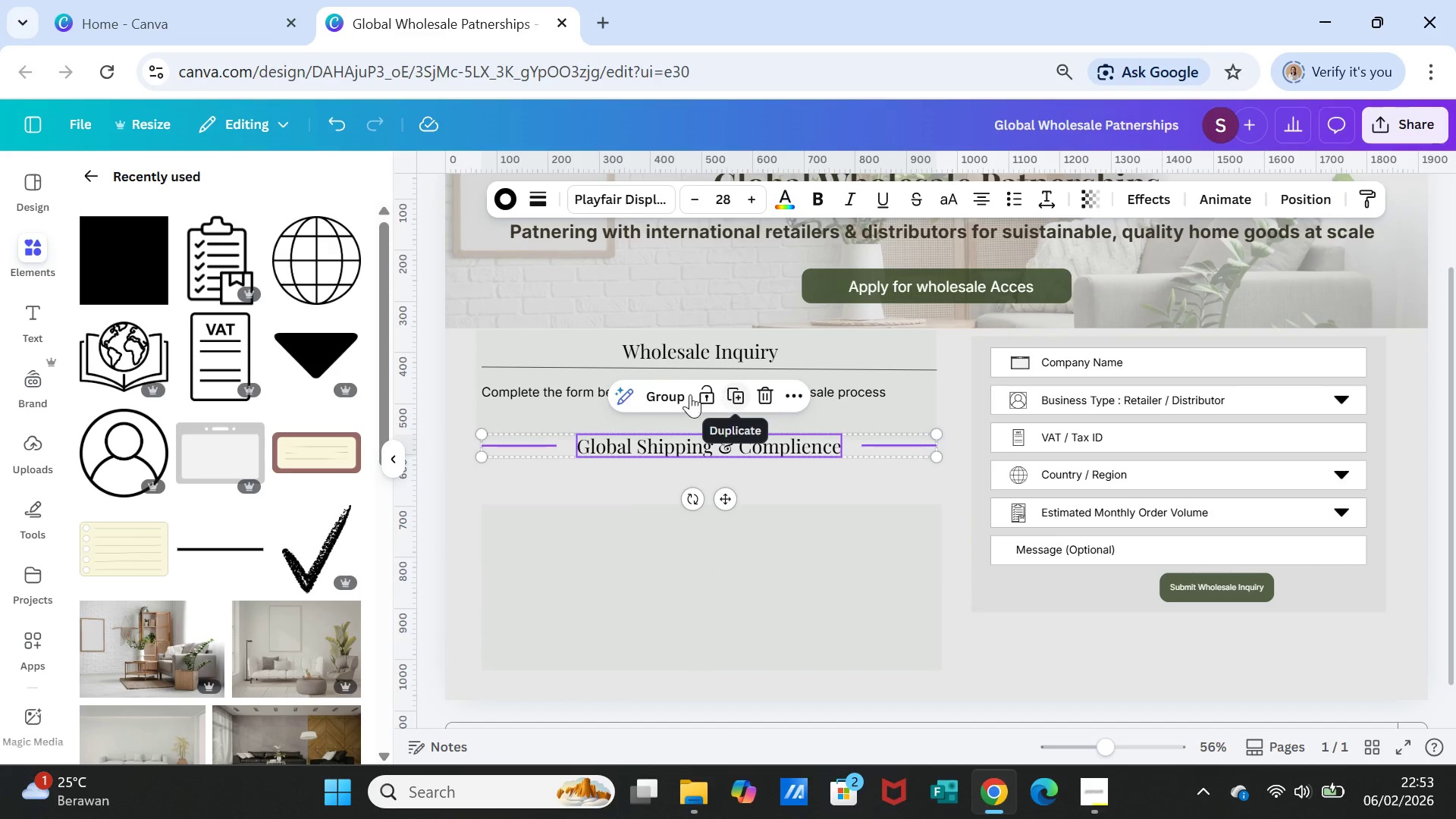 
left_click([664, 389])
 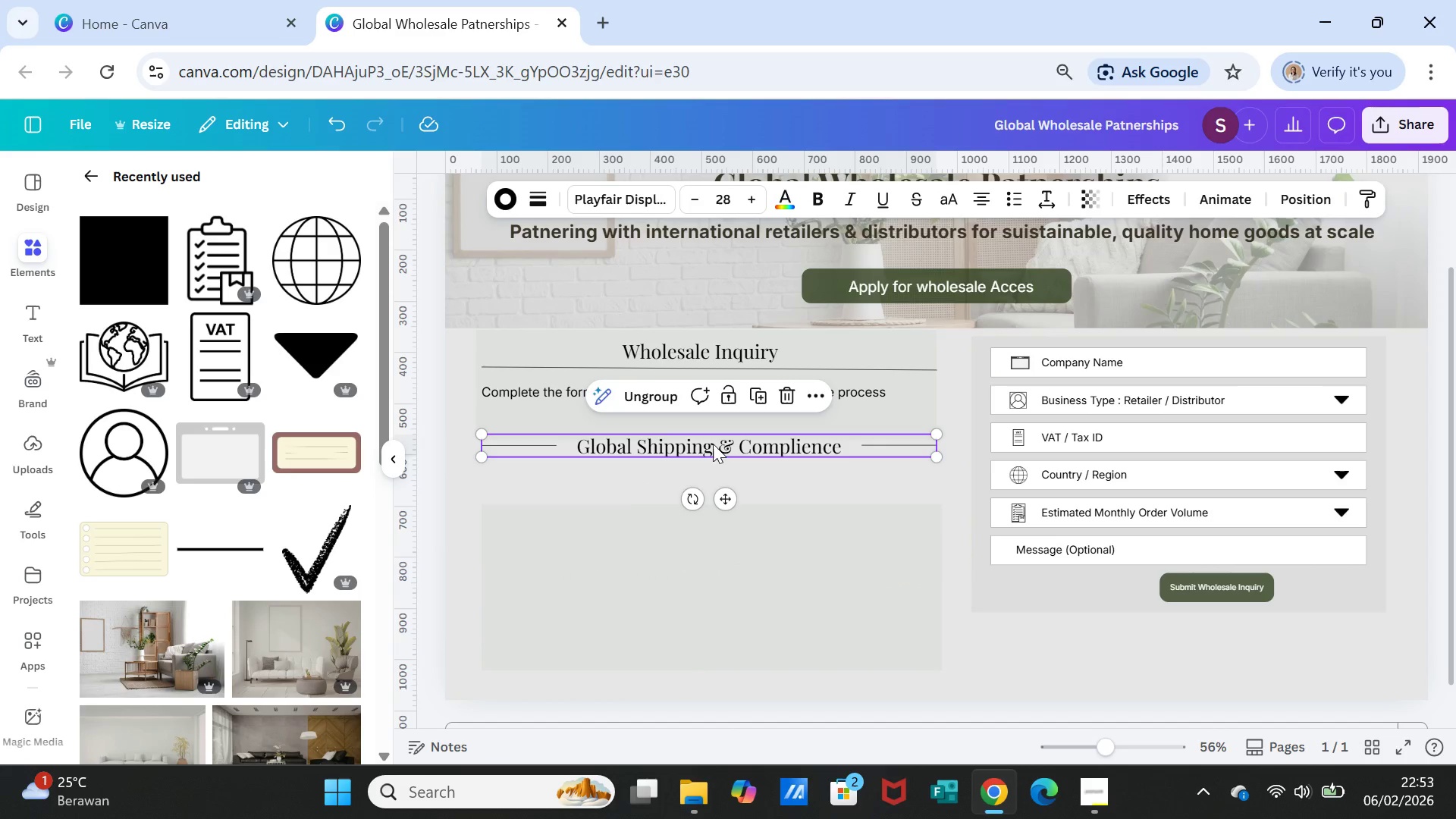 
left_click_drag(start_coordinate=[713, 444], to_coordinate=[715, 470])
 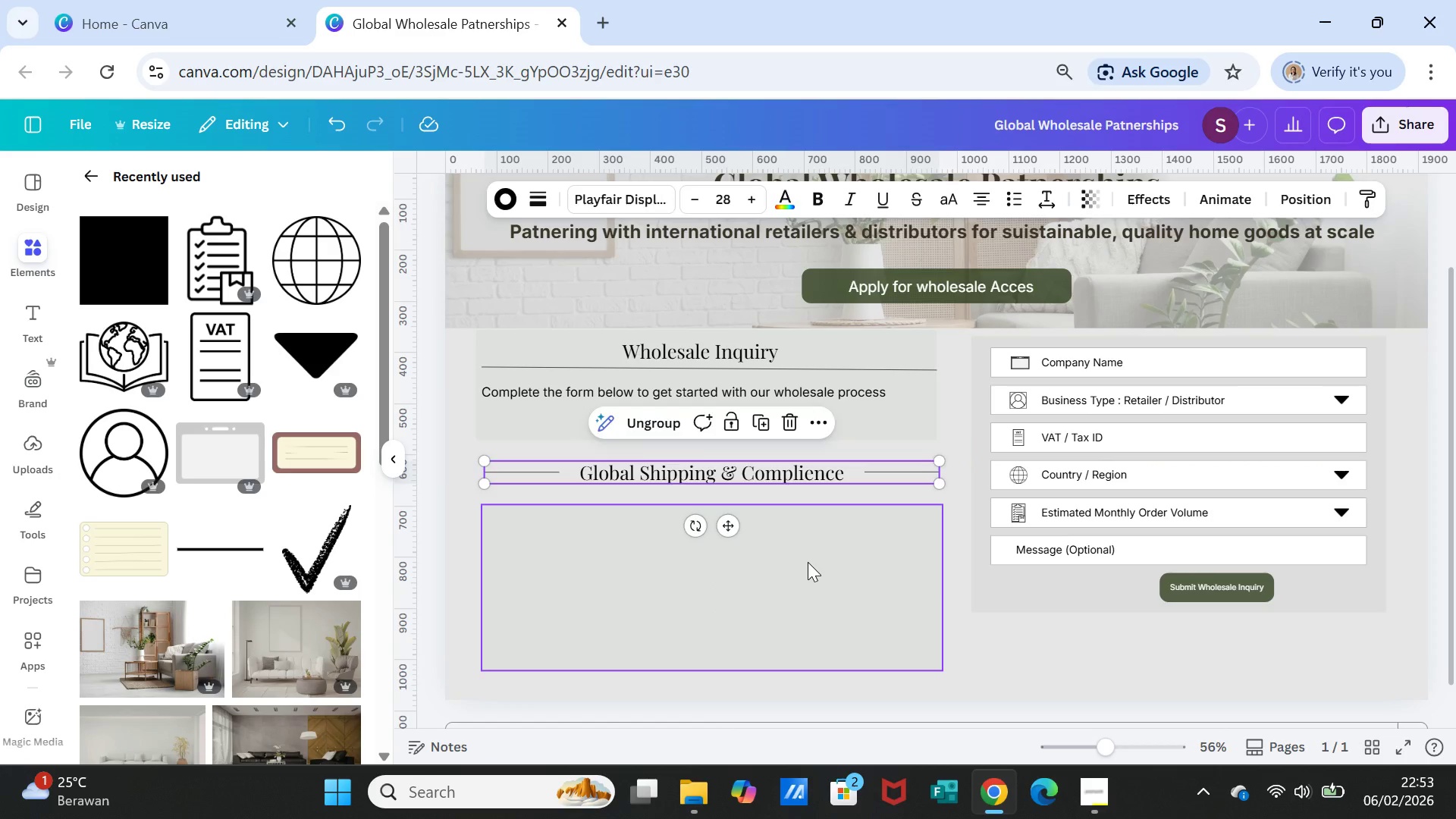 
left_click([808, 562])
 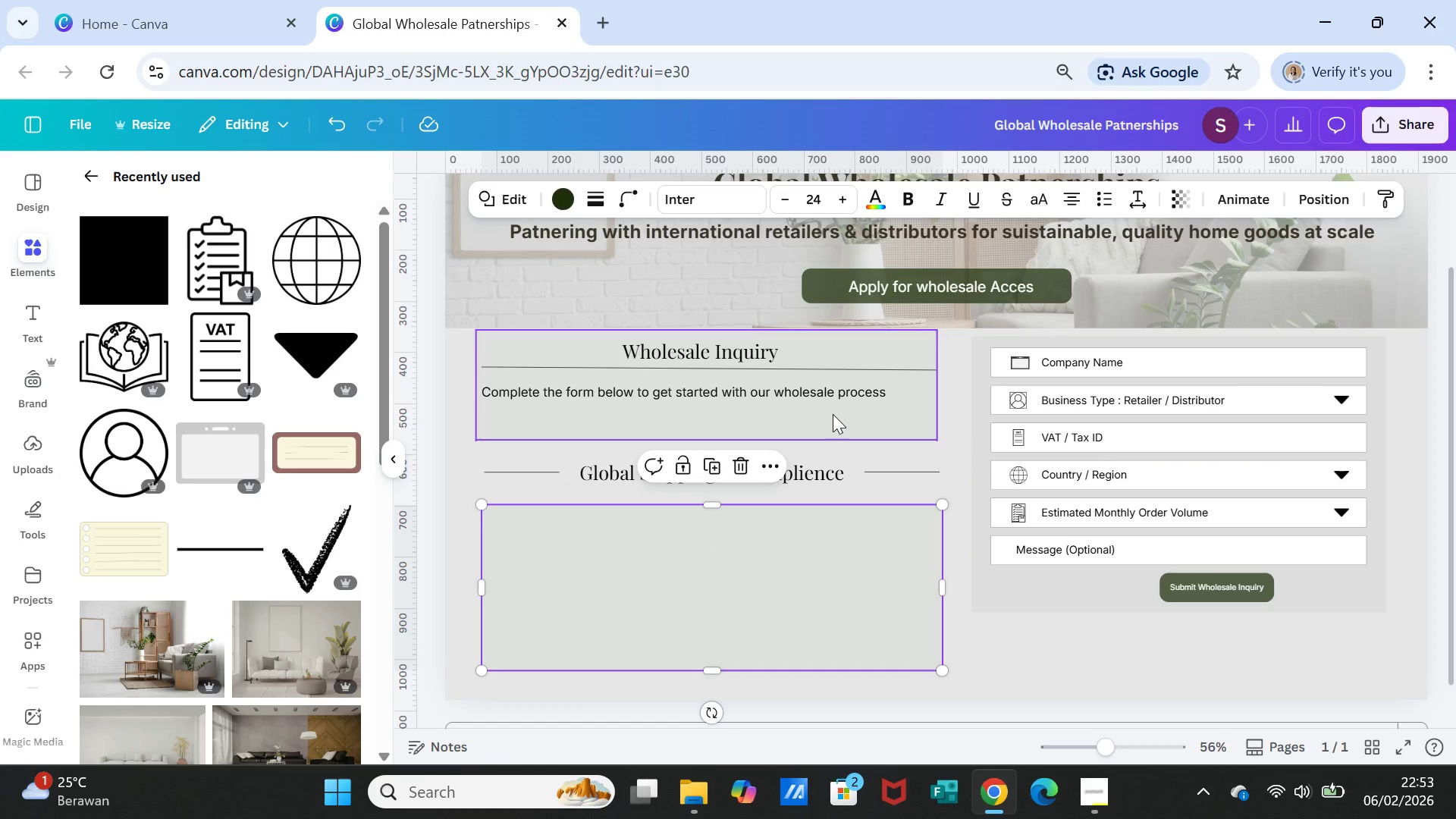 
left_click([833, 414])
 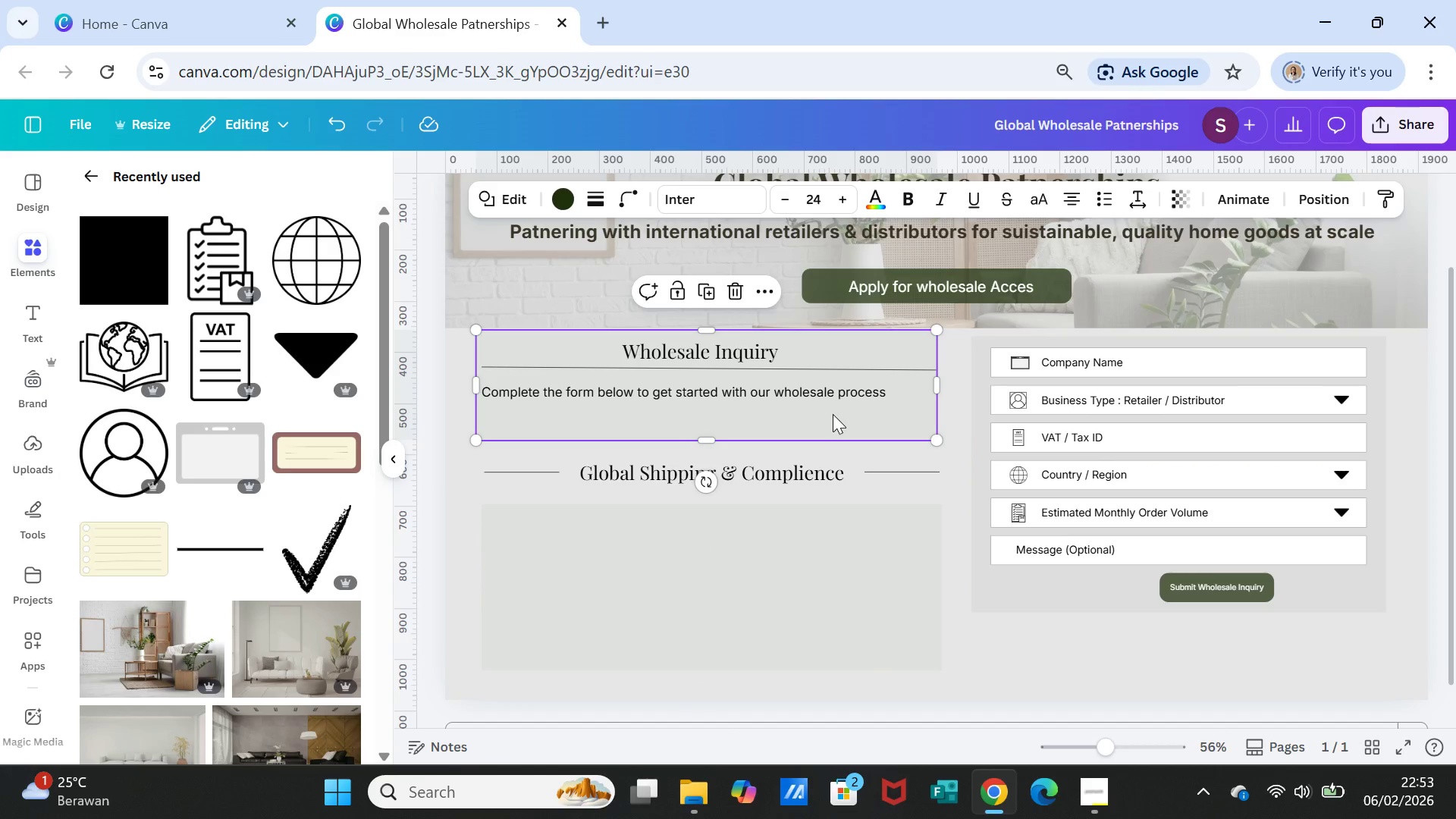 
left_click_drag(start_coordinate=[833, 414], to_coordinate=[836, 425])
 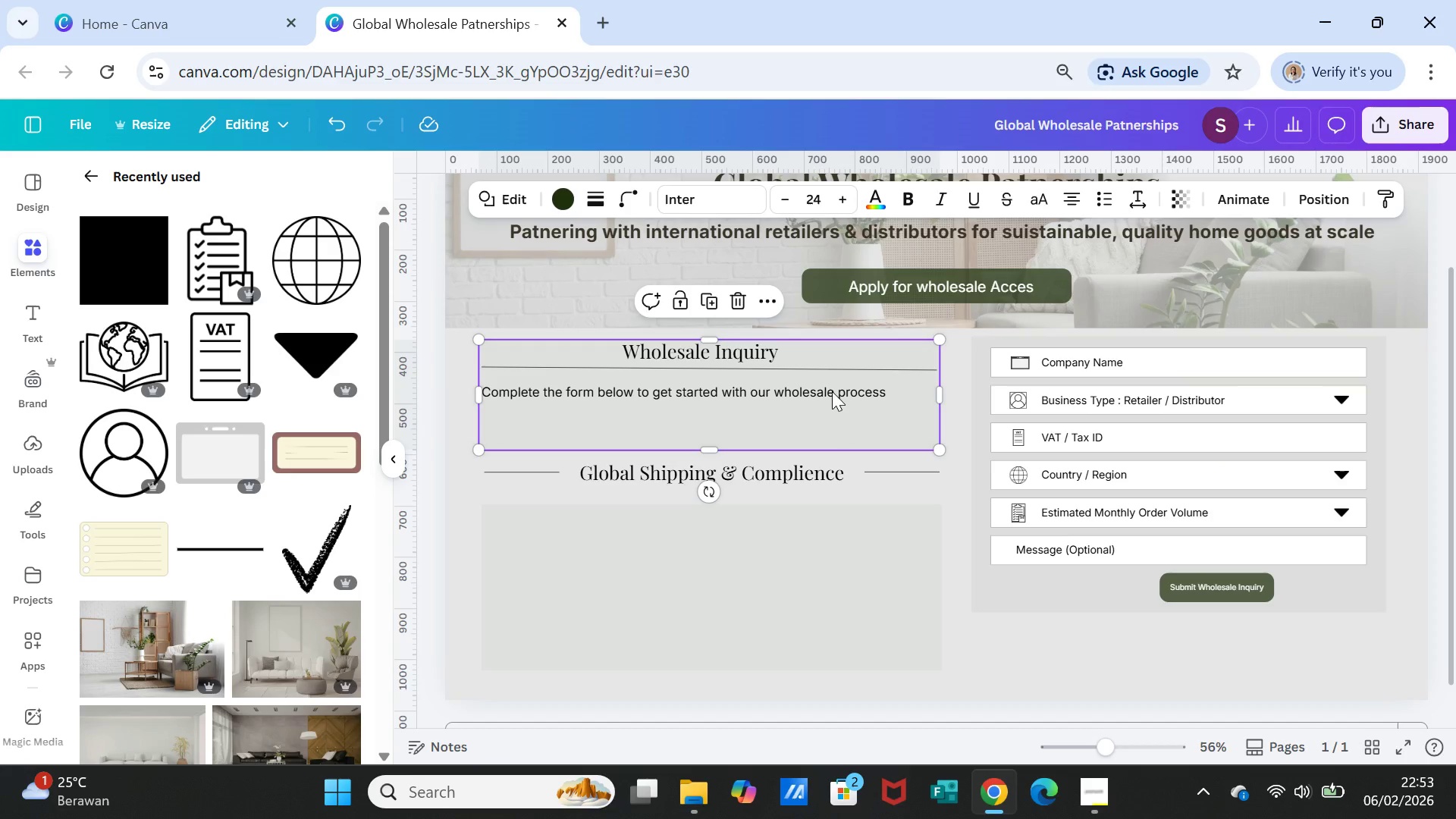 
left_click([832, 391])
 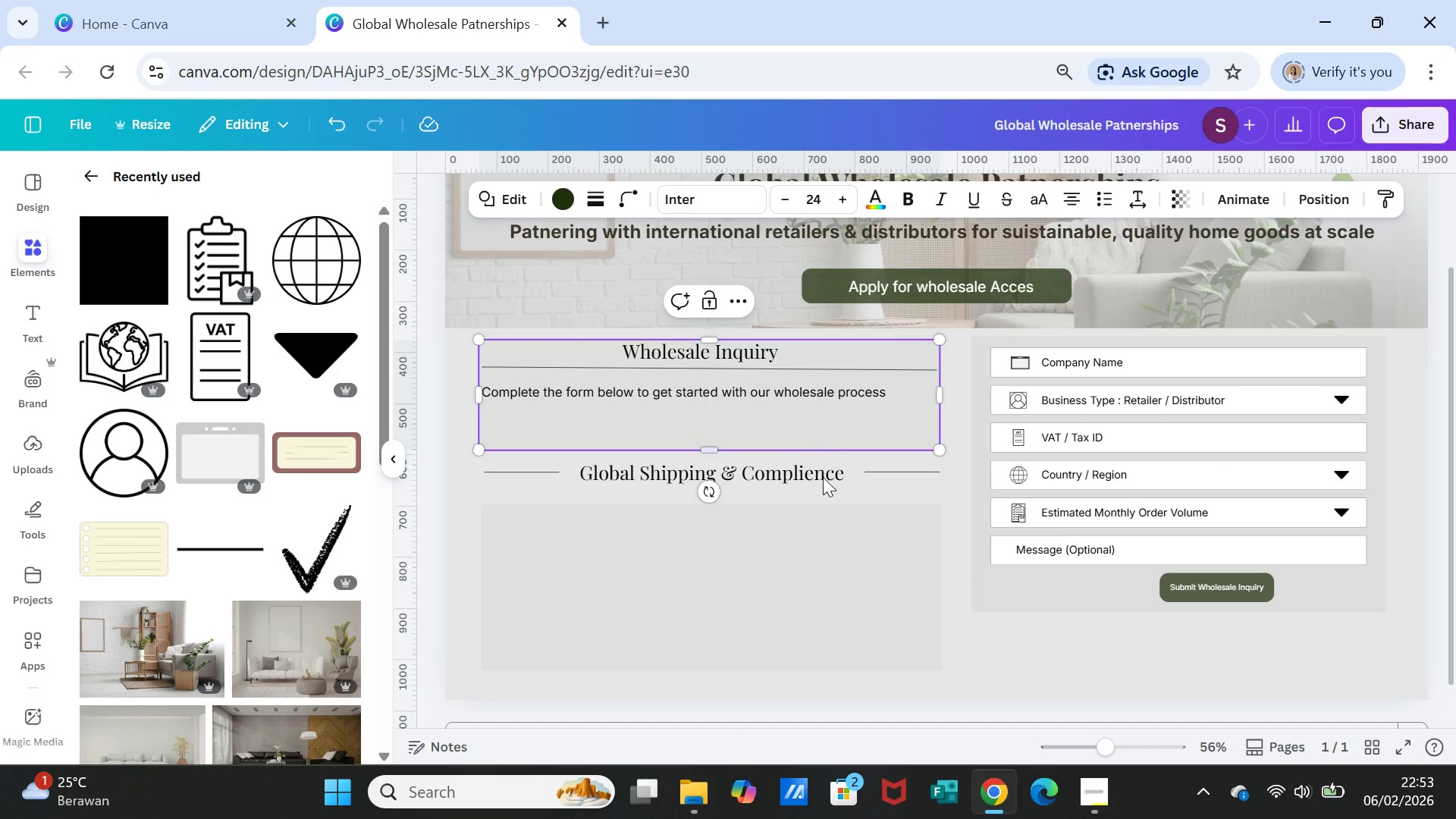 
left_click([858, 504])
 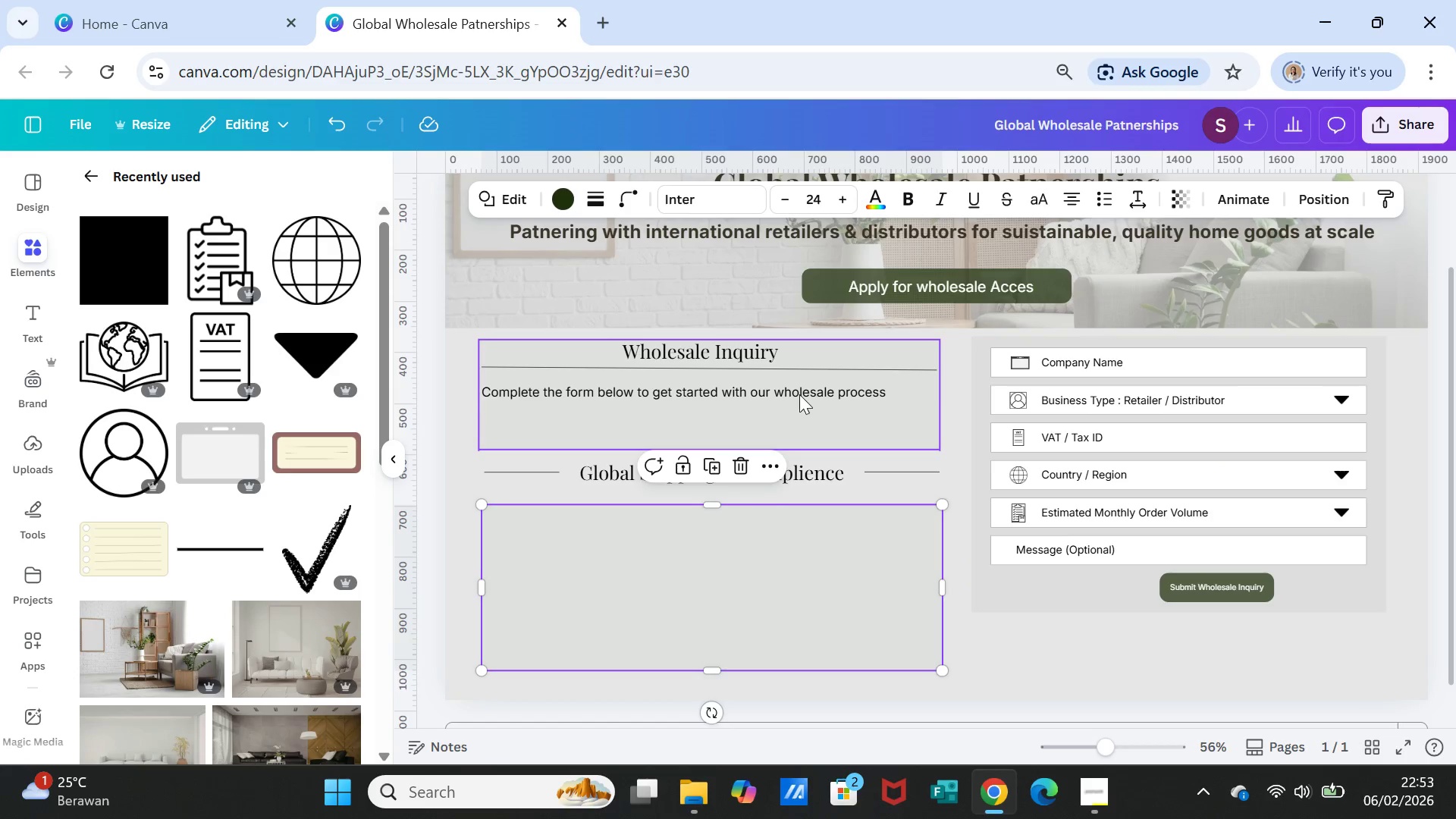 
left_click([799, 394])
 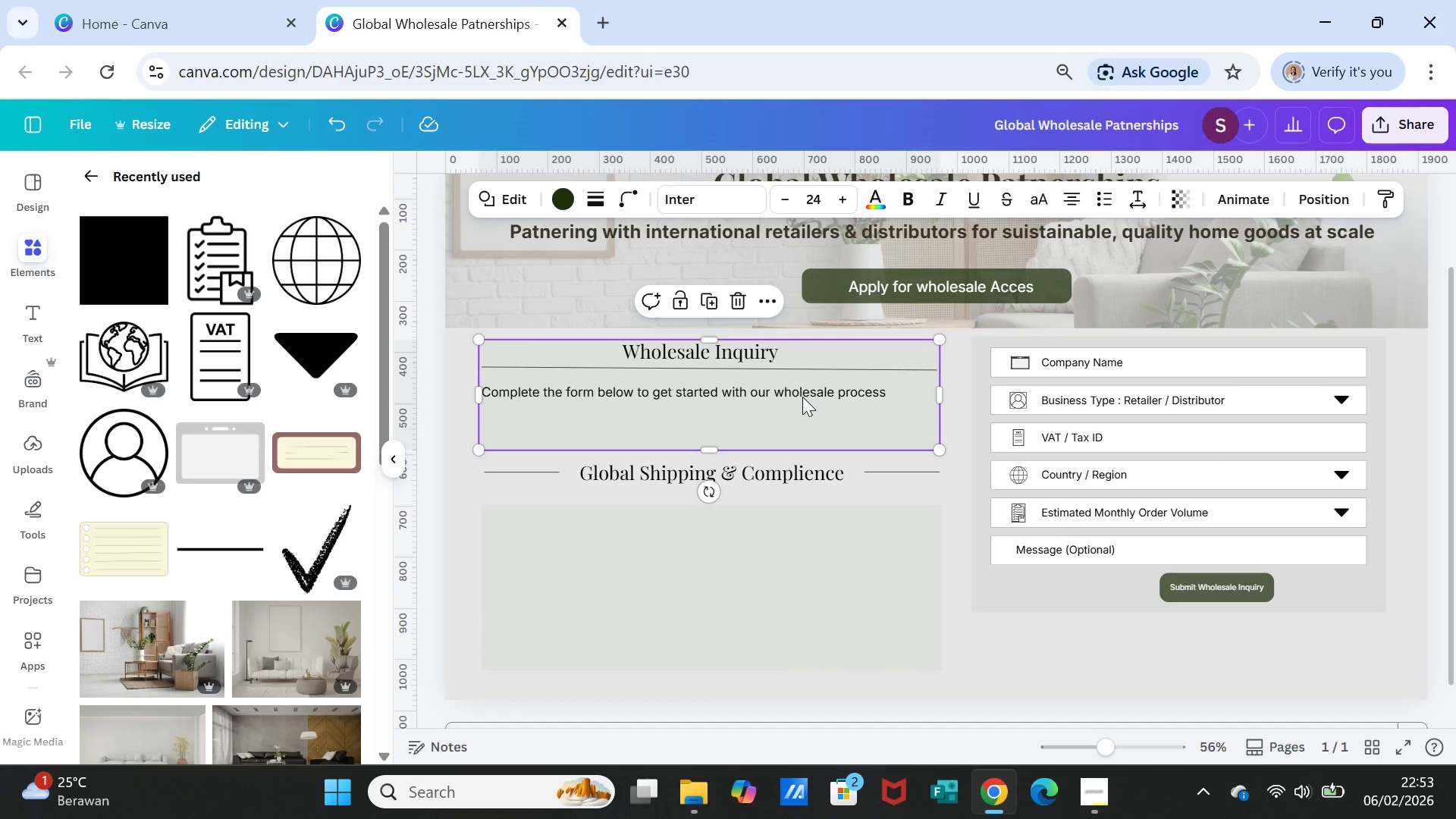 
right_click([802, 397])
 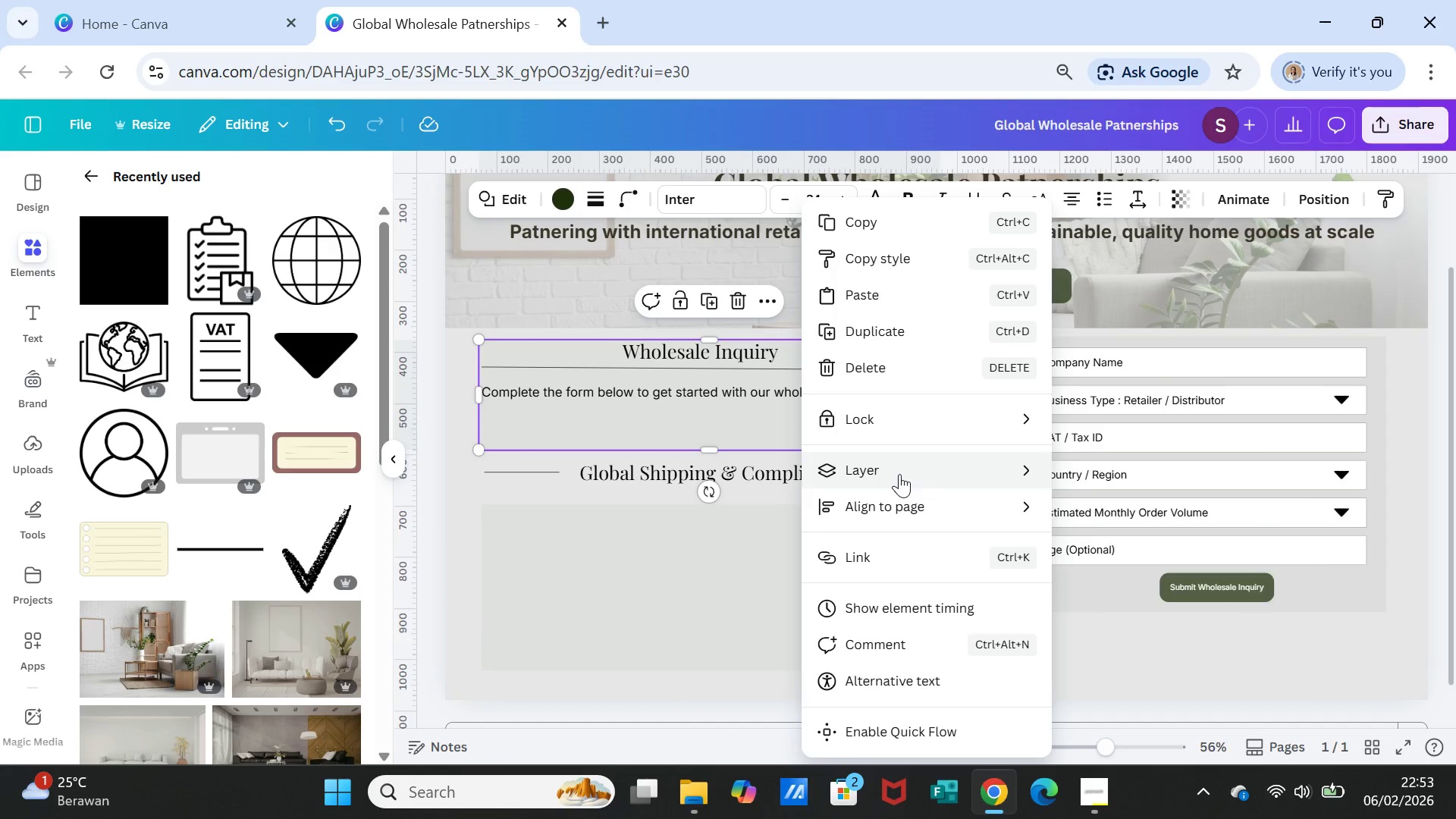 
left_click([899, 474])
 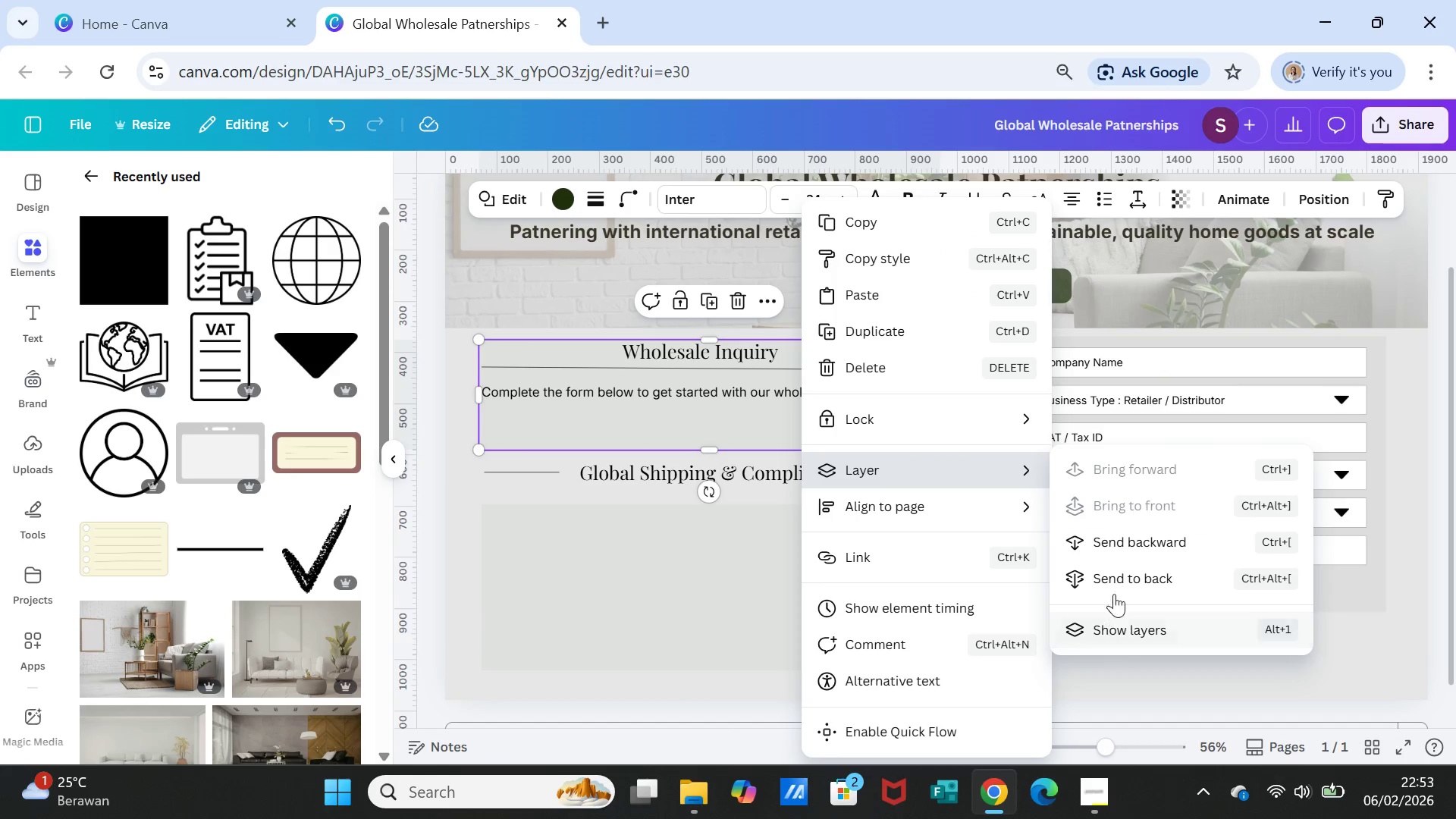 
left_click([1113, 573])
 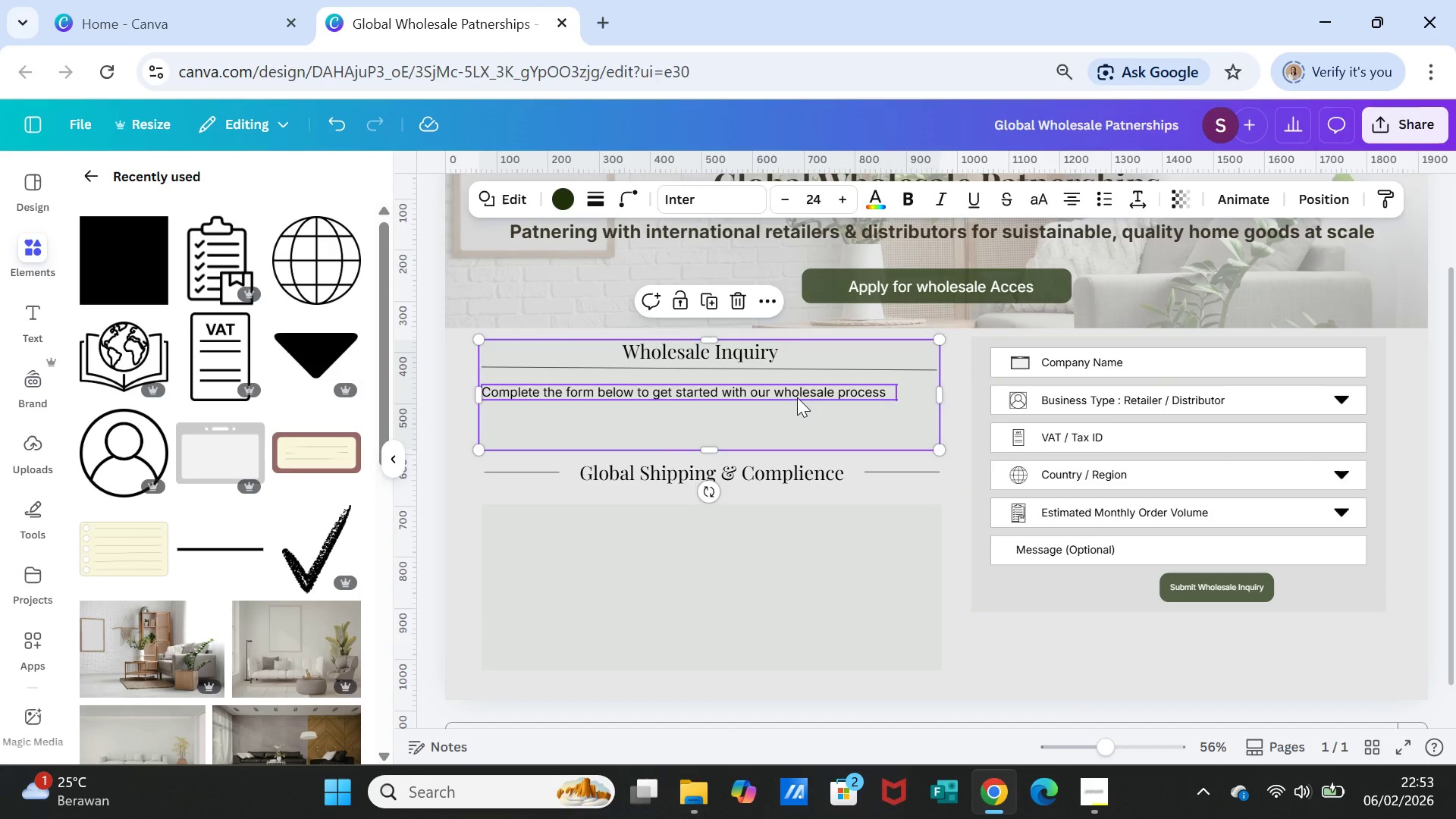 
left_click([797, 397])
 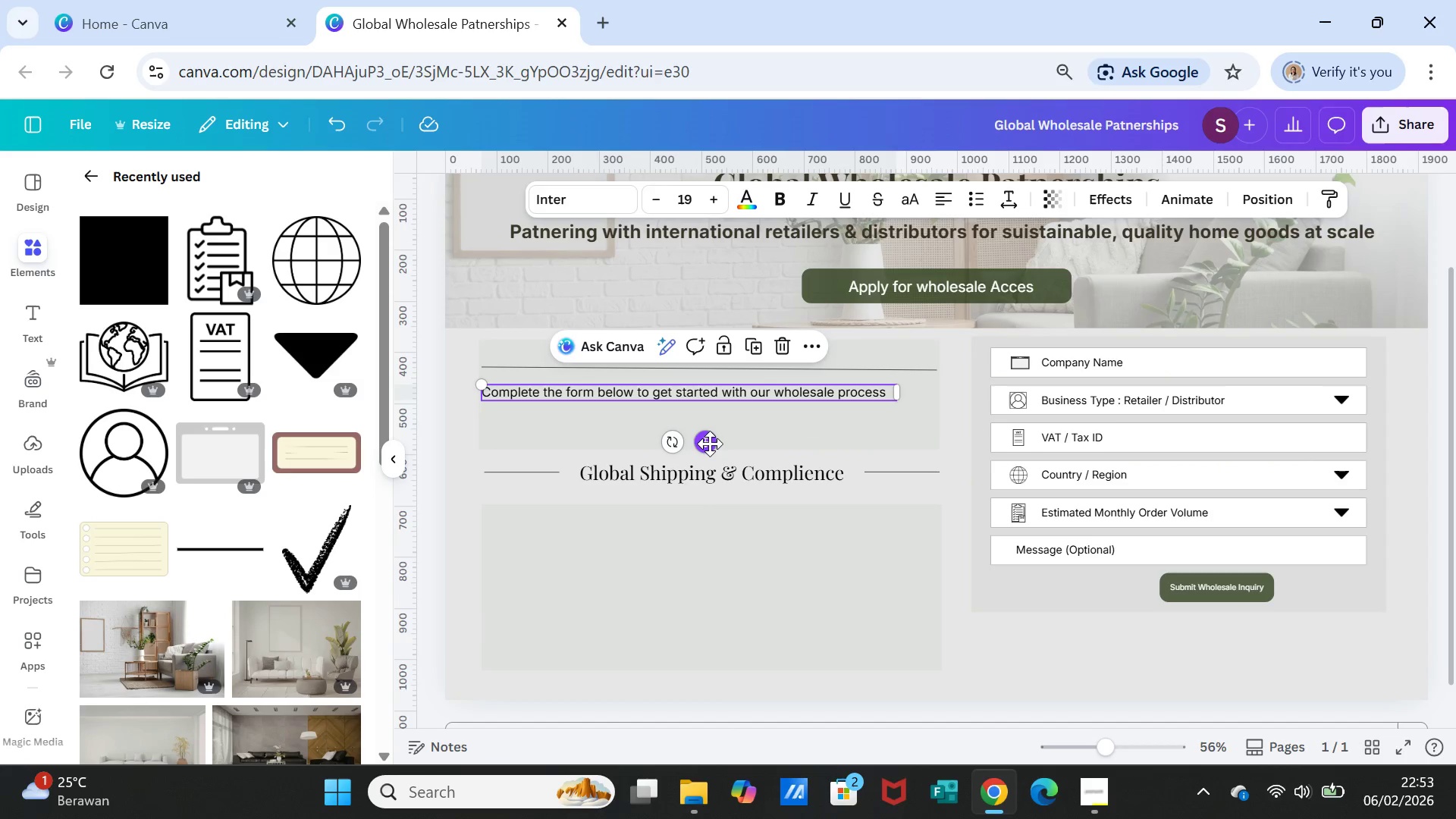 
left_click_drag(start_coordinate=[710, 444], to_coordinate=[730, 464])
 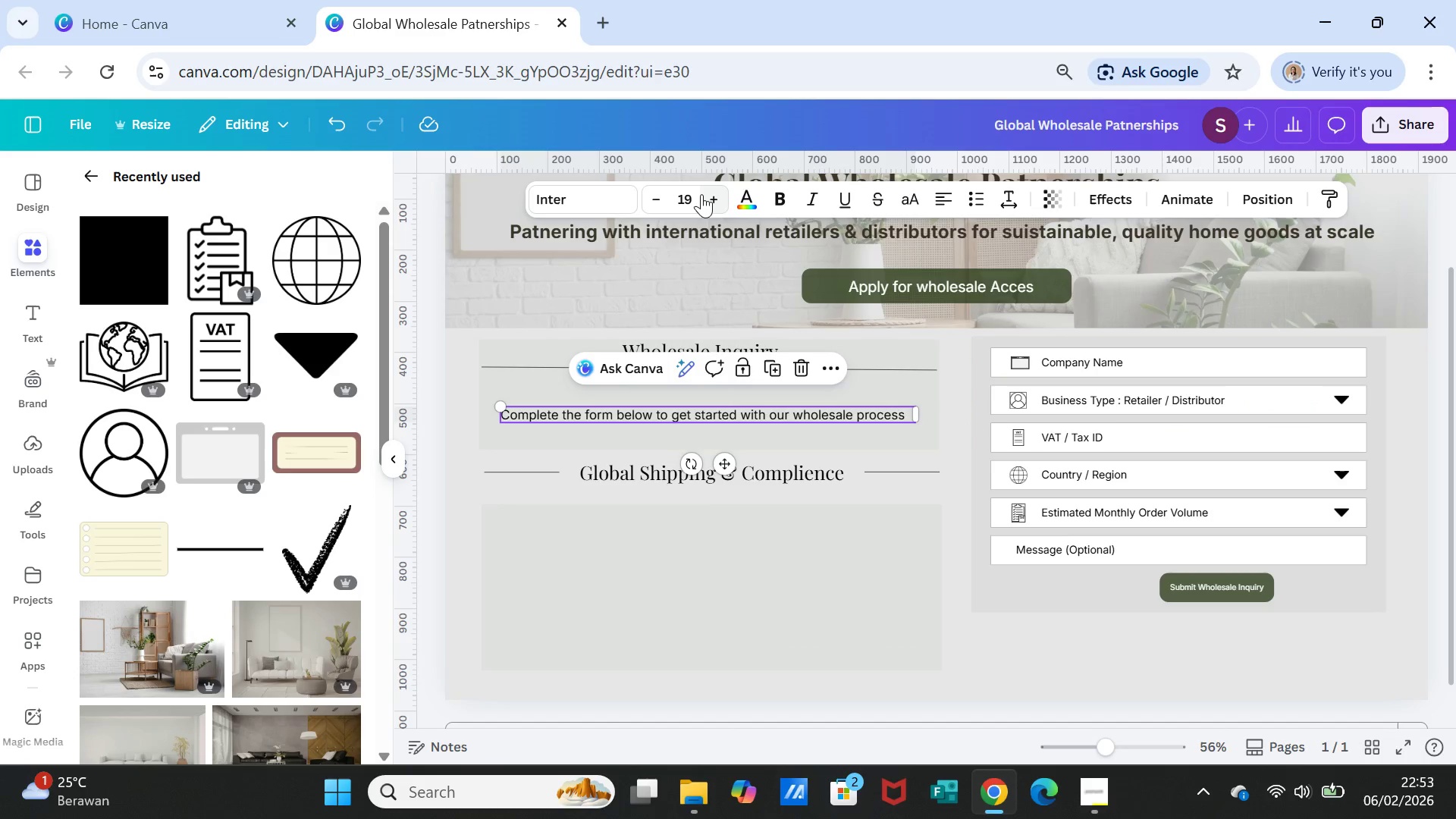 
double_click([701, 194])
 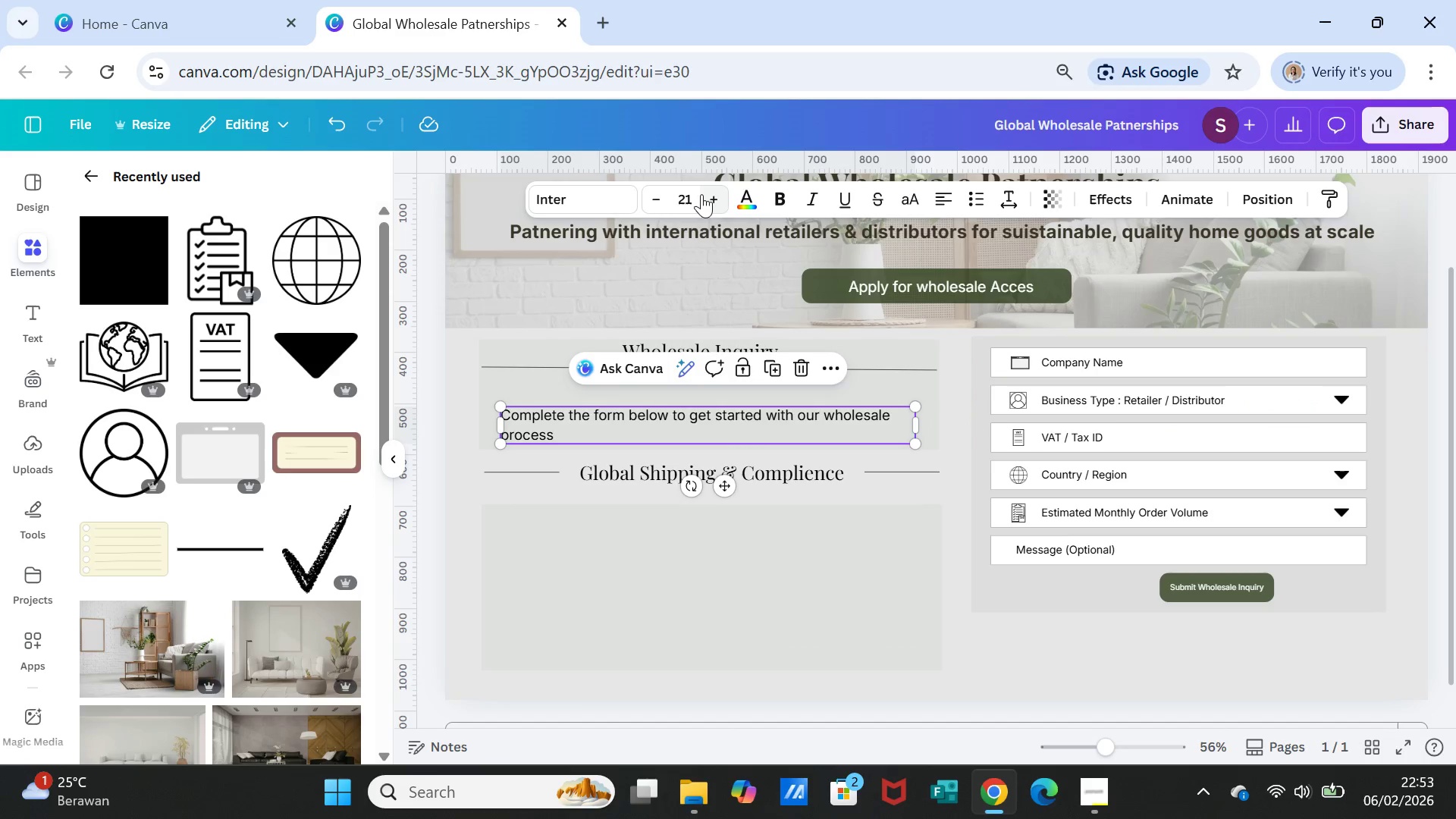 
left_click([701, 194])
 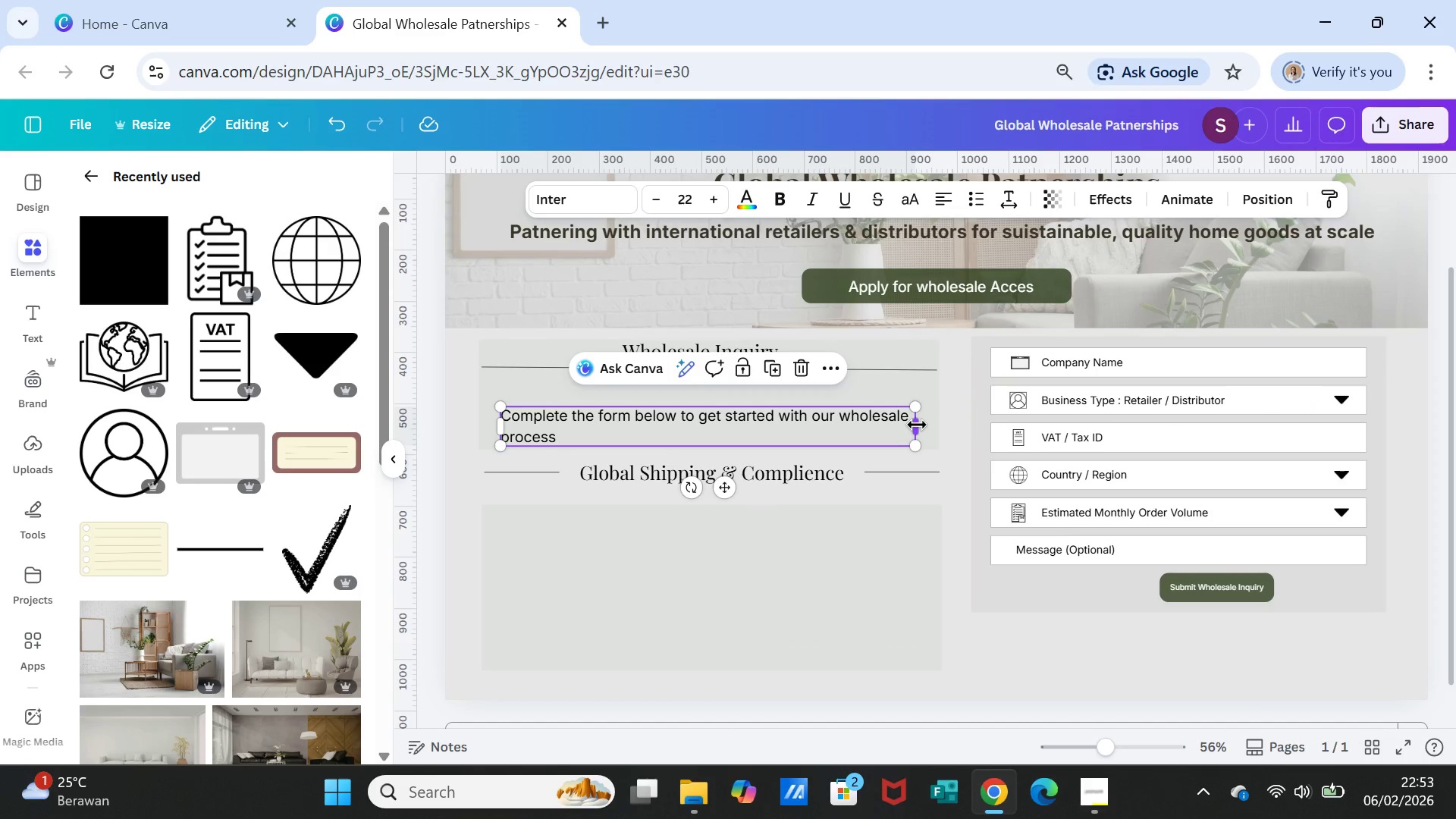 
left_click_drag(start_coordinate=[917, 425], to_coordinate=[932, 425])
 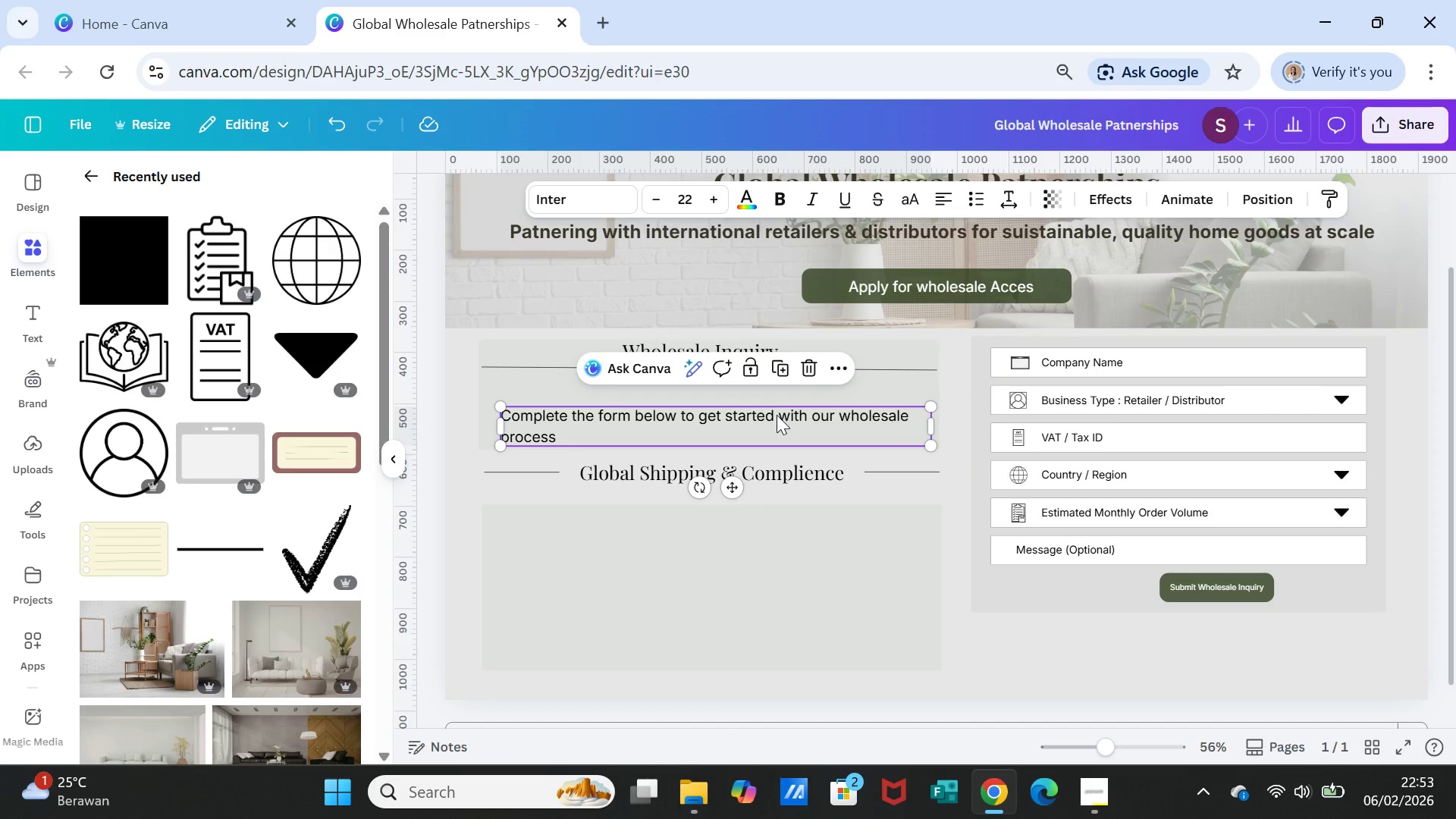 
left_click([775, 415])
 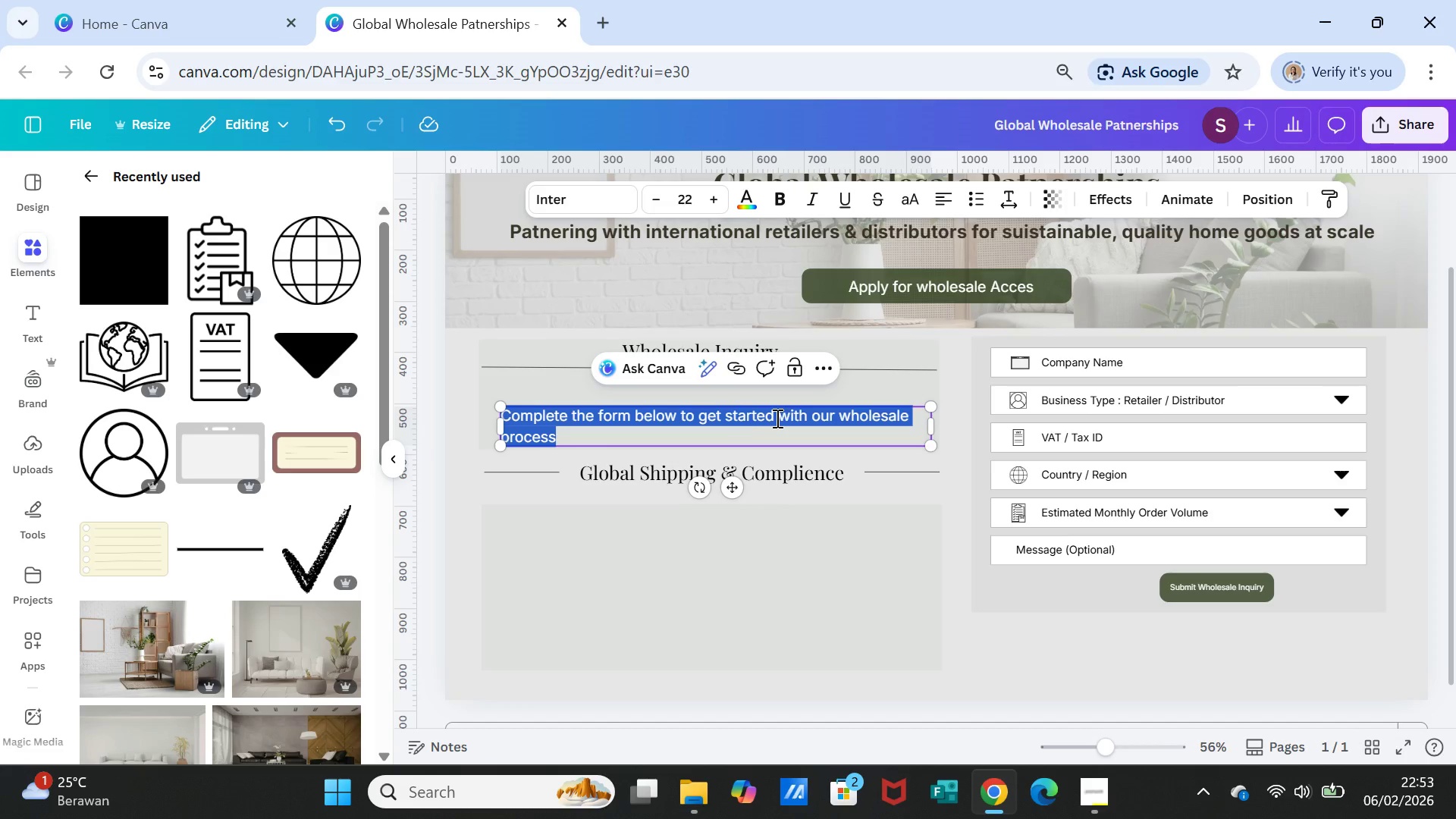 
left_click([776, 418])
 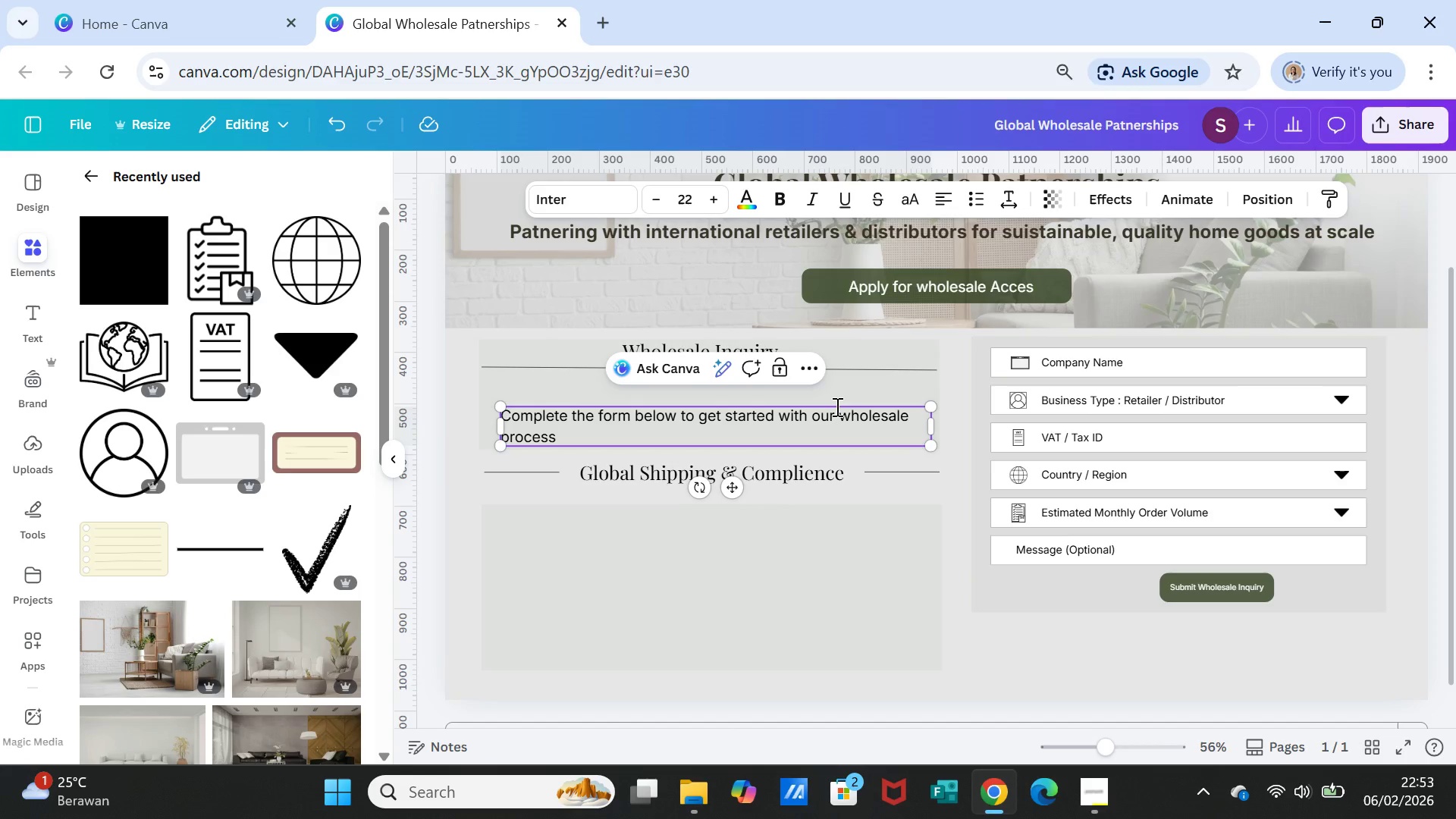 
key(Enter)
 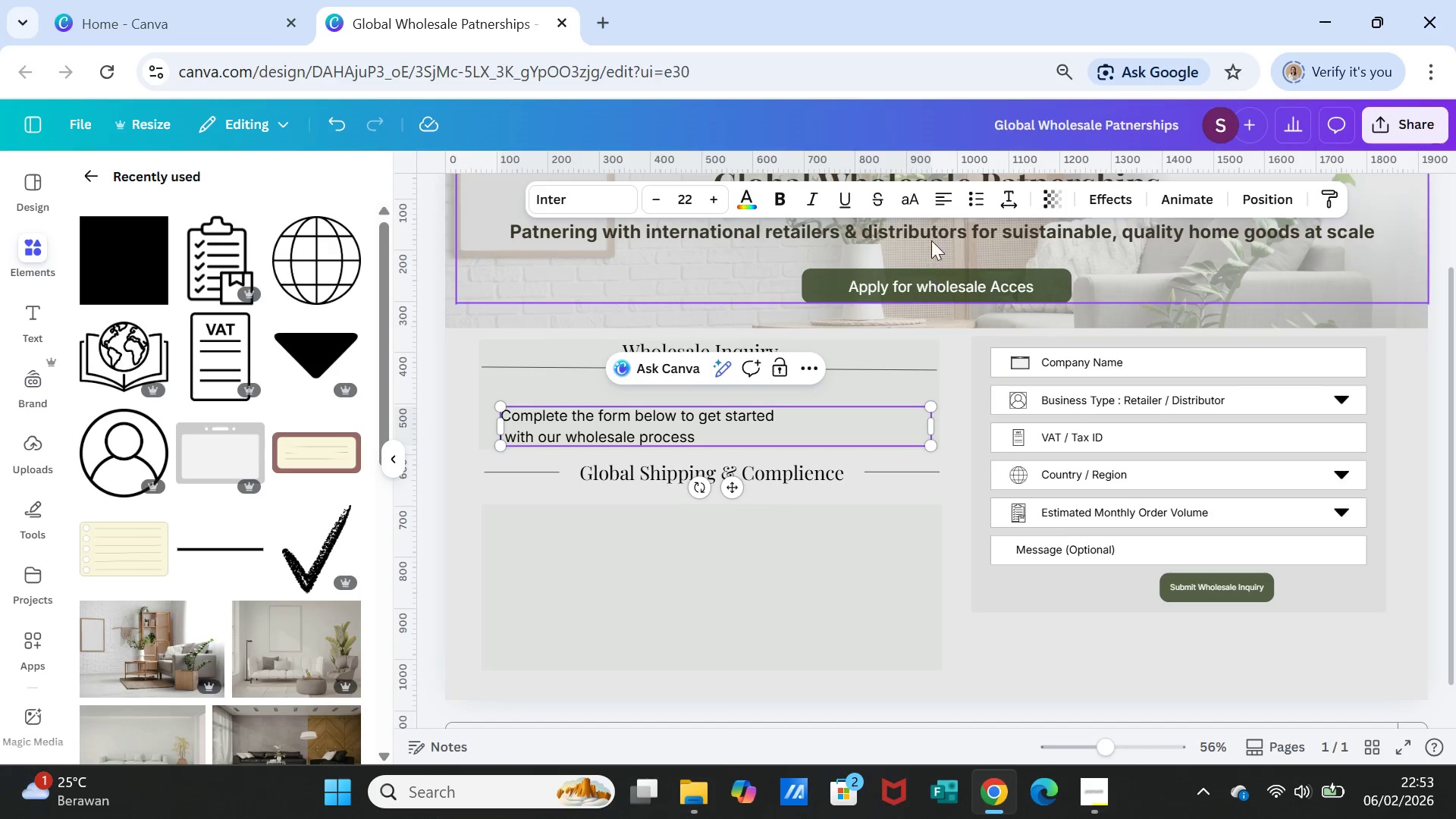 
left_click([948, 196])
 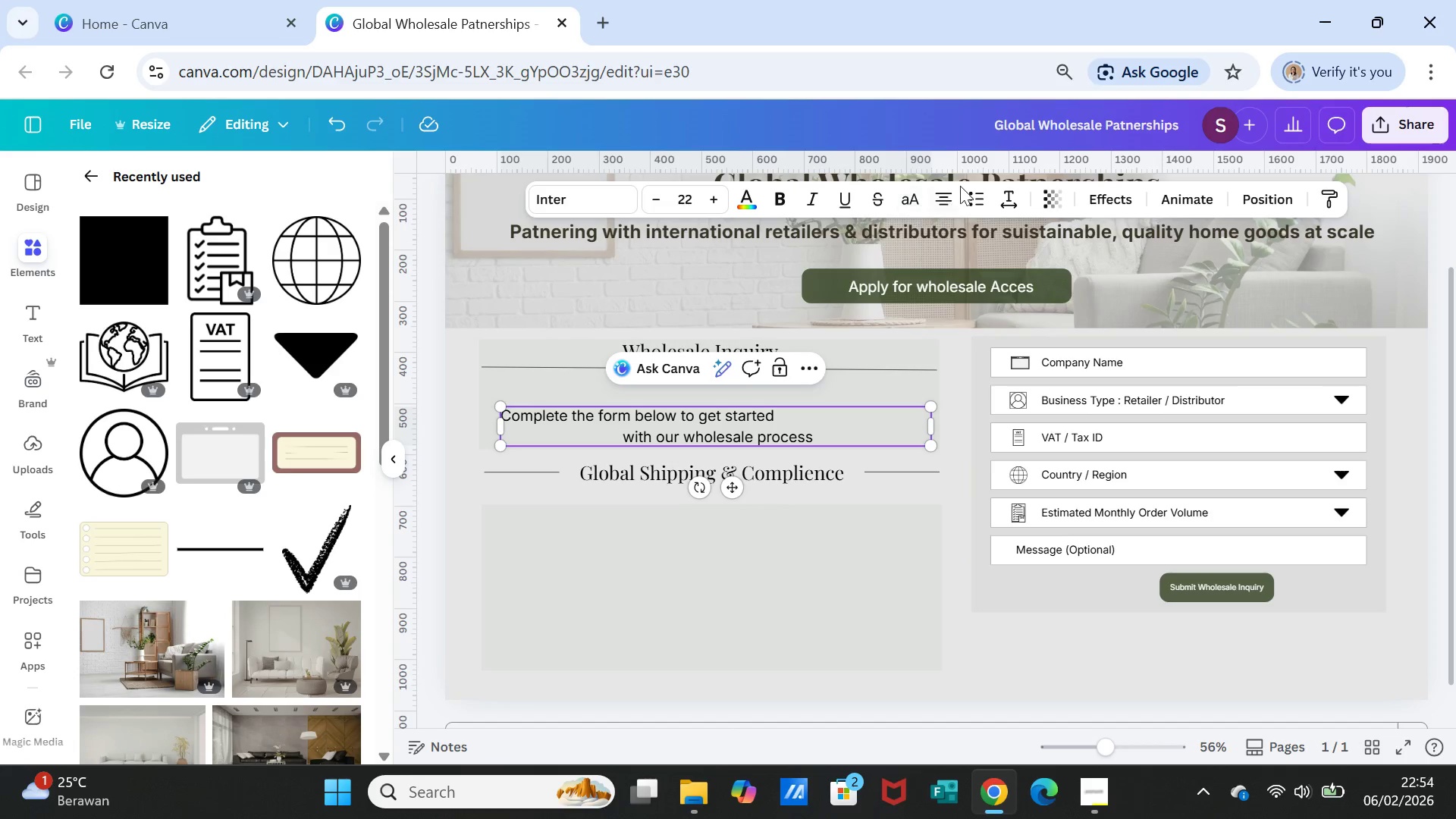 
left_click([943, 193])
 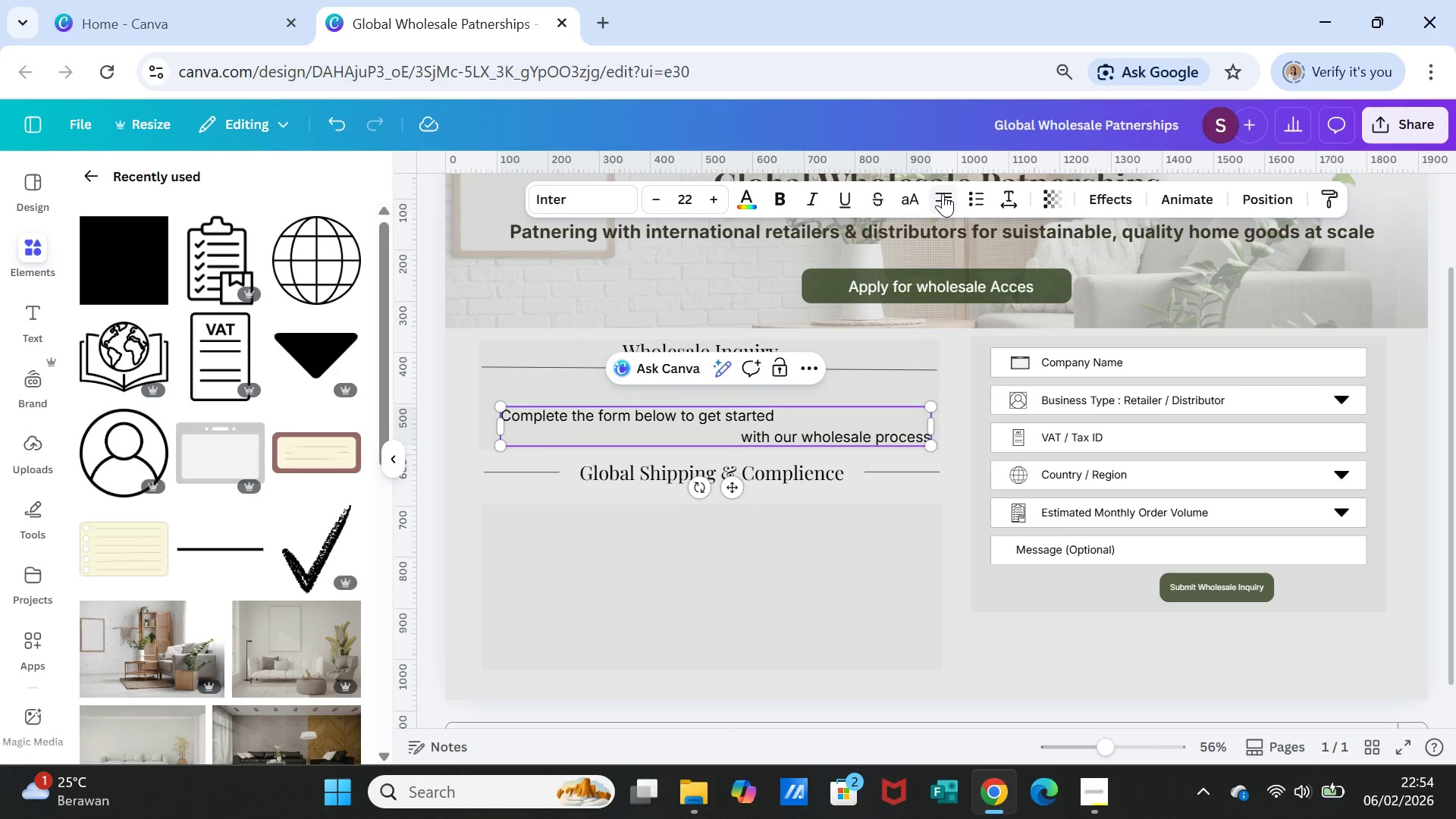 
left_click([943, 193])
 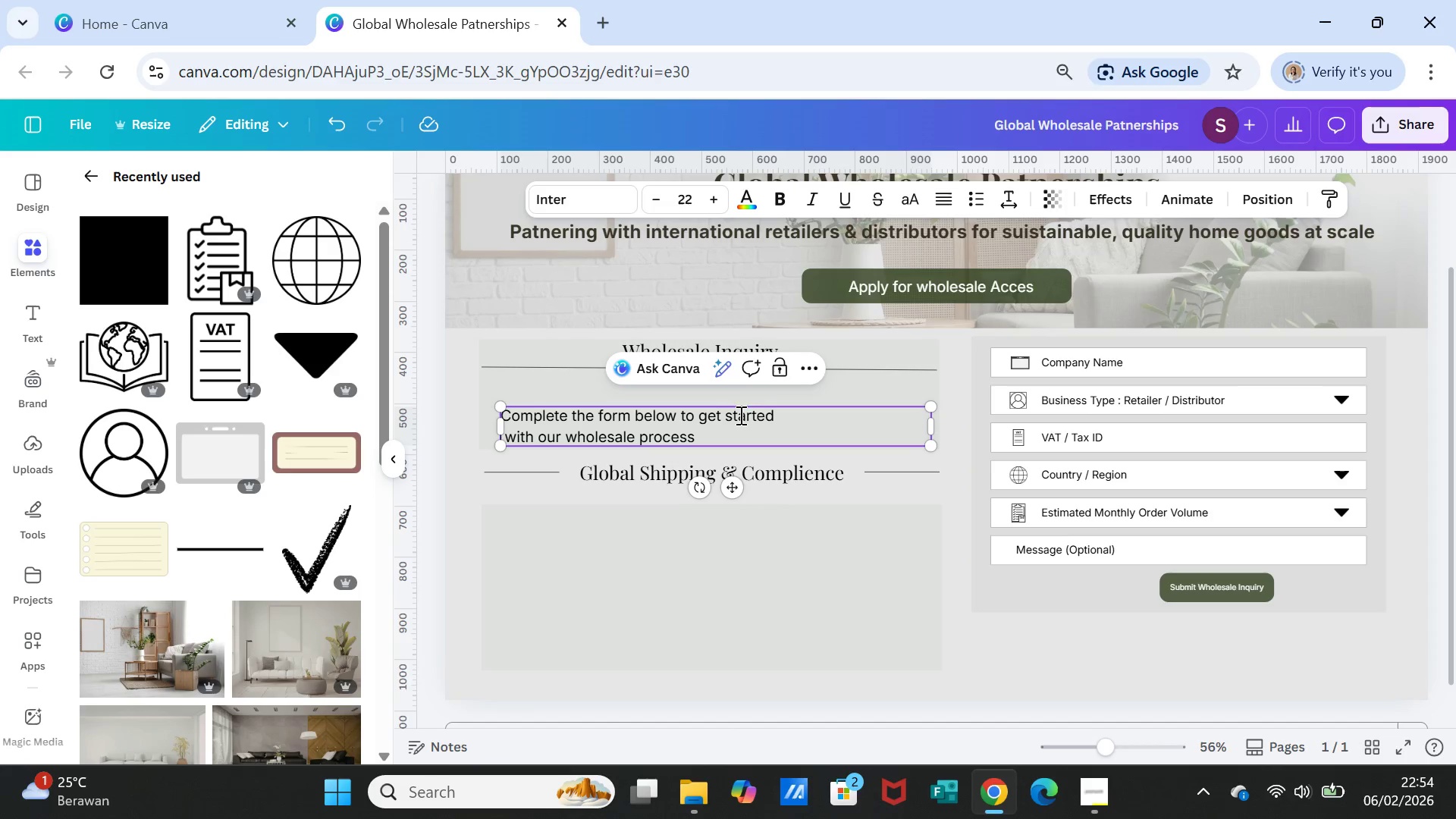 
double_click([739, 416])
 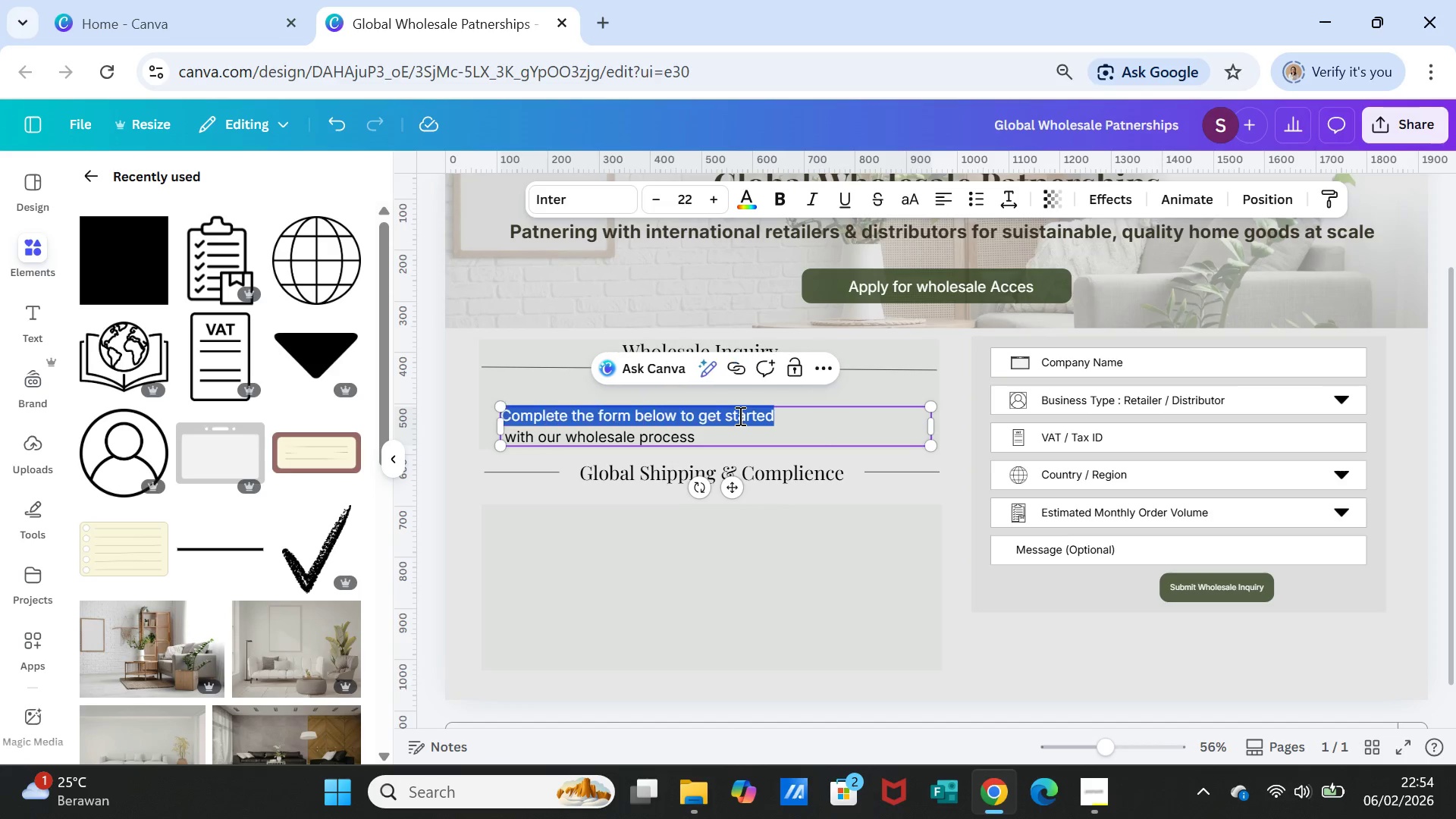 
triple_click([739, 416])
 